 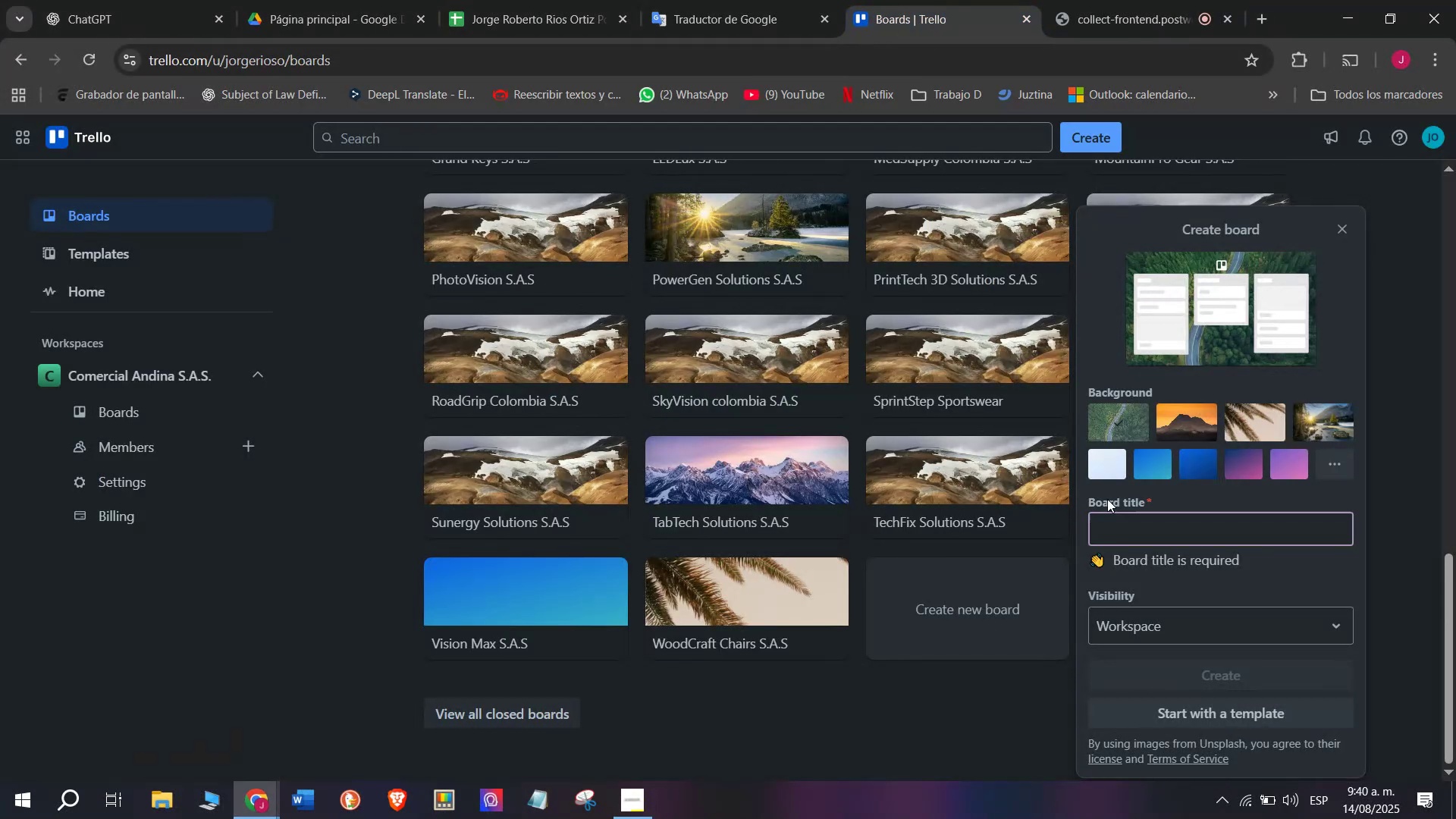 
type(Action )
key(Backspace)
type(Fun Toys A)
key(Backspace)
type(S.A.S)
 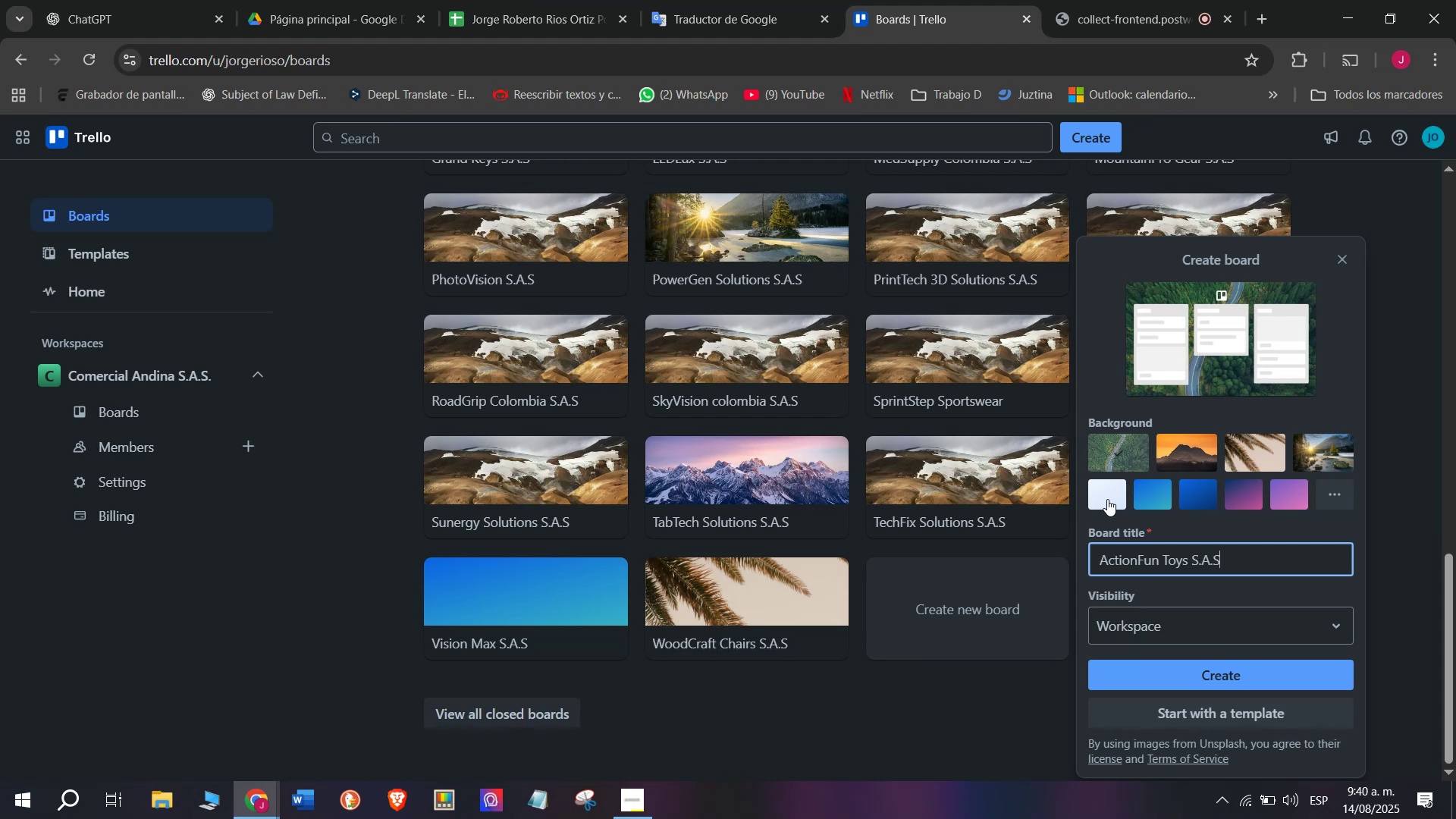 
key(Enter)
 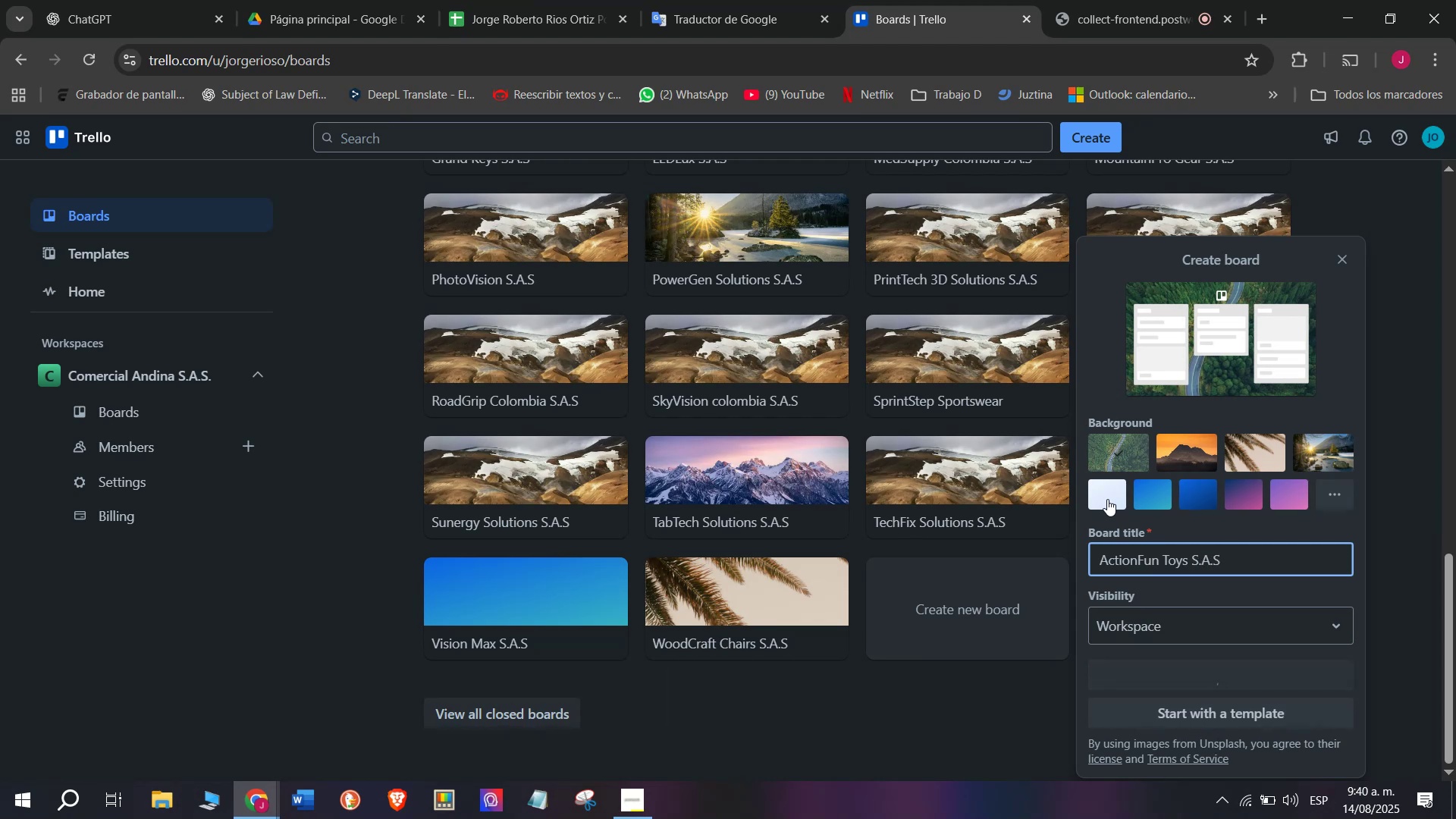 
key(CapsLock)
 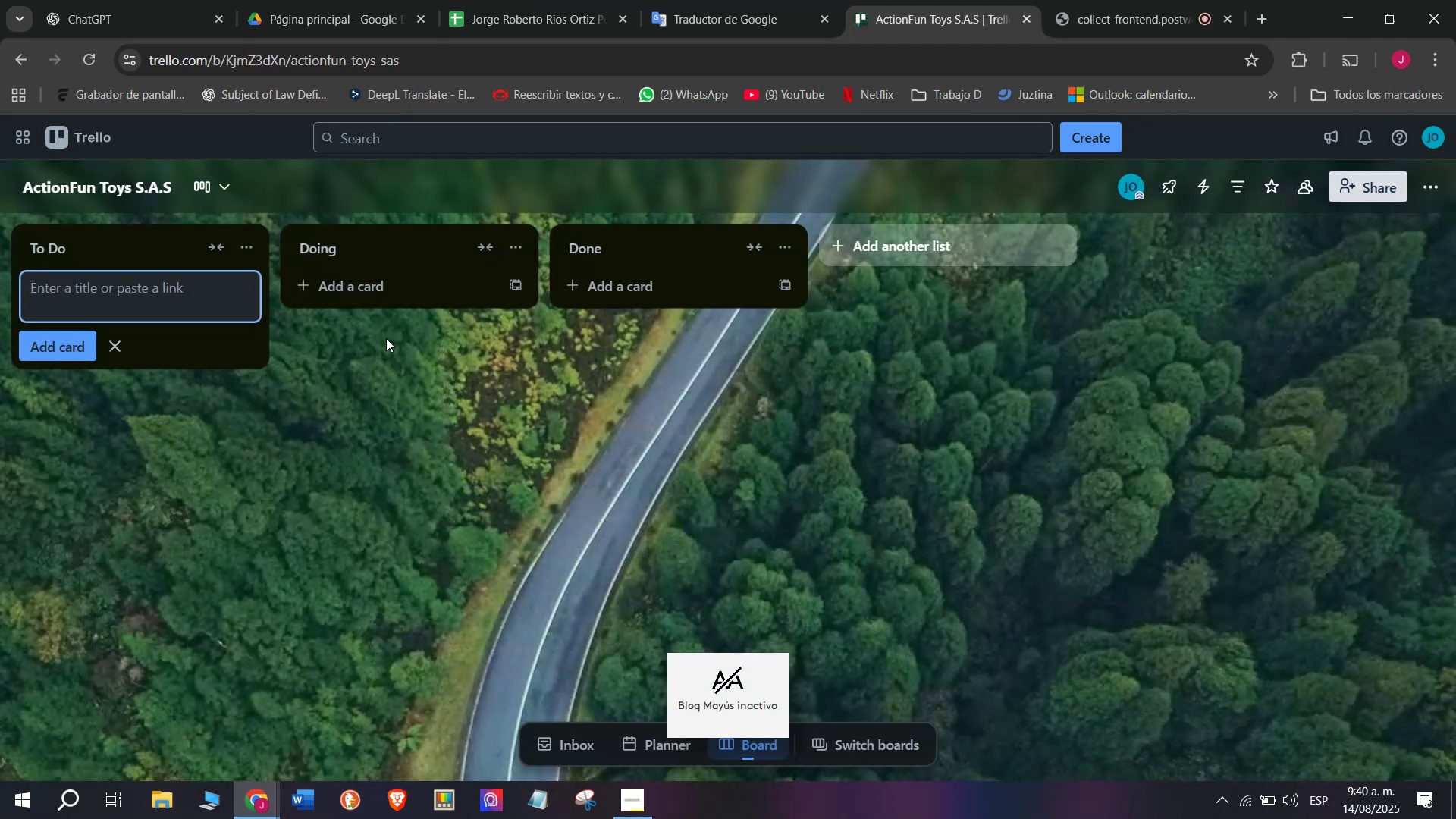 
left_click([134, 177])
 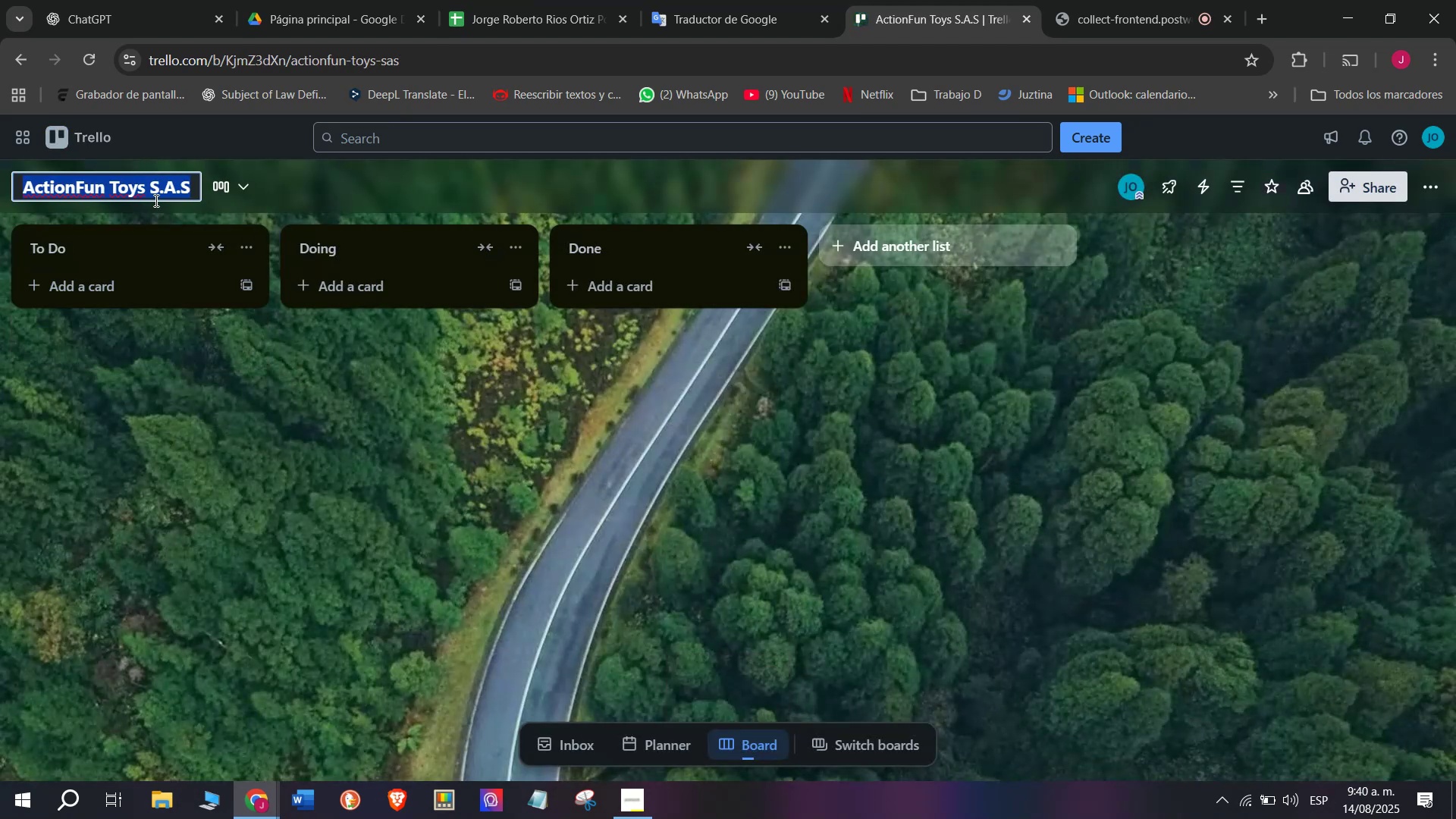 
key(Control+C)
 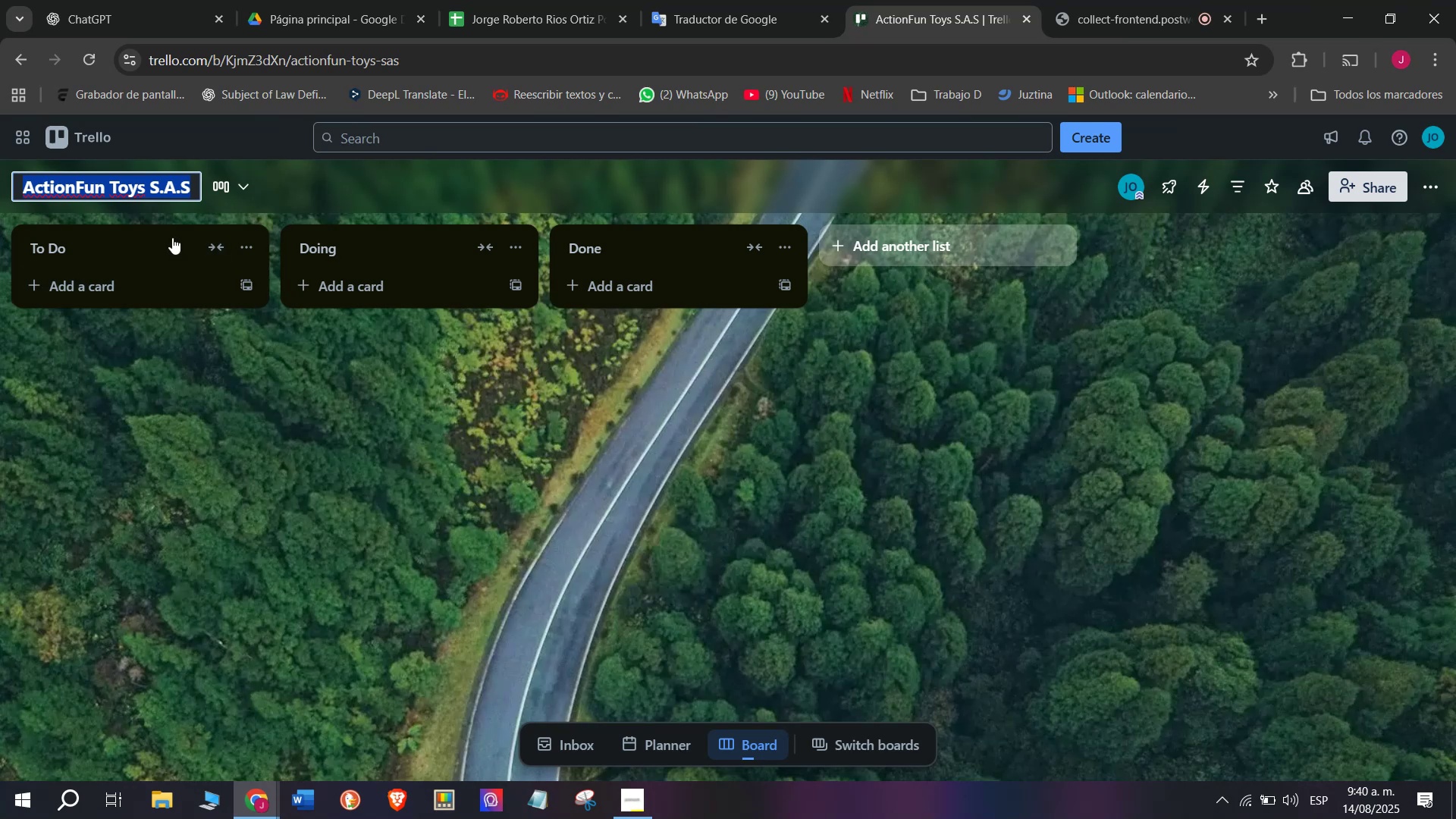 
left_click([171, 235])
 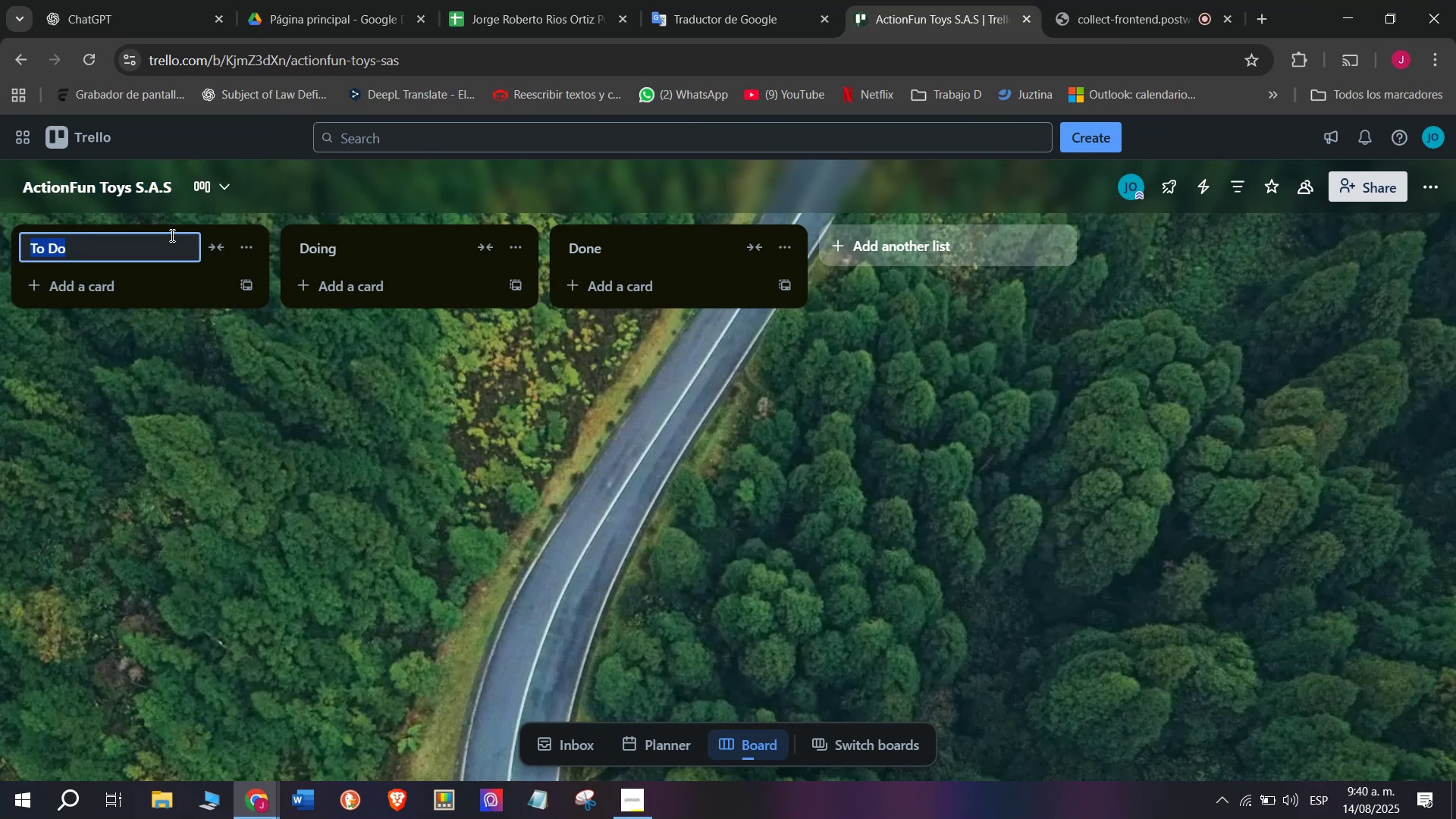 
key(Control+ControlLeft)
 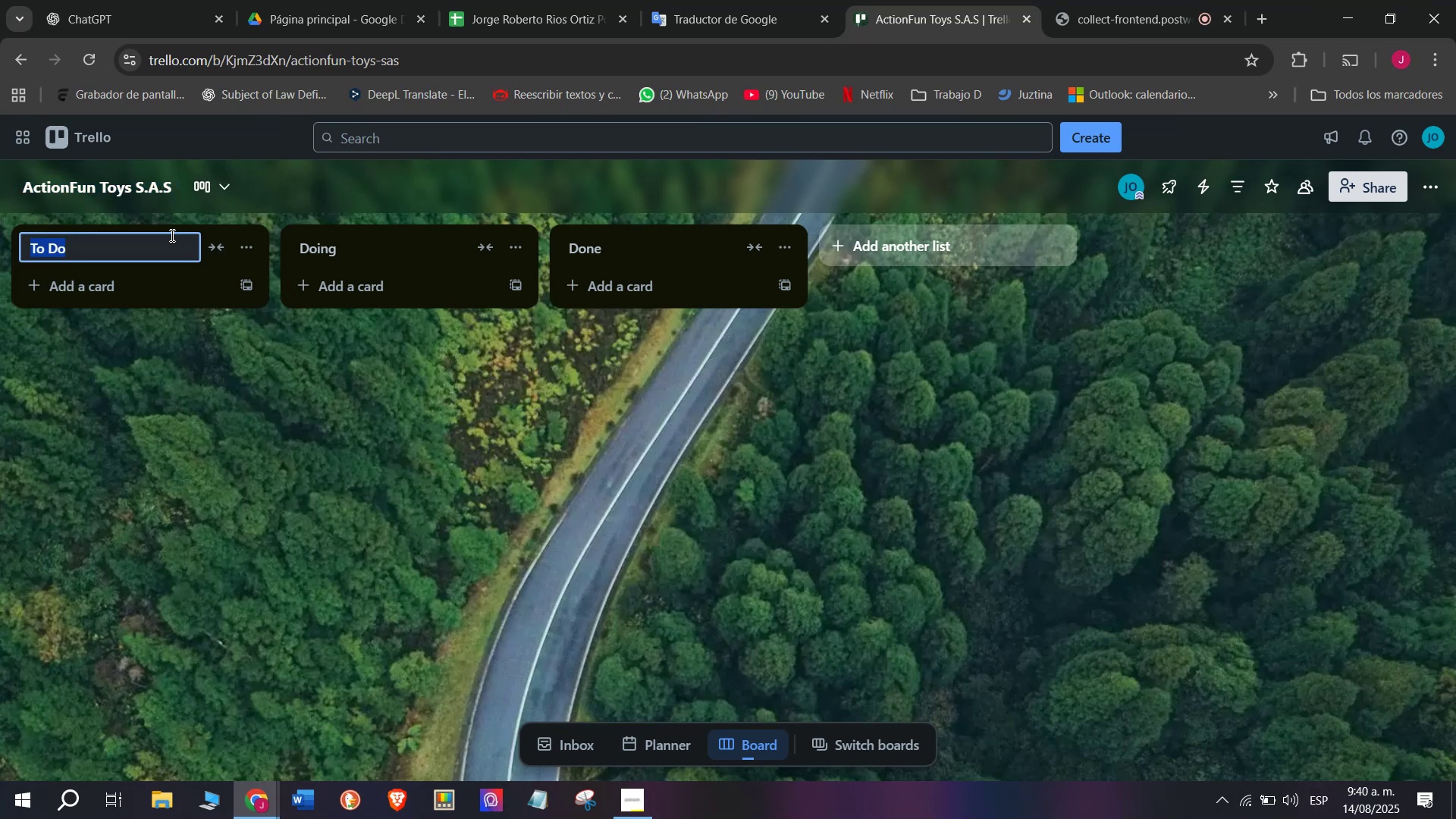 
key(Control+V)
 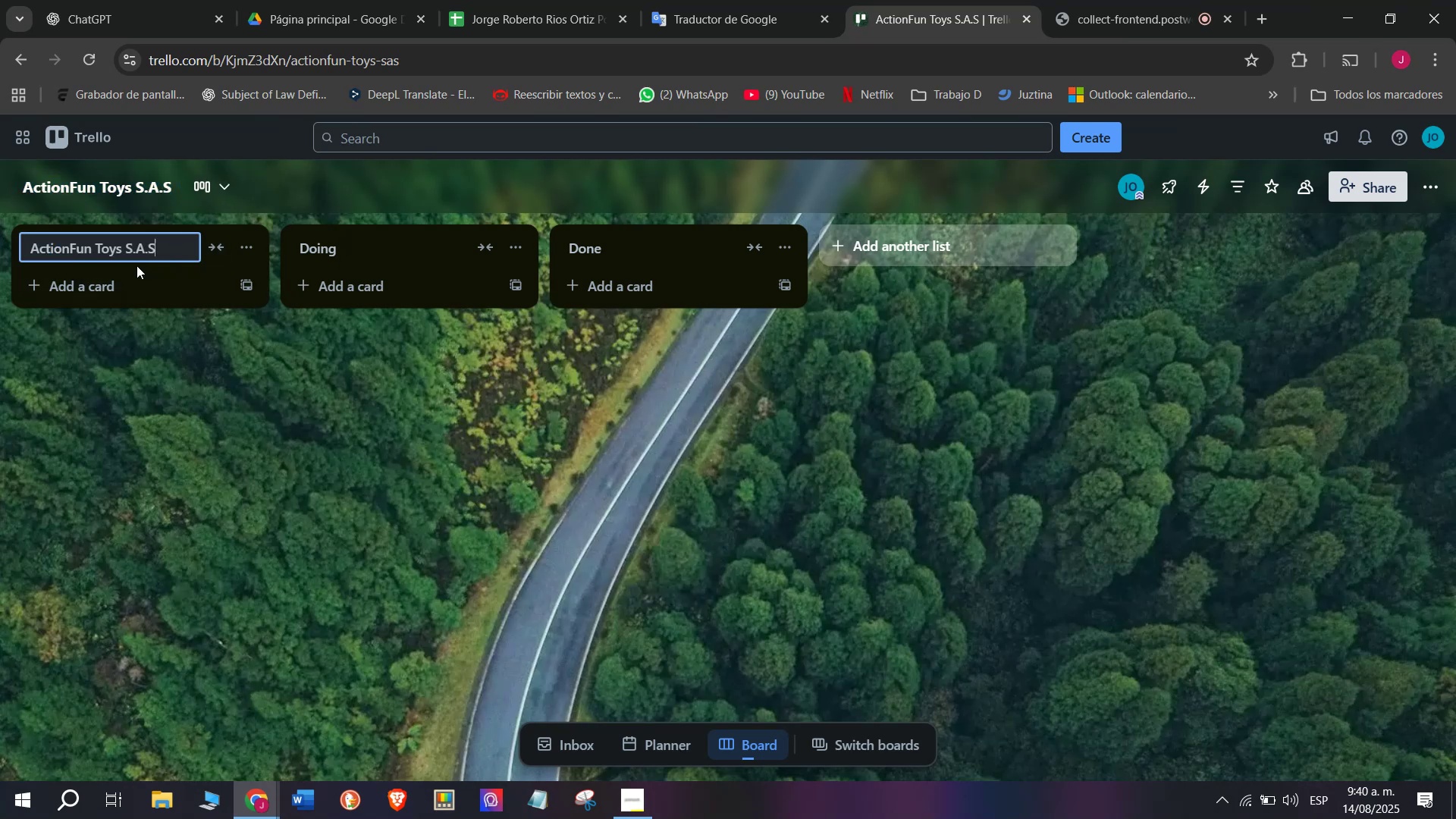 
left_click([144, 283])
 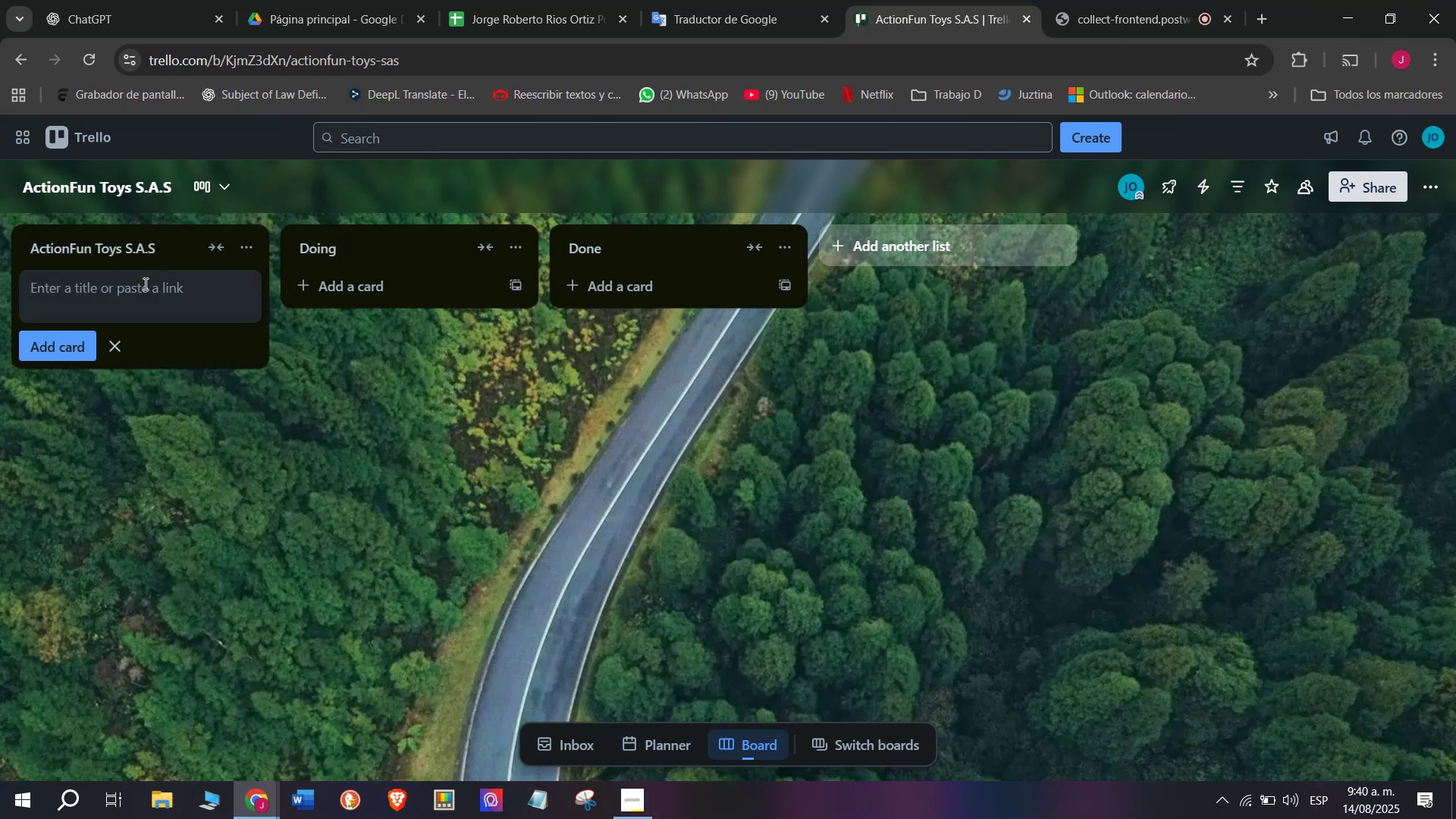 
type(Mission )
 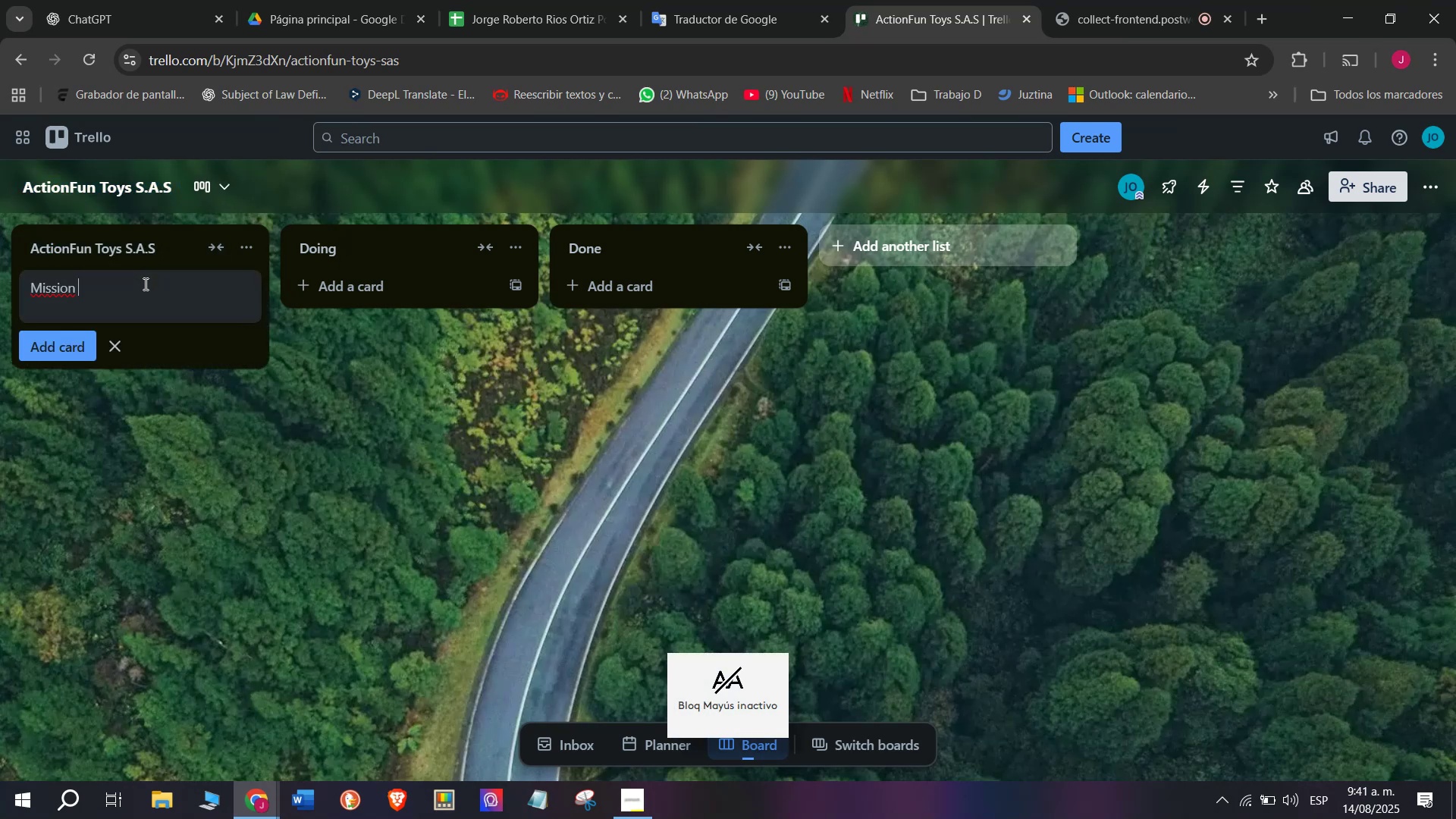 
key(Enter)
 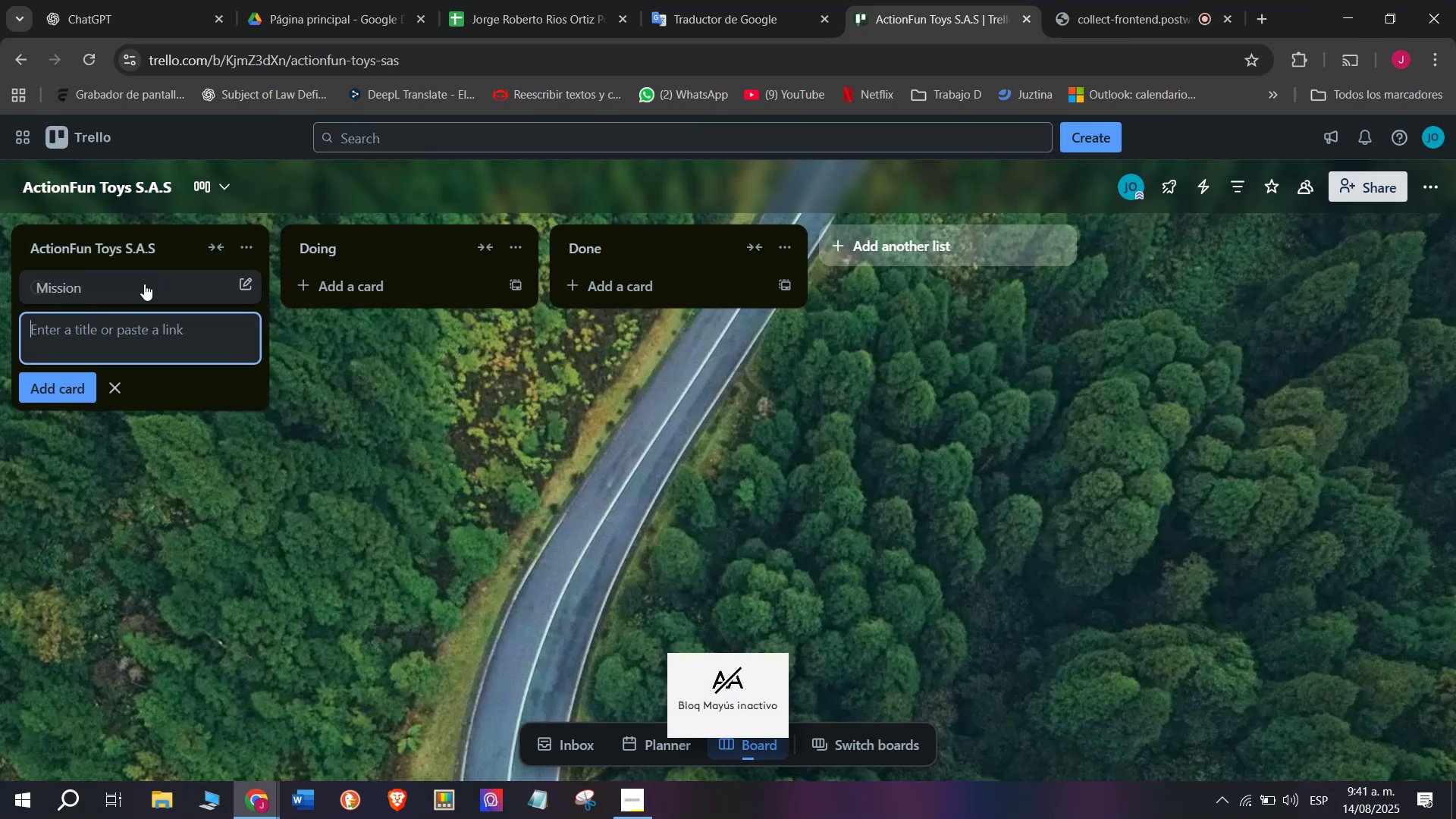 
type(Vision)
 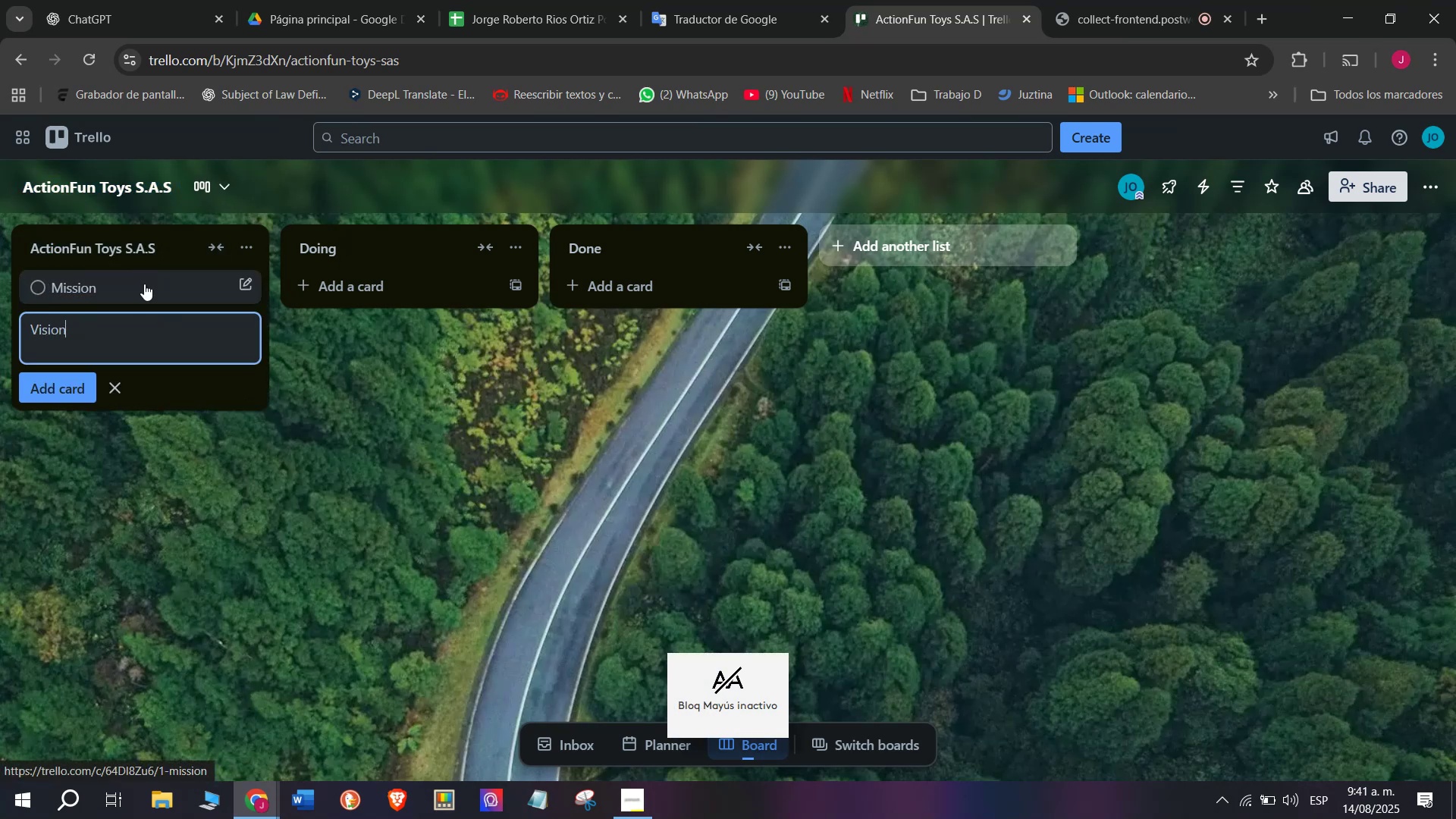 
key(Enter)
 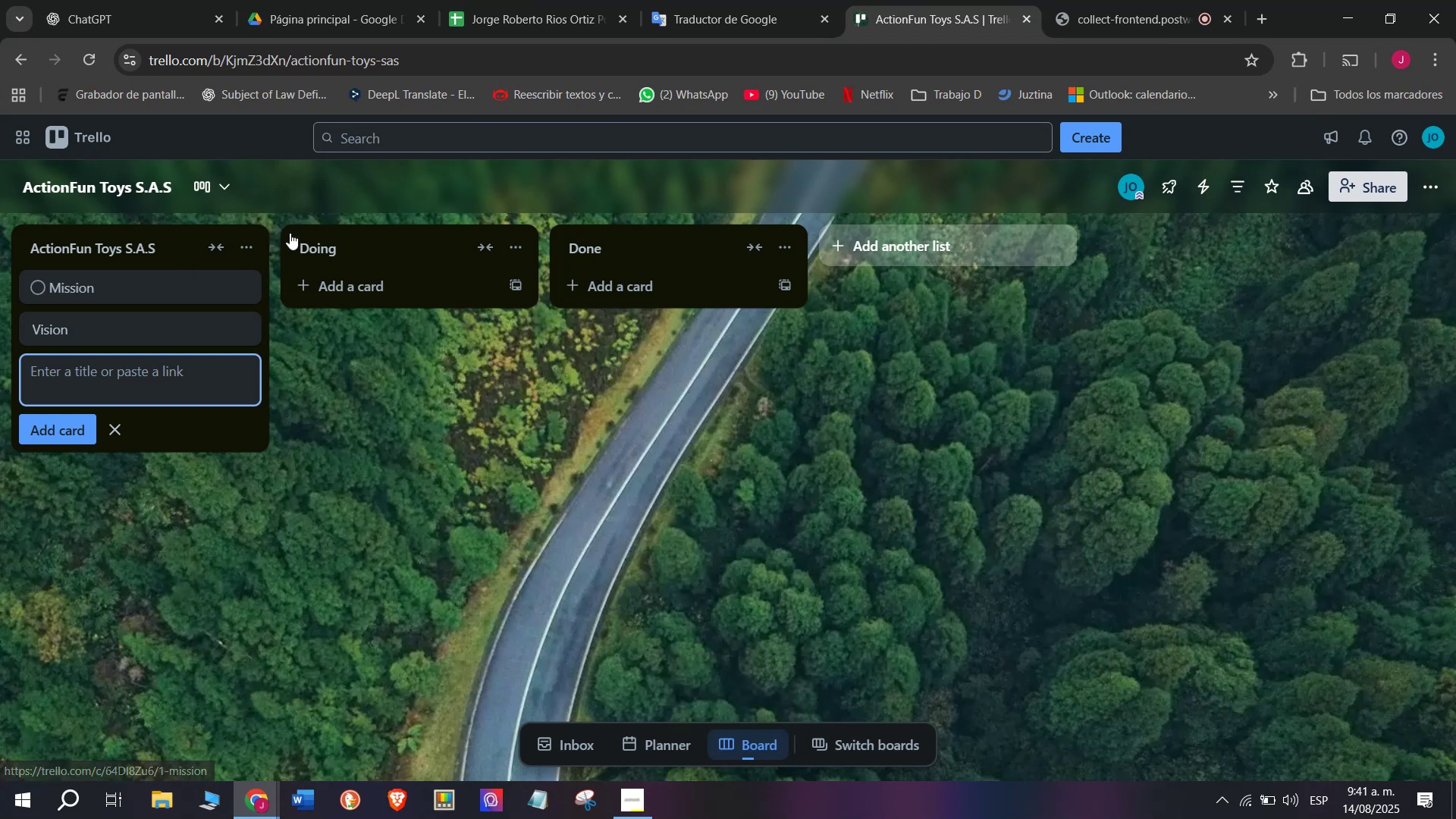 
left_click([381, 245])
 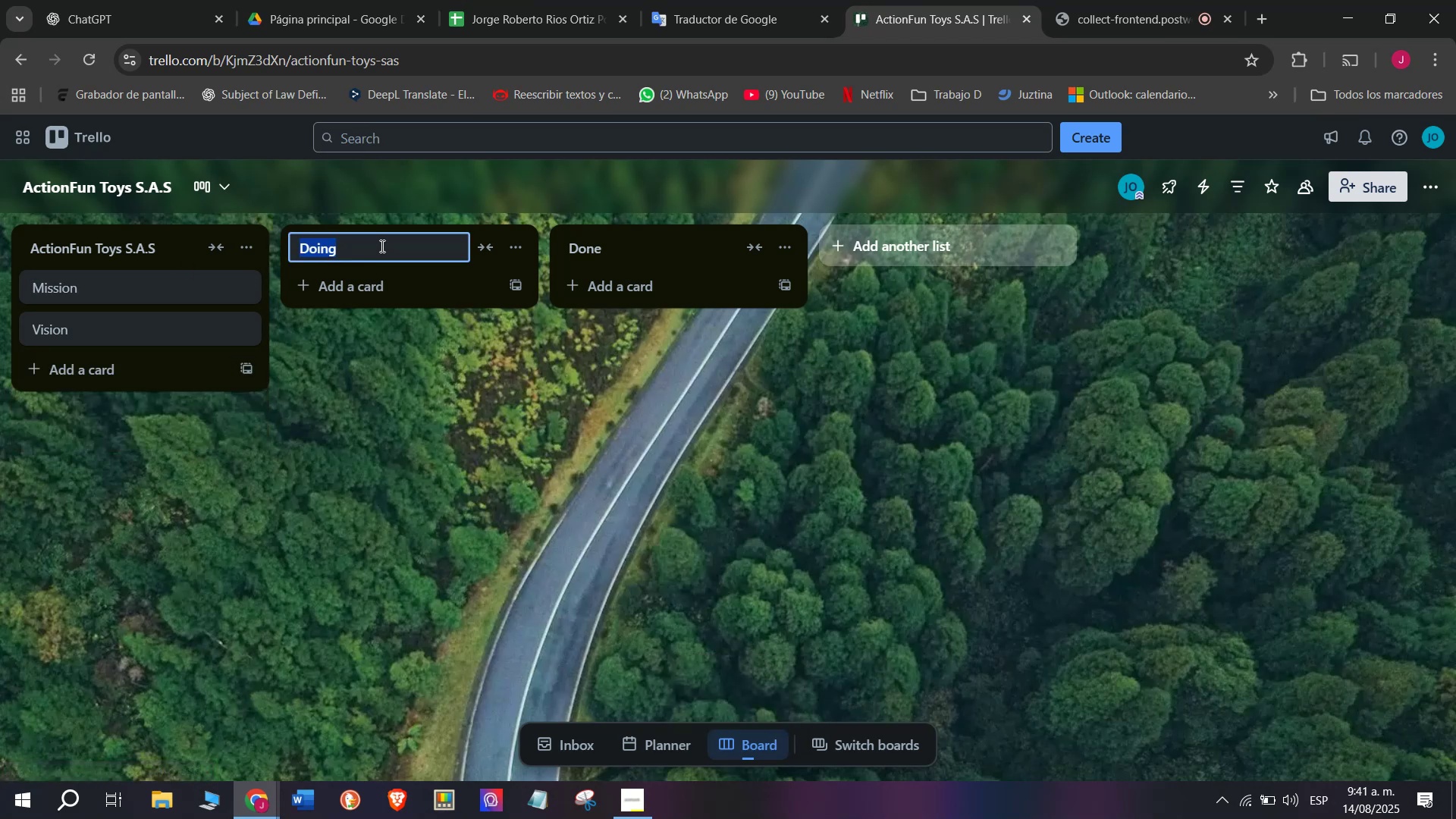 
type(Customer Order ^ Delivers)
key(Backspace)
type(ies)
 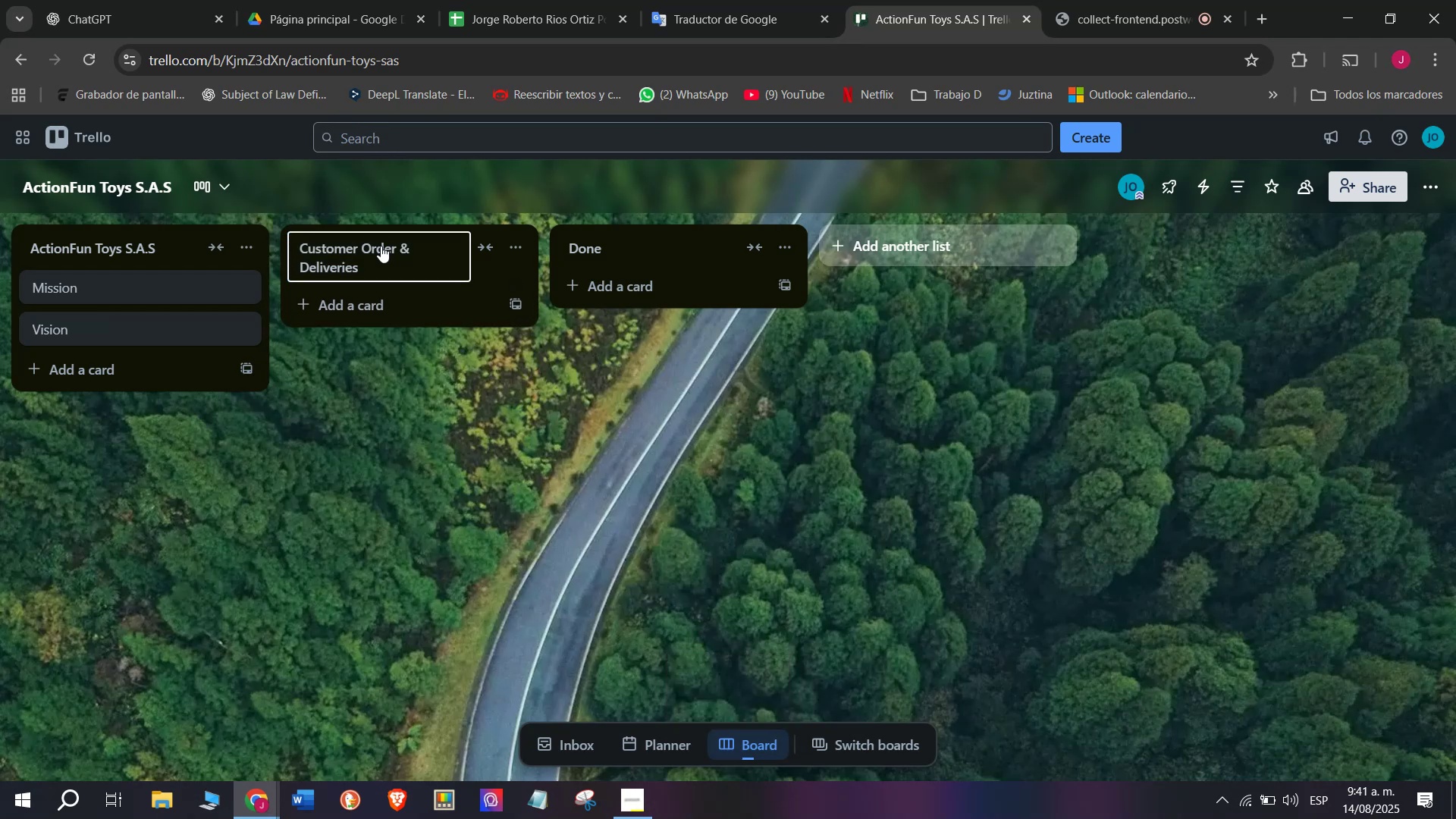 
 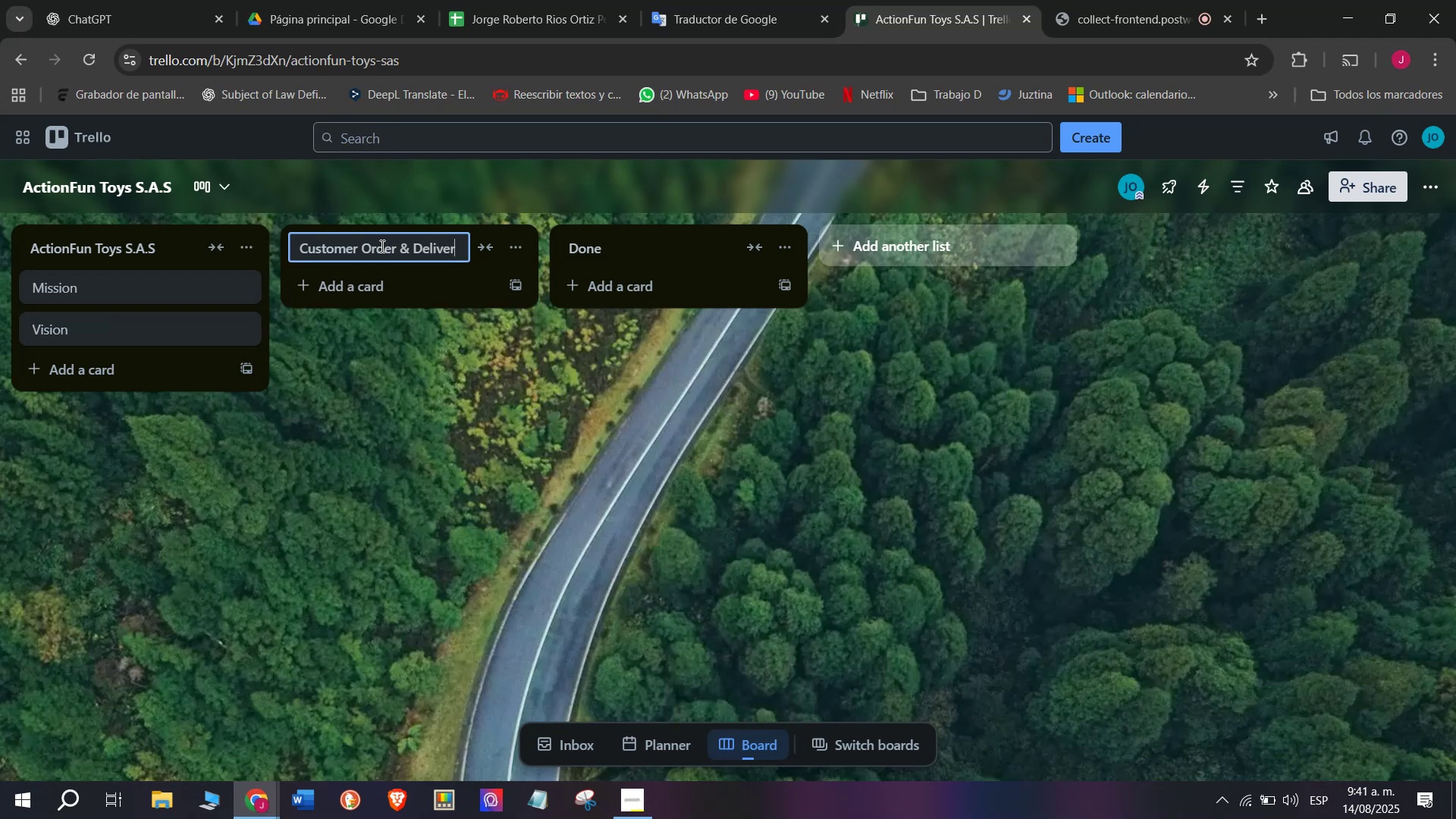 
key(Enter)
 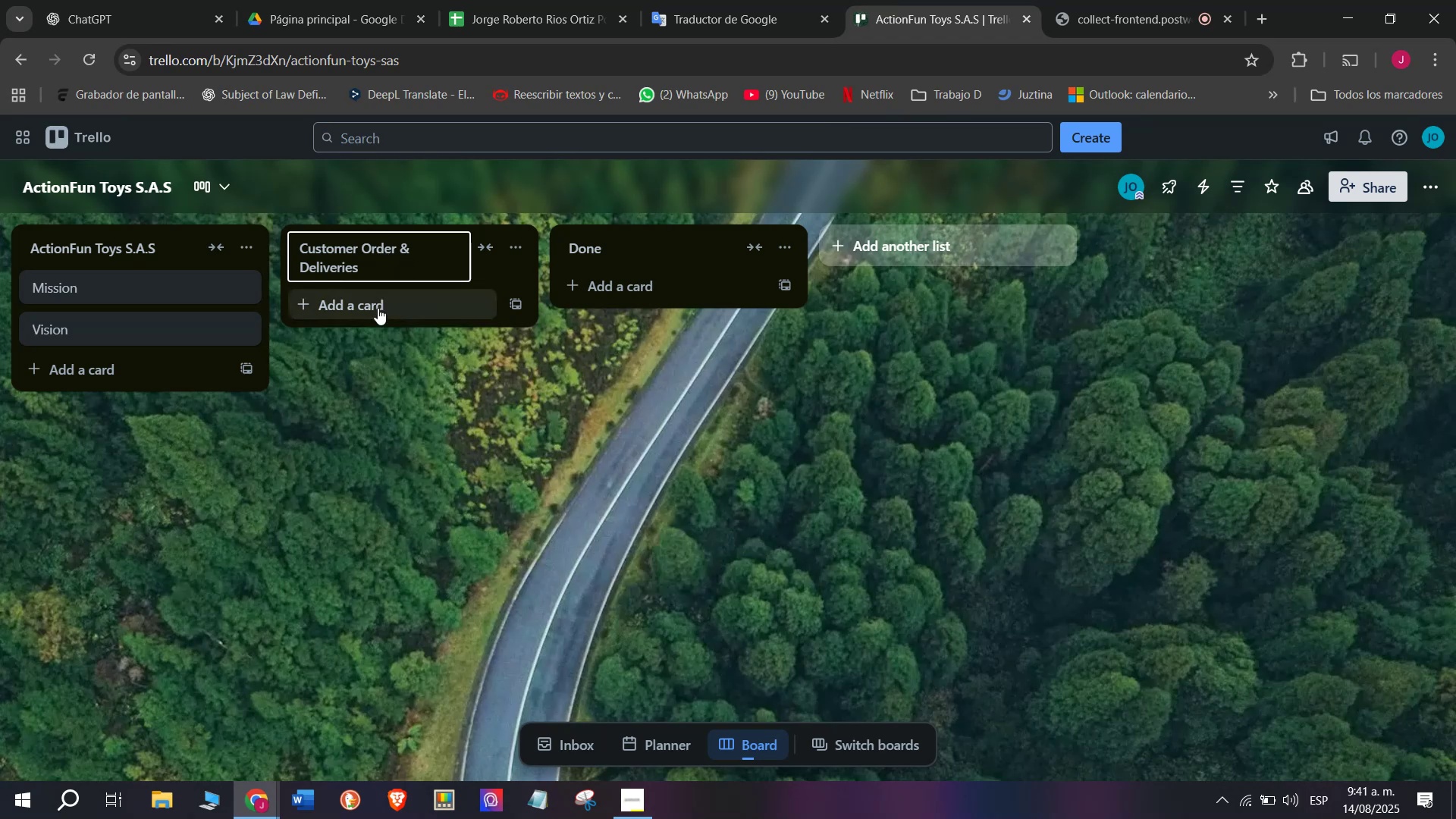 
left_click([387, 306])
 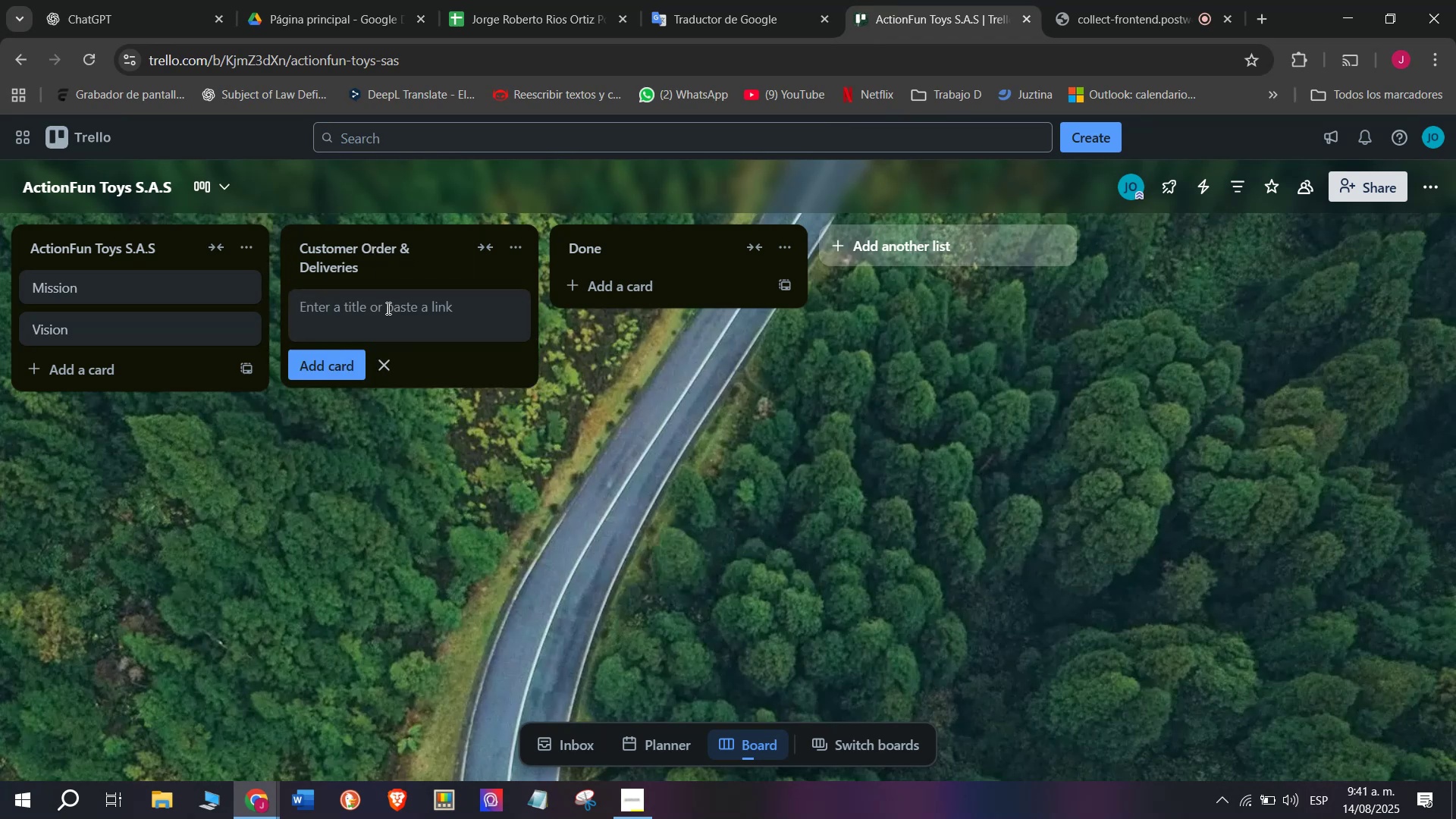 
type(Superhero Fif)
key(Backspace)
type(gure Sey)
key(Backspace)
type(t - Bogot;a)
 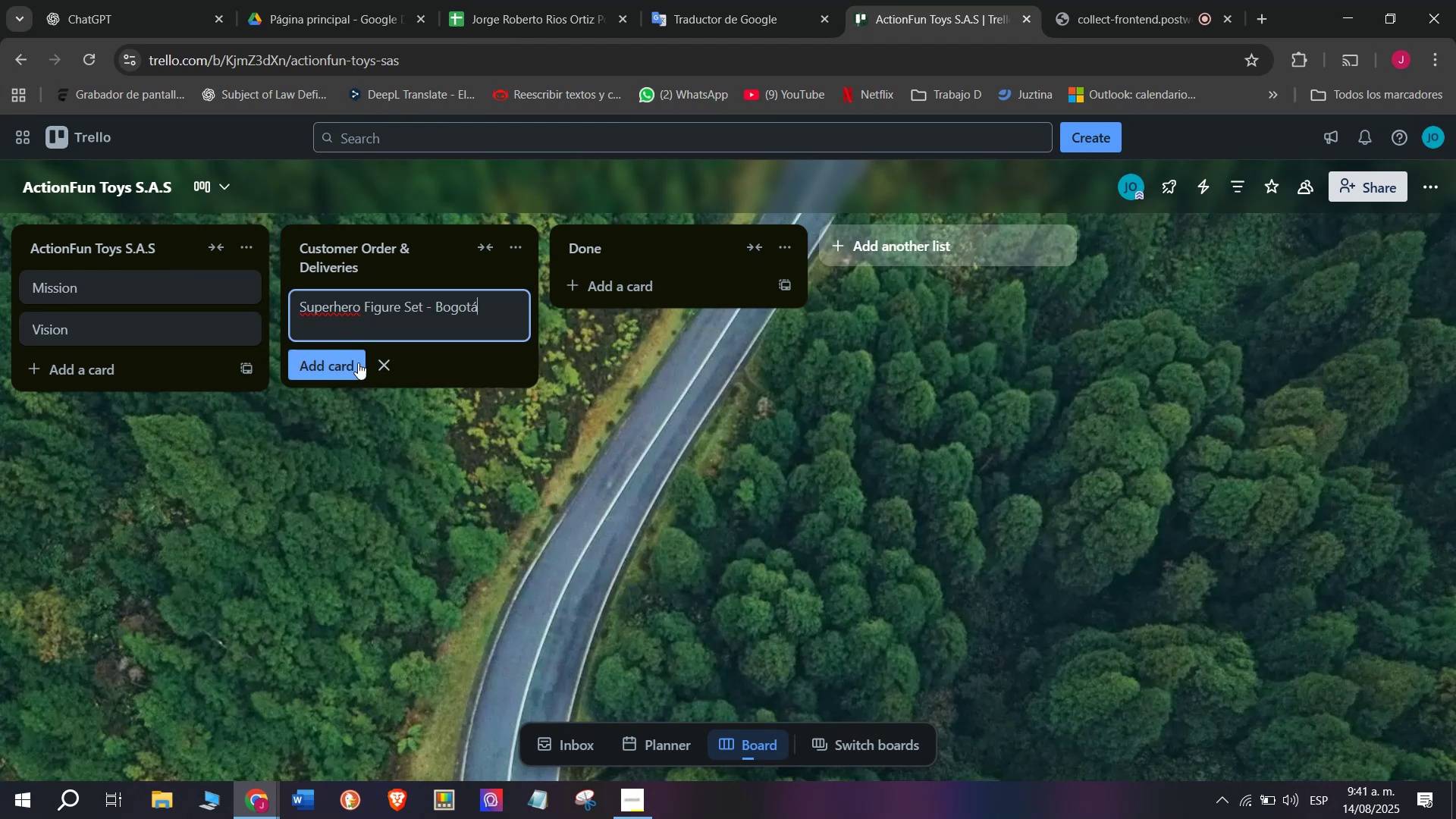 
left_click([331, 378])
 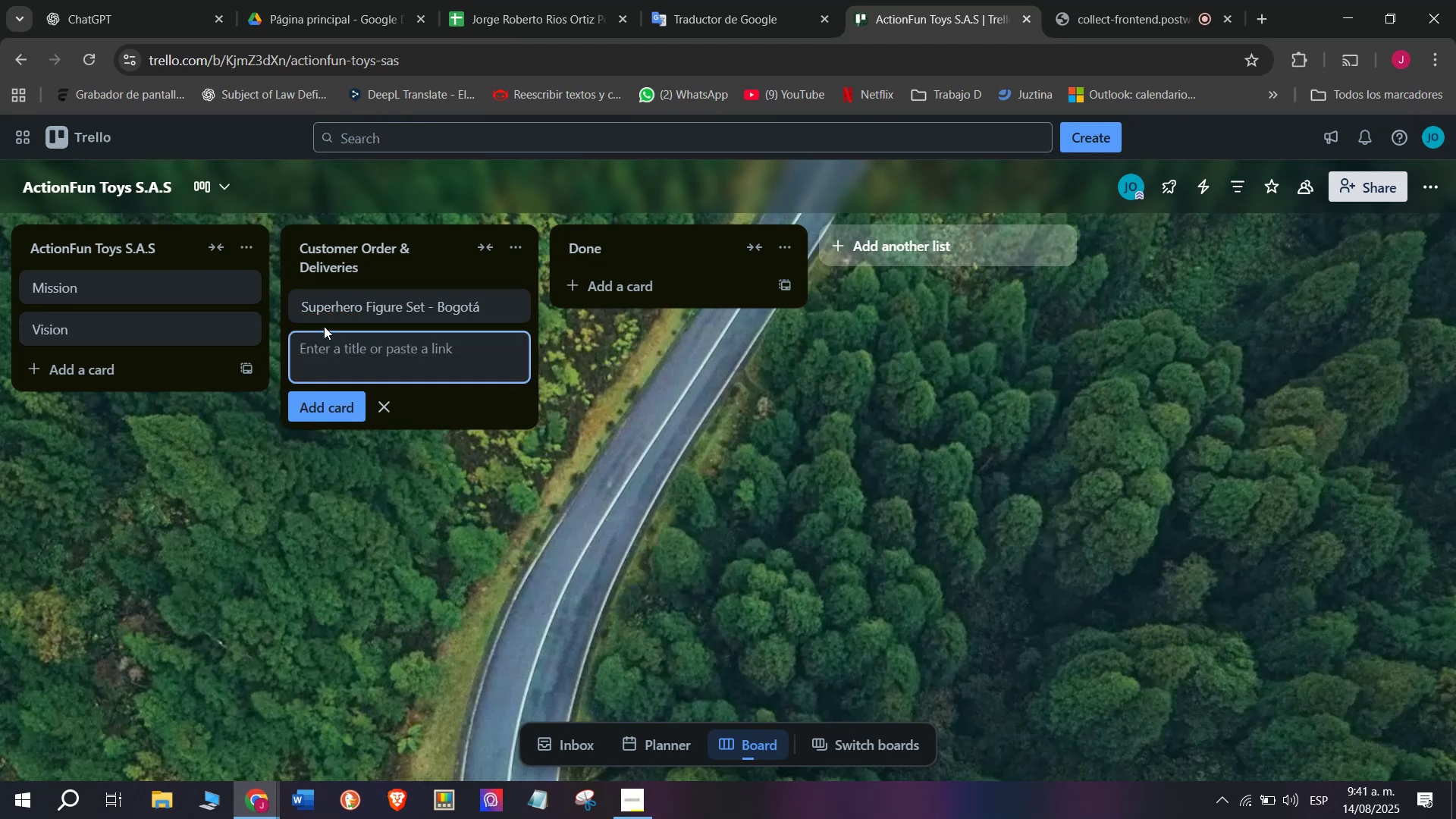 
left_click([324, 313])
 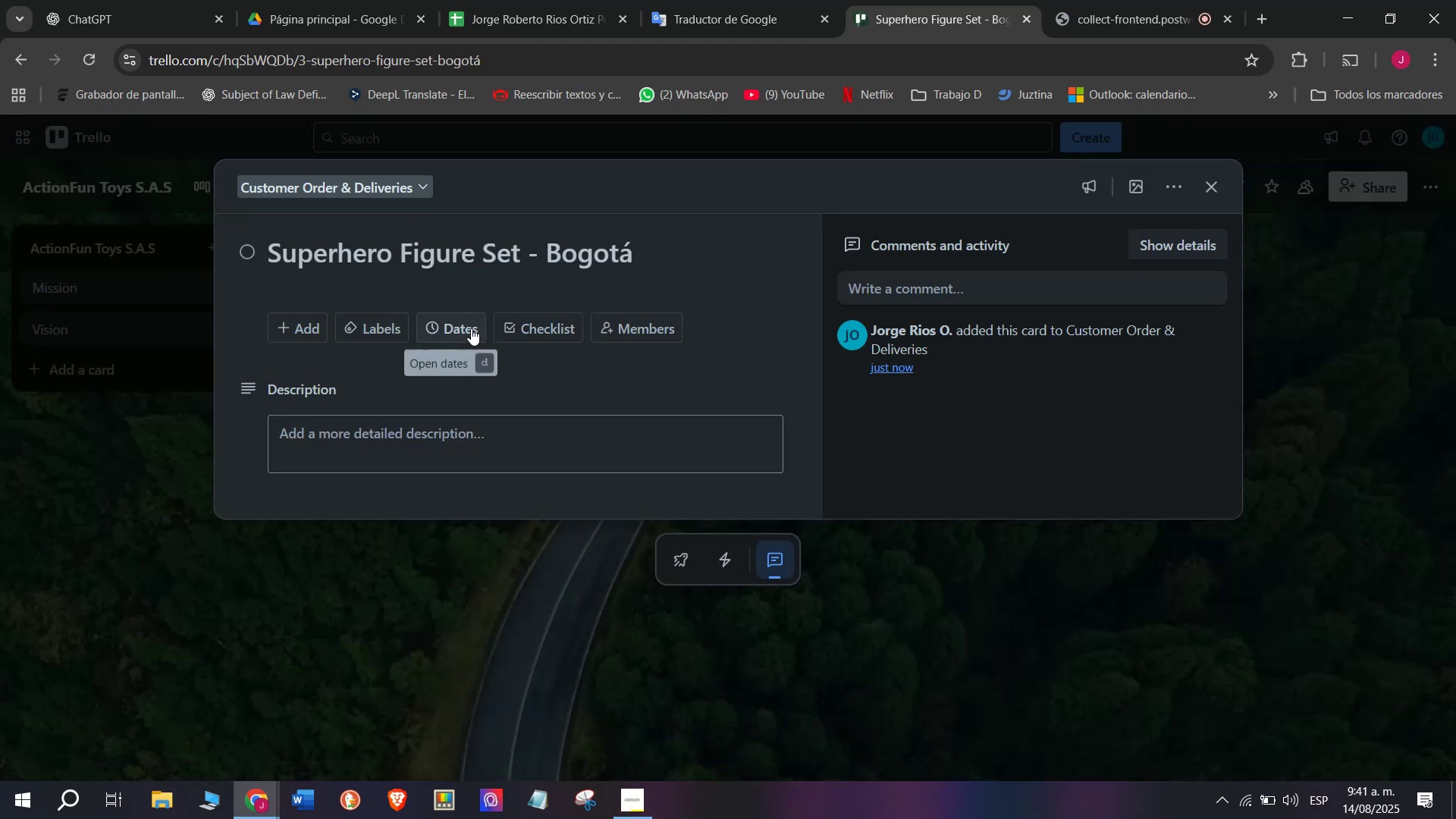 
left_click([543, 325])
 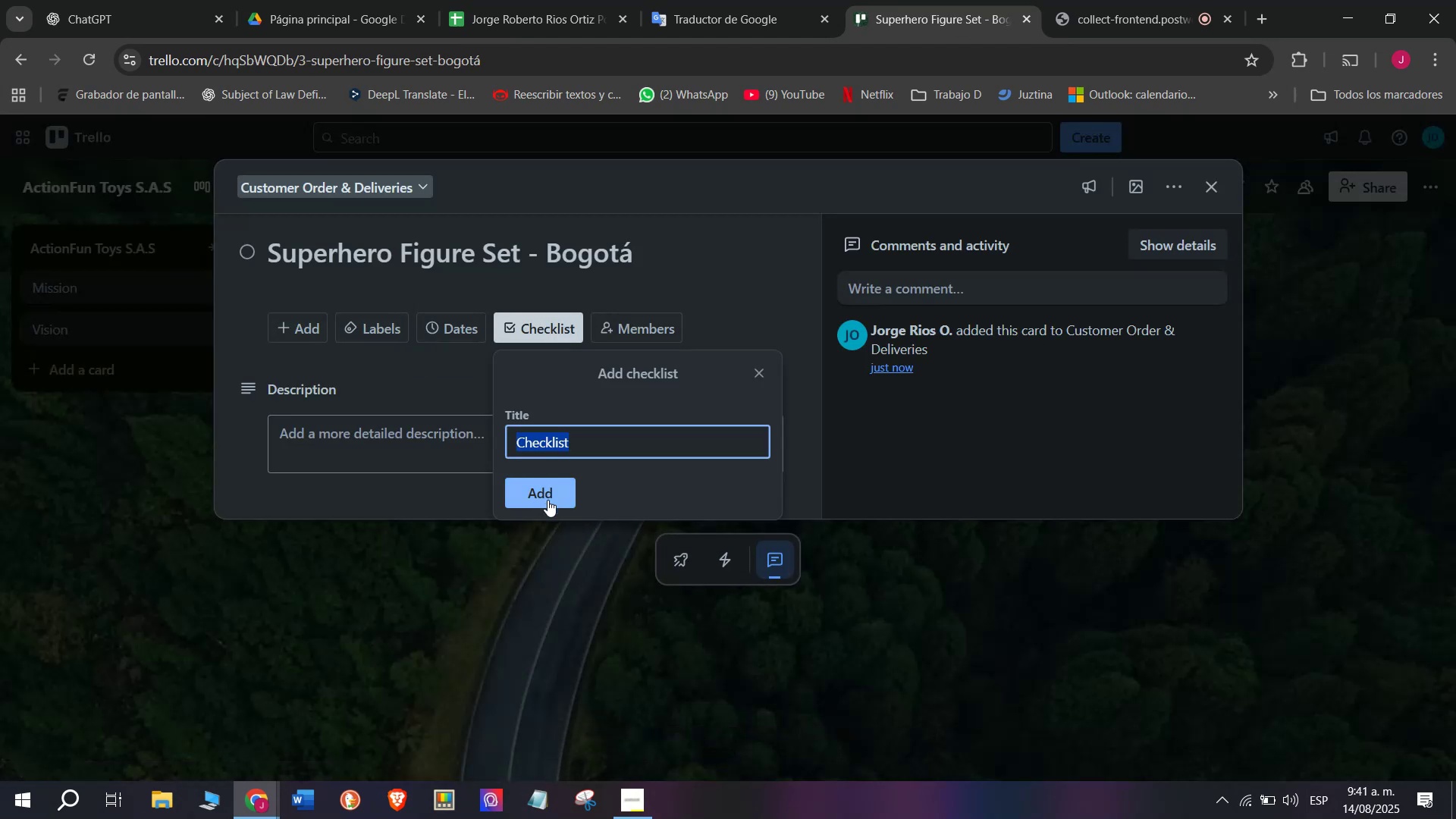 
left_click([548, 500])
 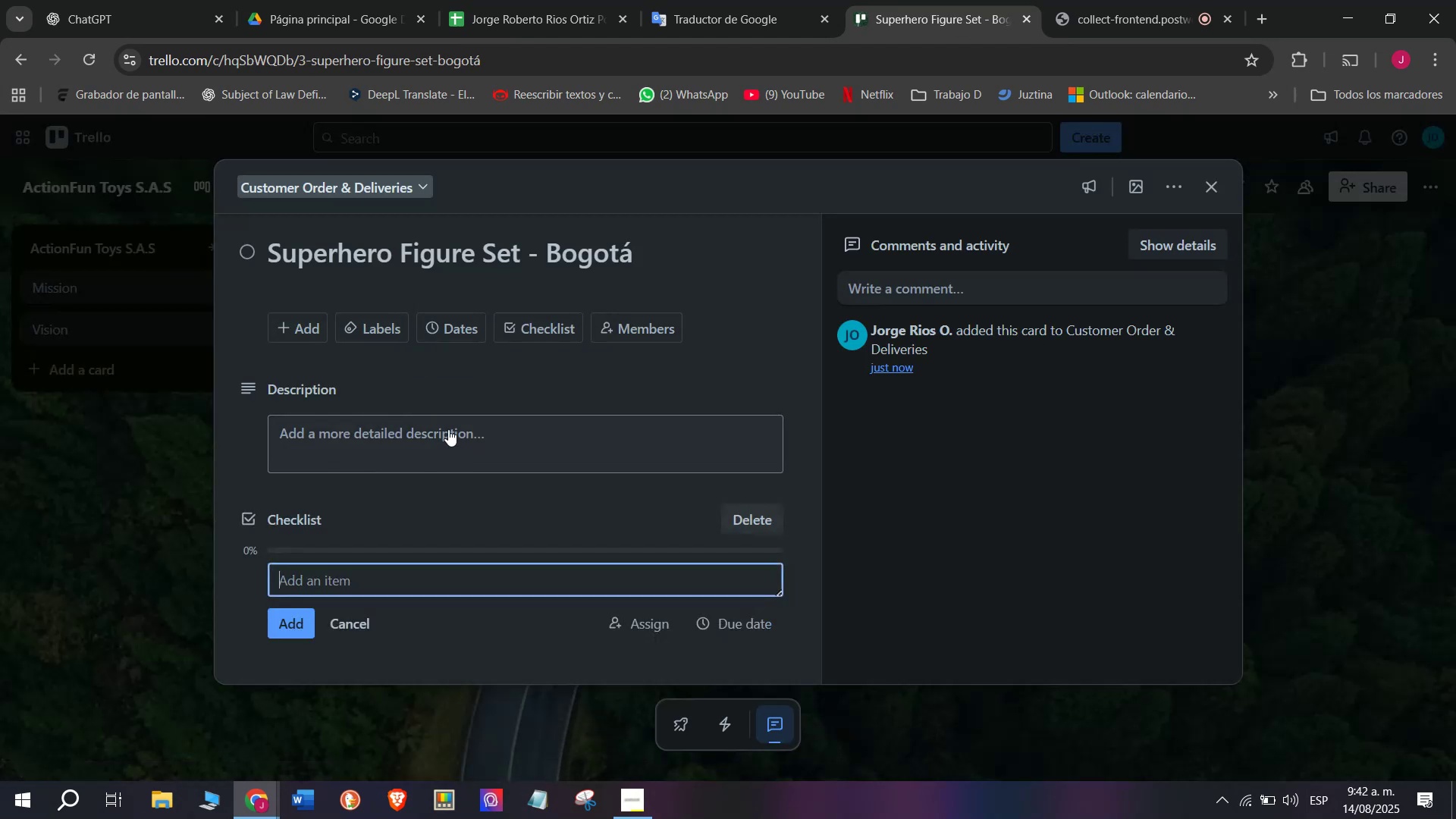 
scroll: coordinate [448, 429], scroll_direction: down, amount: 2.0
 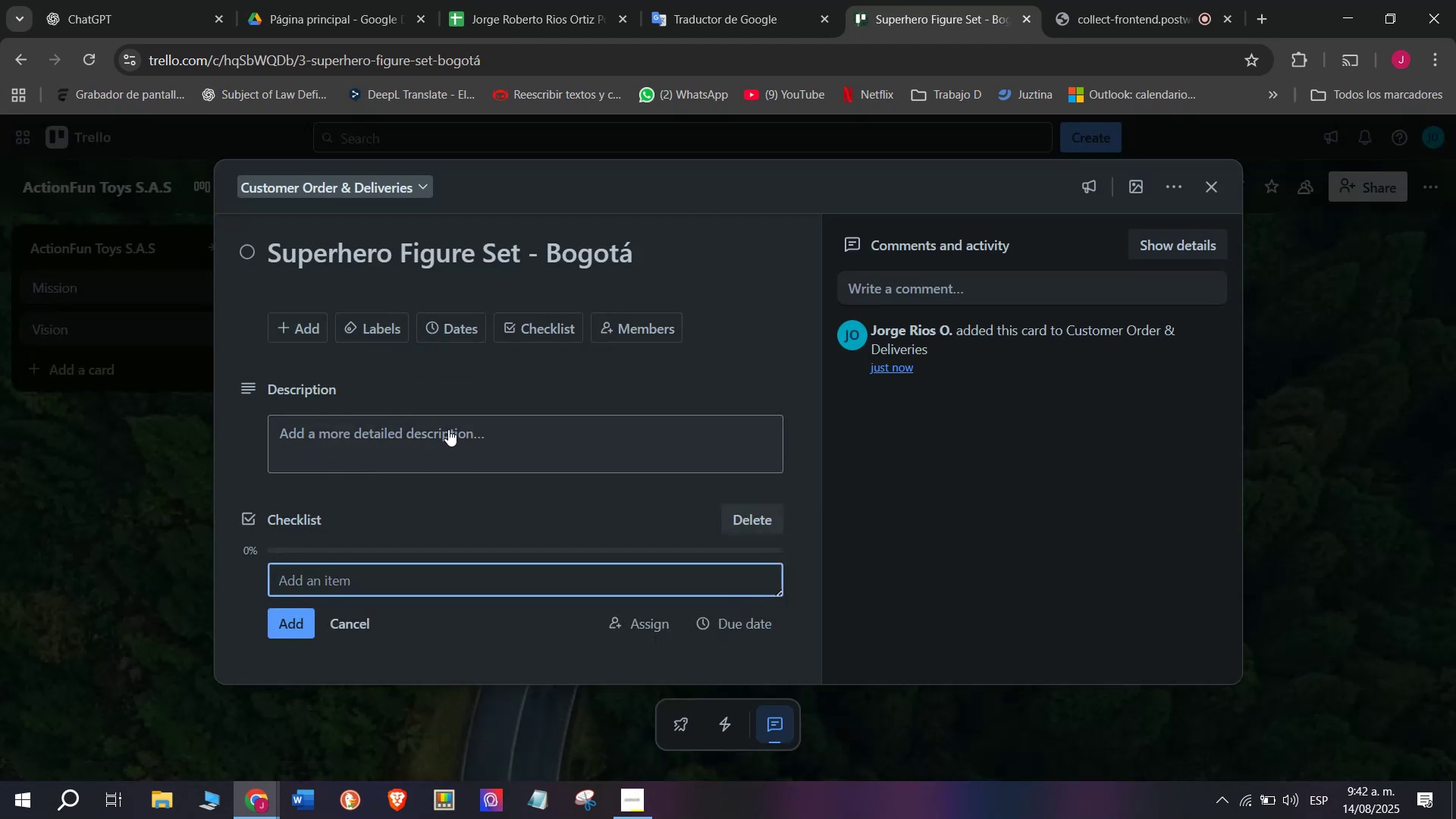 
type(Confirm Order D)
key(Backspace)
type(details)
 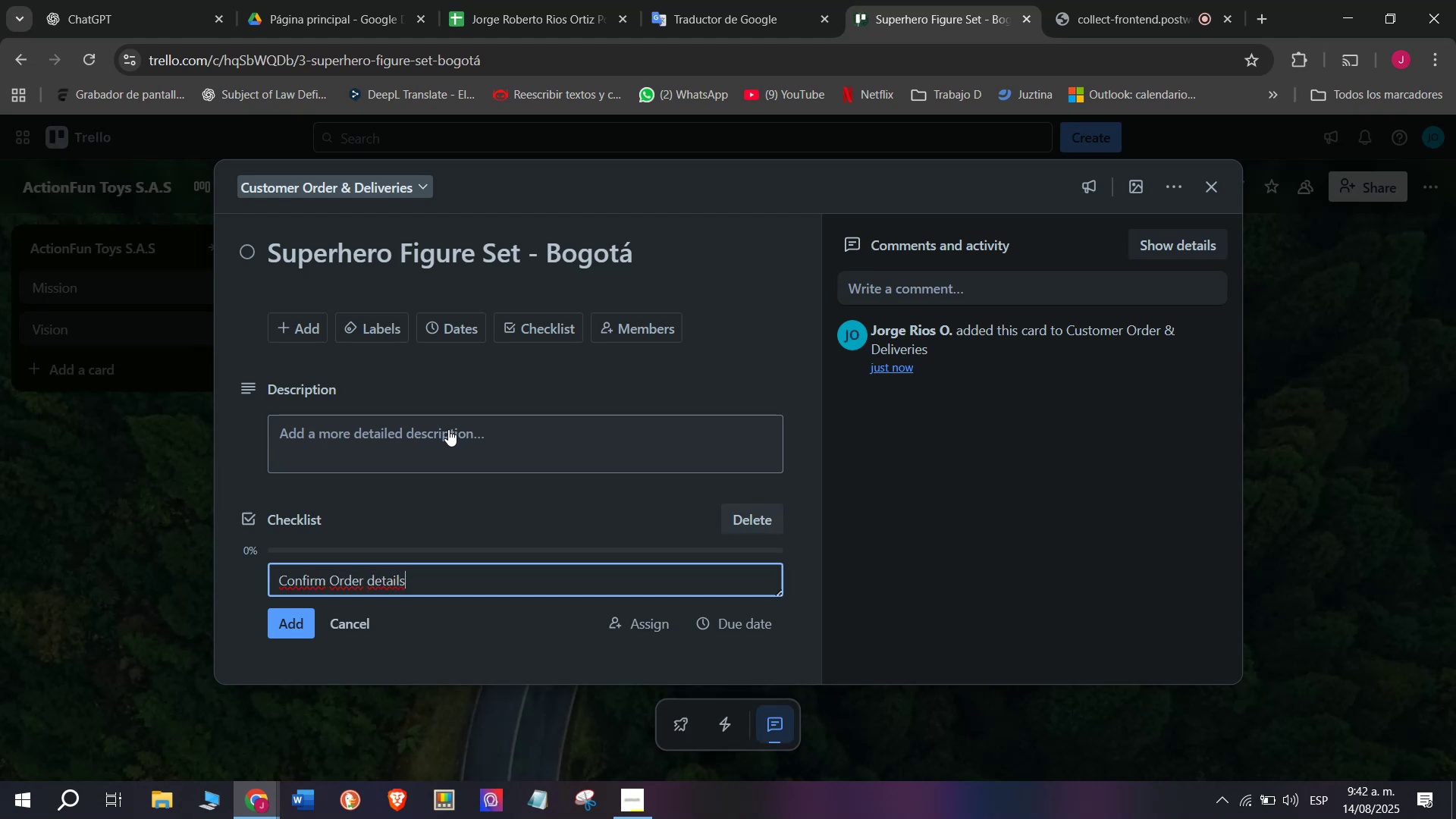 
key(Enter)
 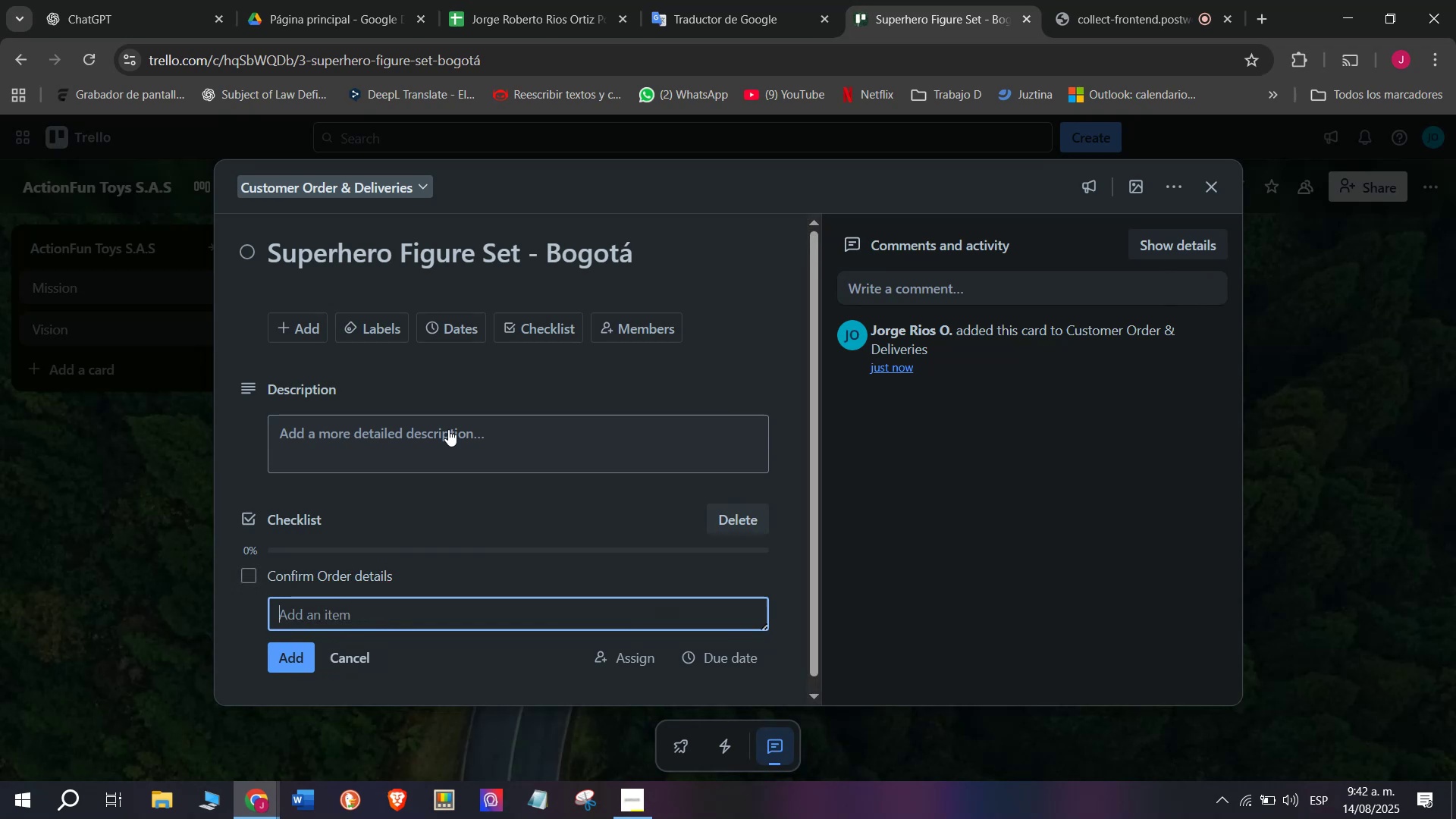 
type(Check stock availability)
 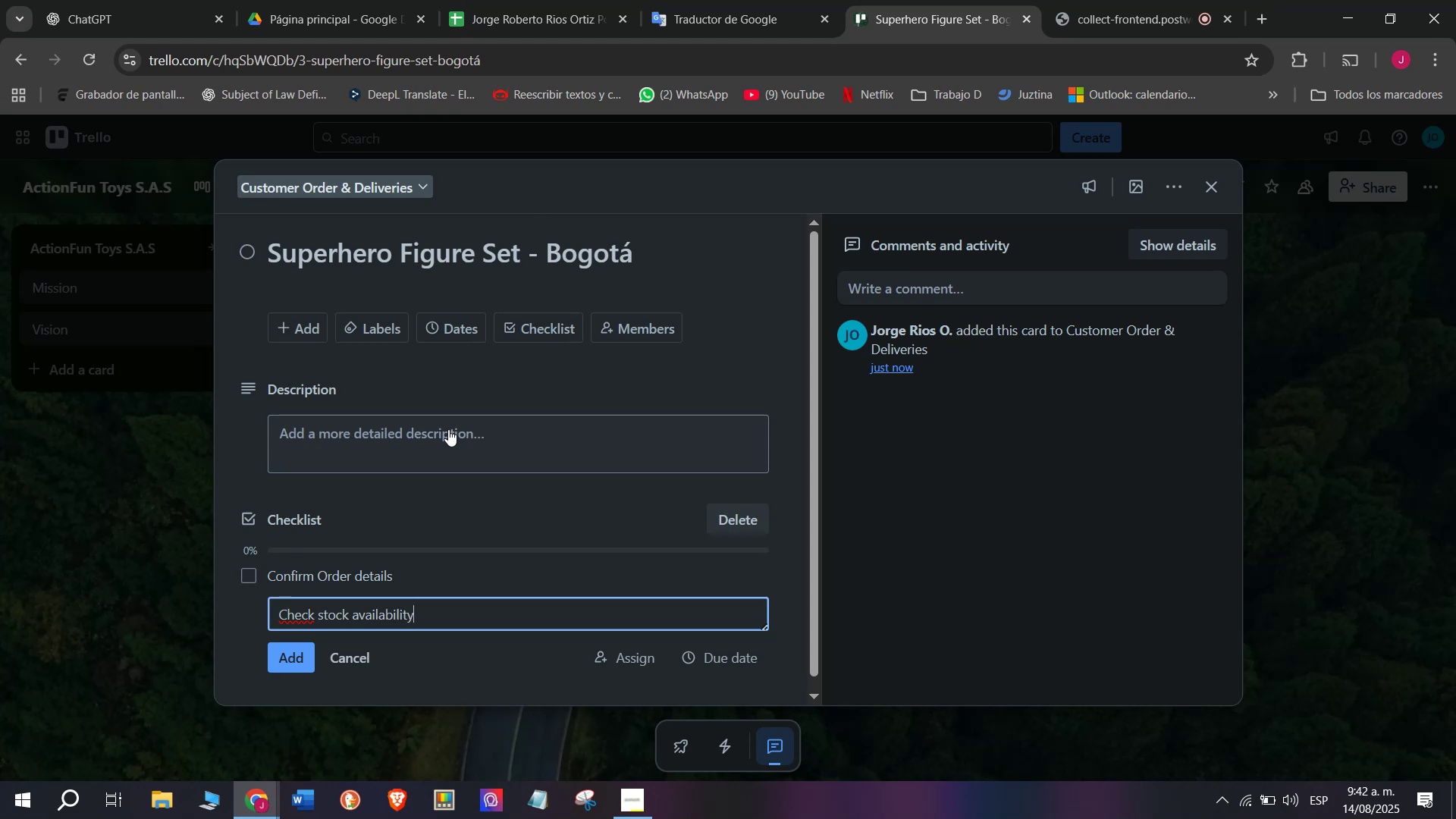 
key(Enter)
 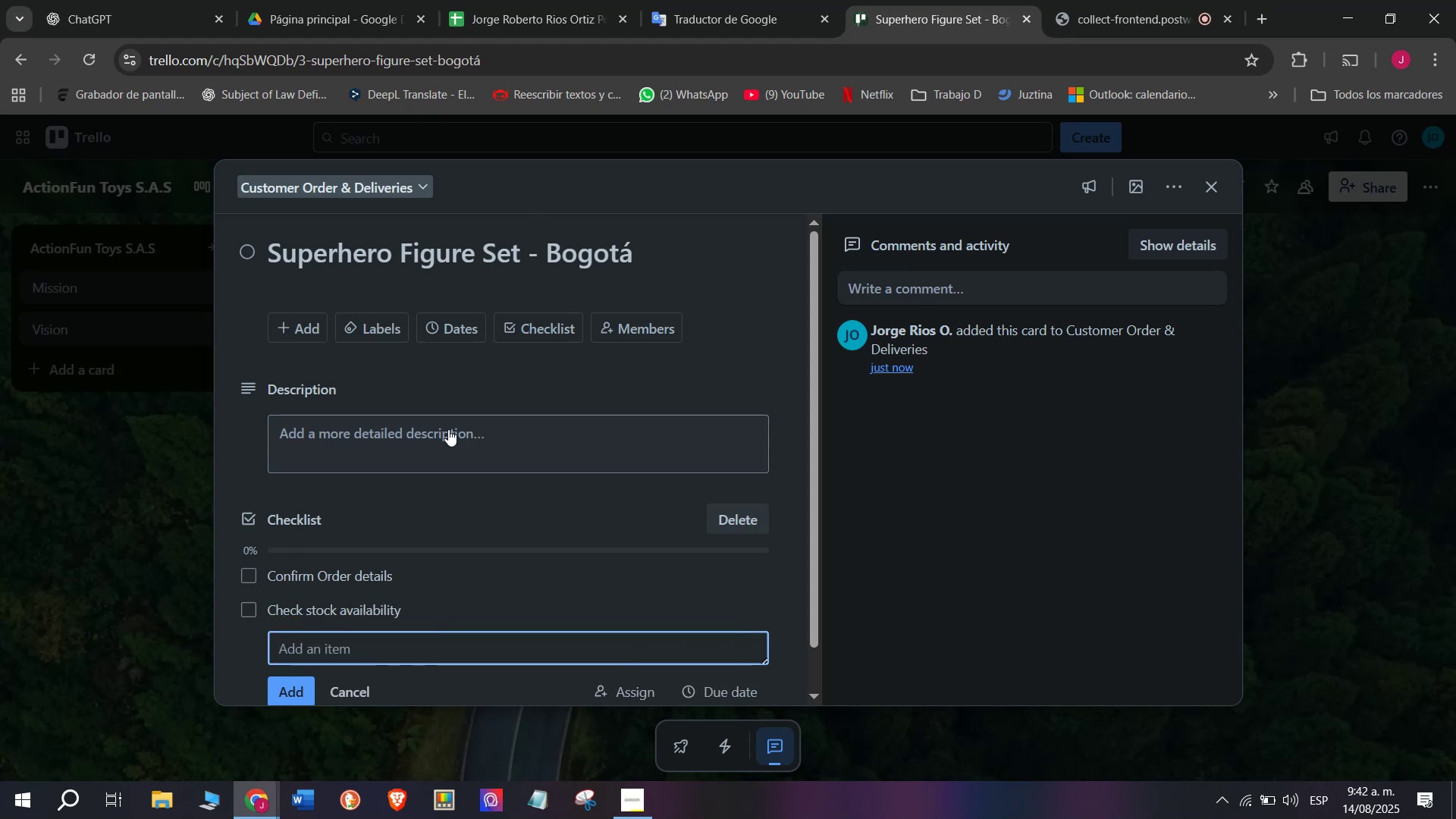 
type(Reserve product)
 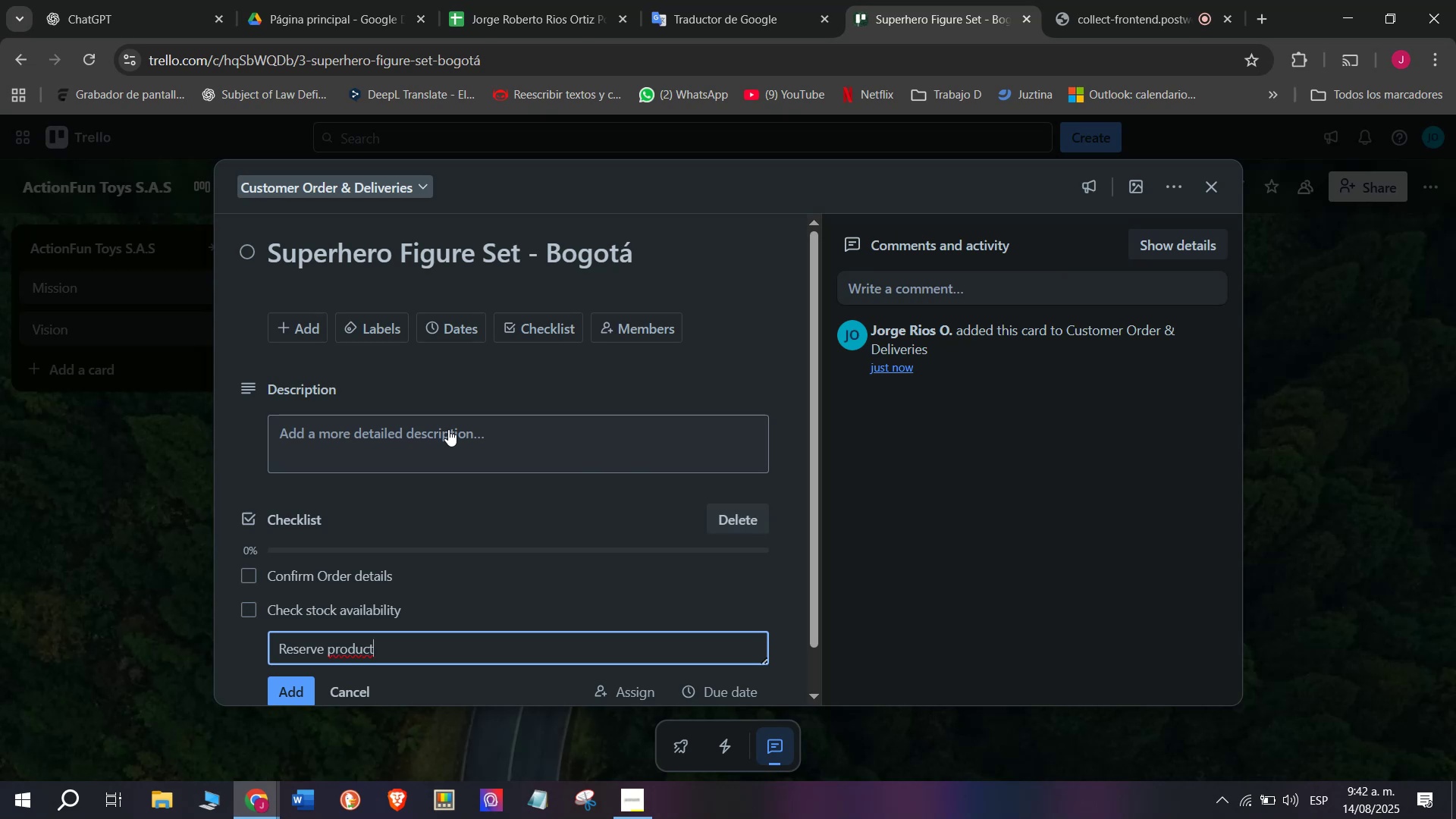 
key(Enter)
 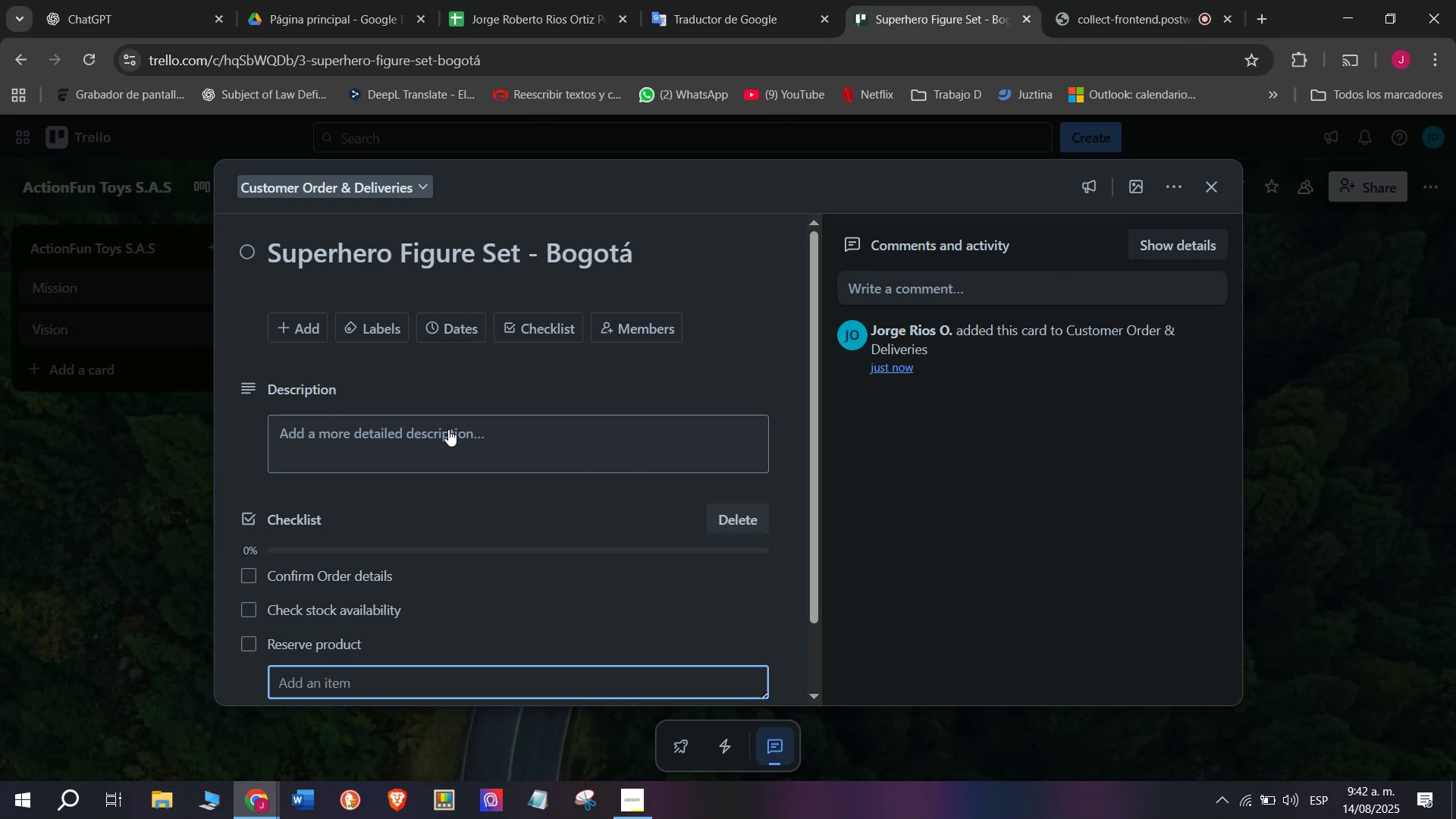 
type(Package securely)
 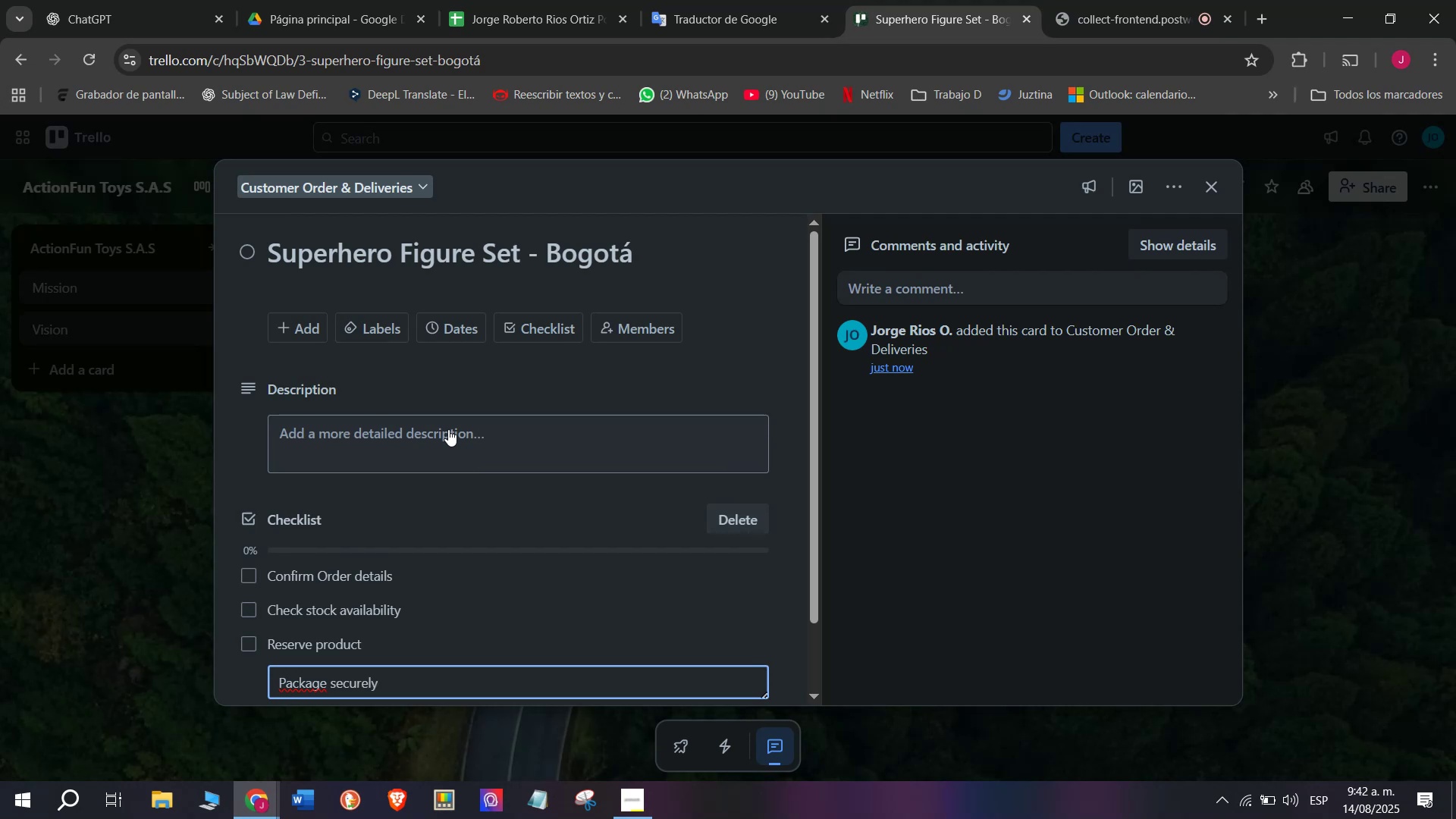 
key(Enter)
 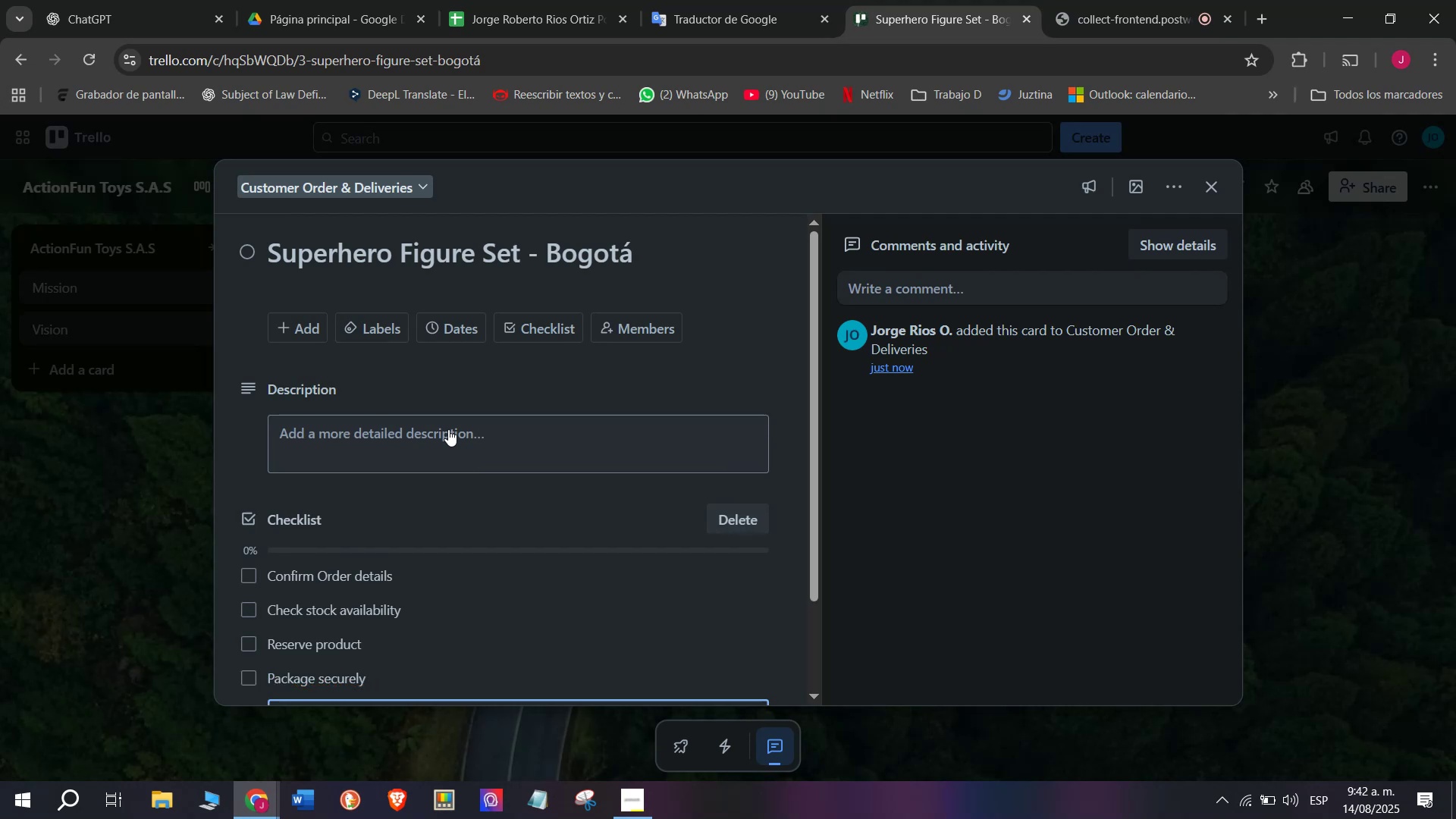 
type(Schedule courier P)
key(Backspace)
type(pickup)
 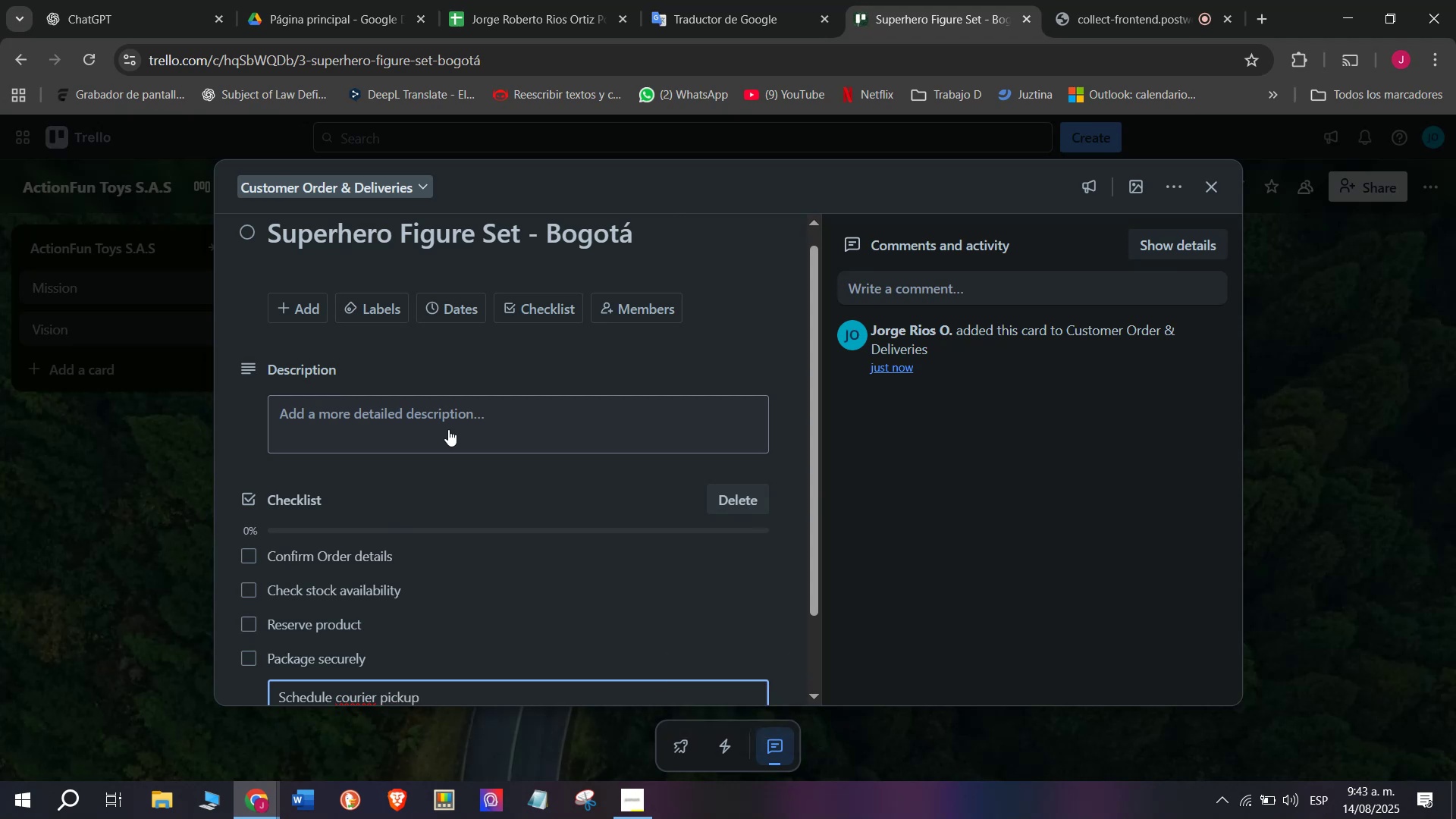 
key(Enter)
 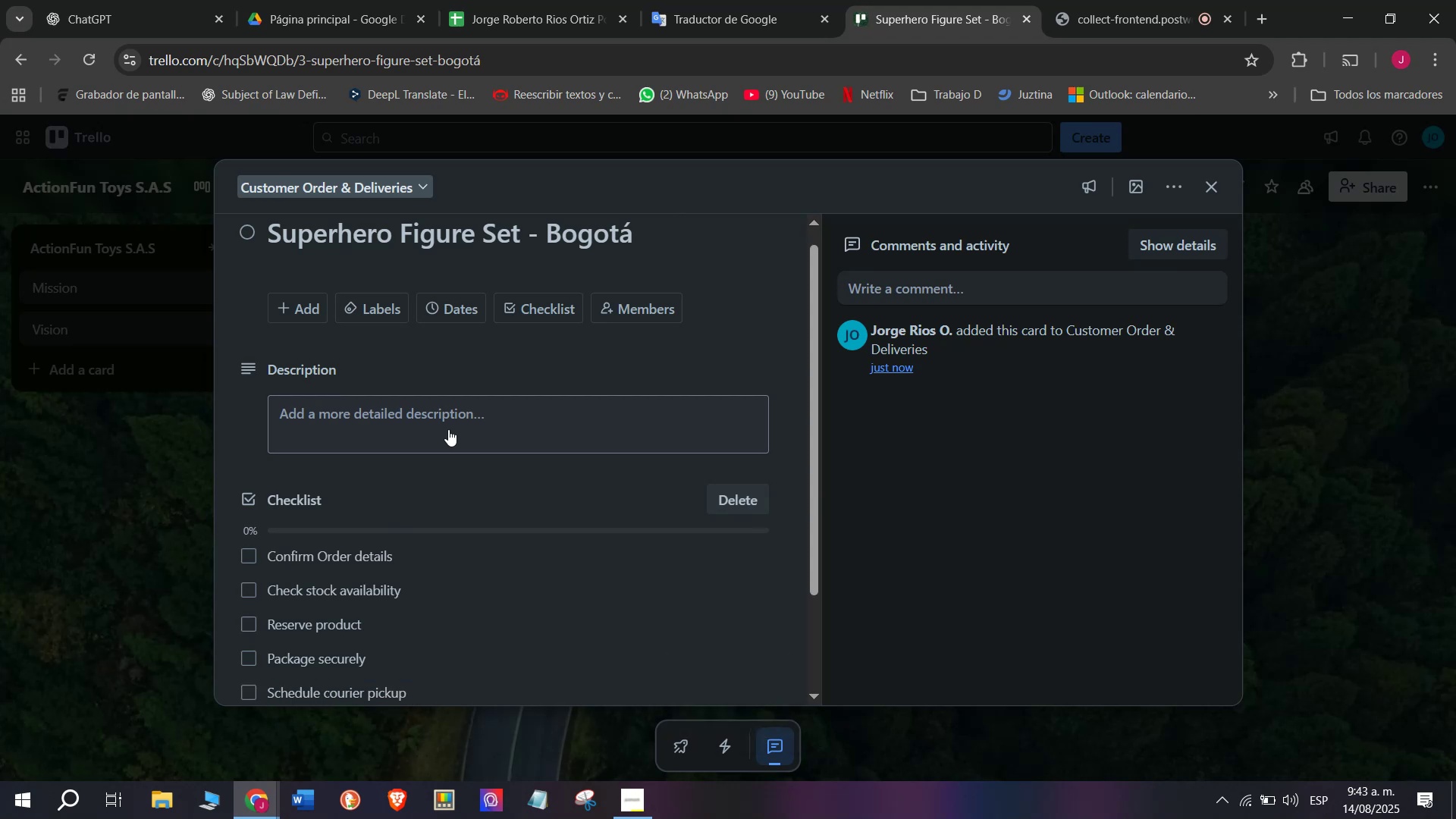 
type(Deliver to Client)
 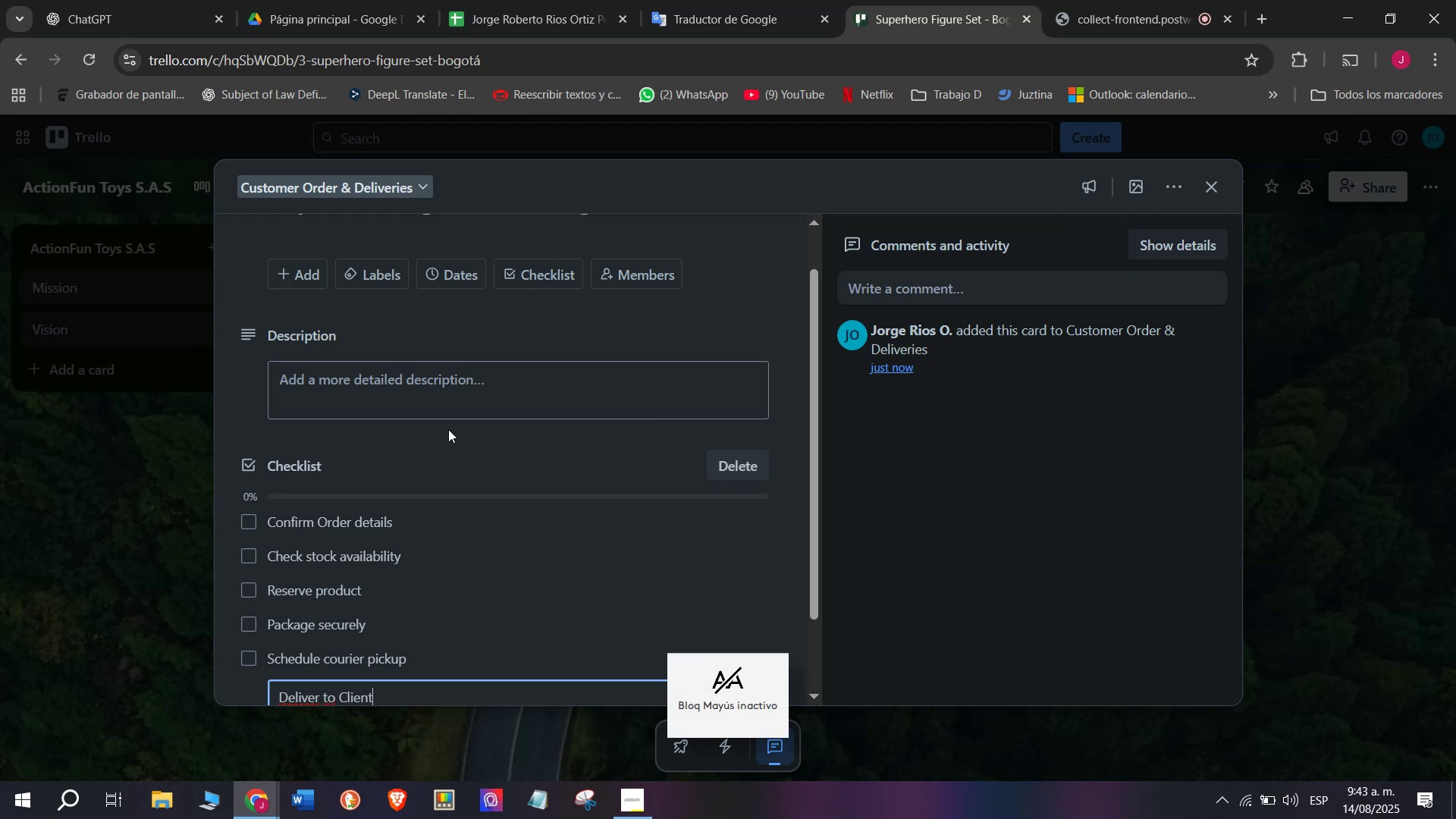 
key(Enter)
 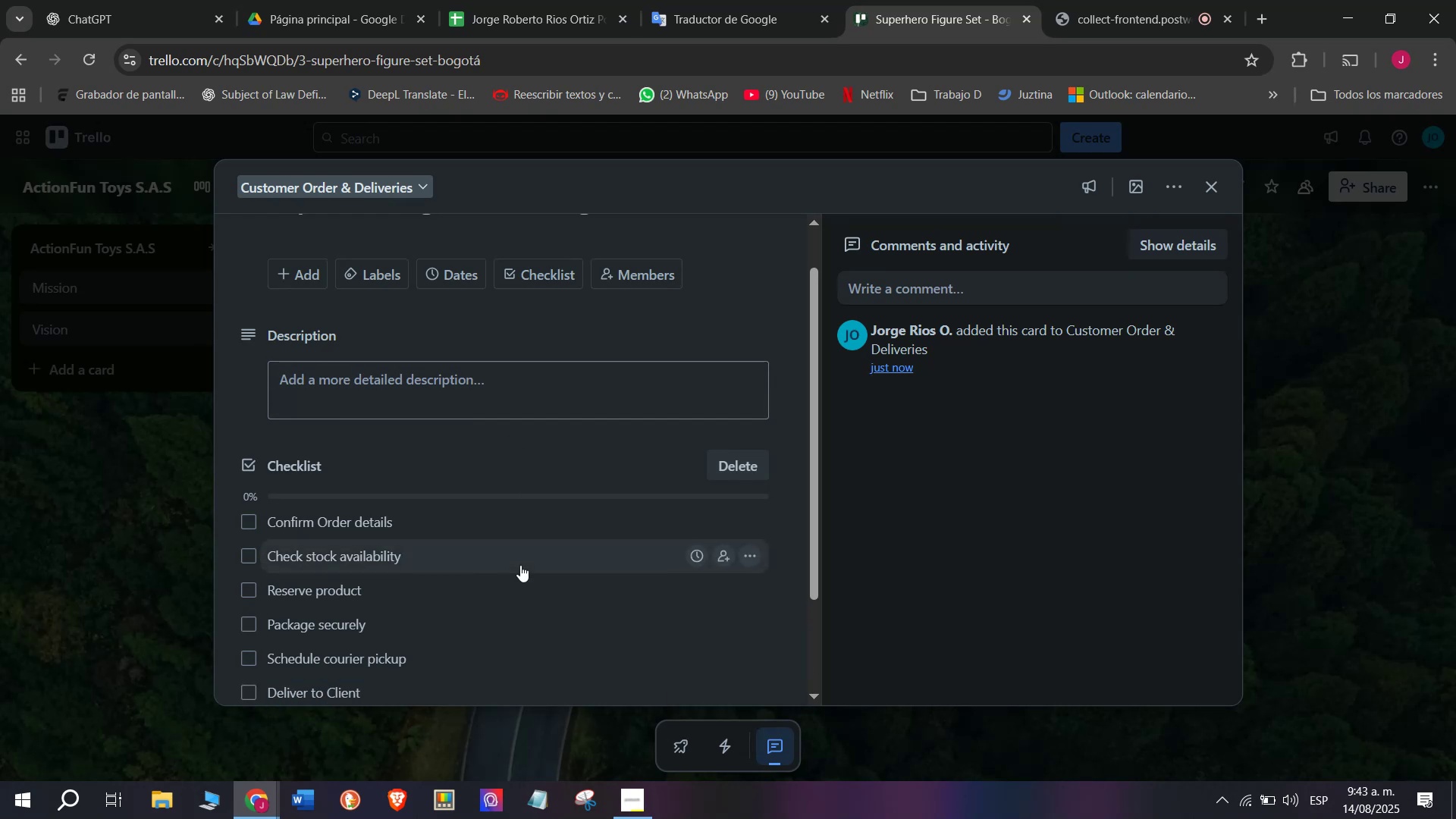 
scroll: coordinate [548, 545], scroll_direction: up, amount: 4.0
 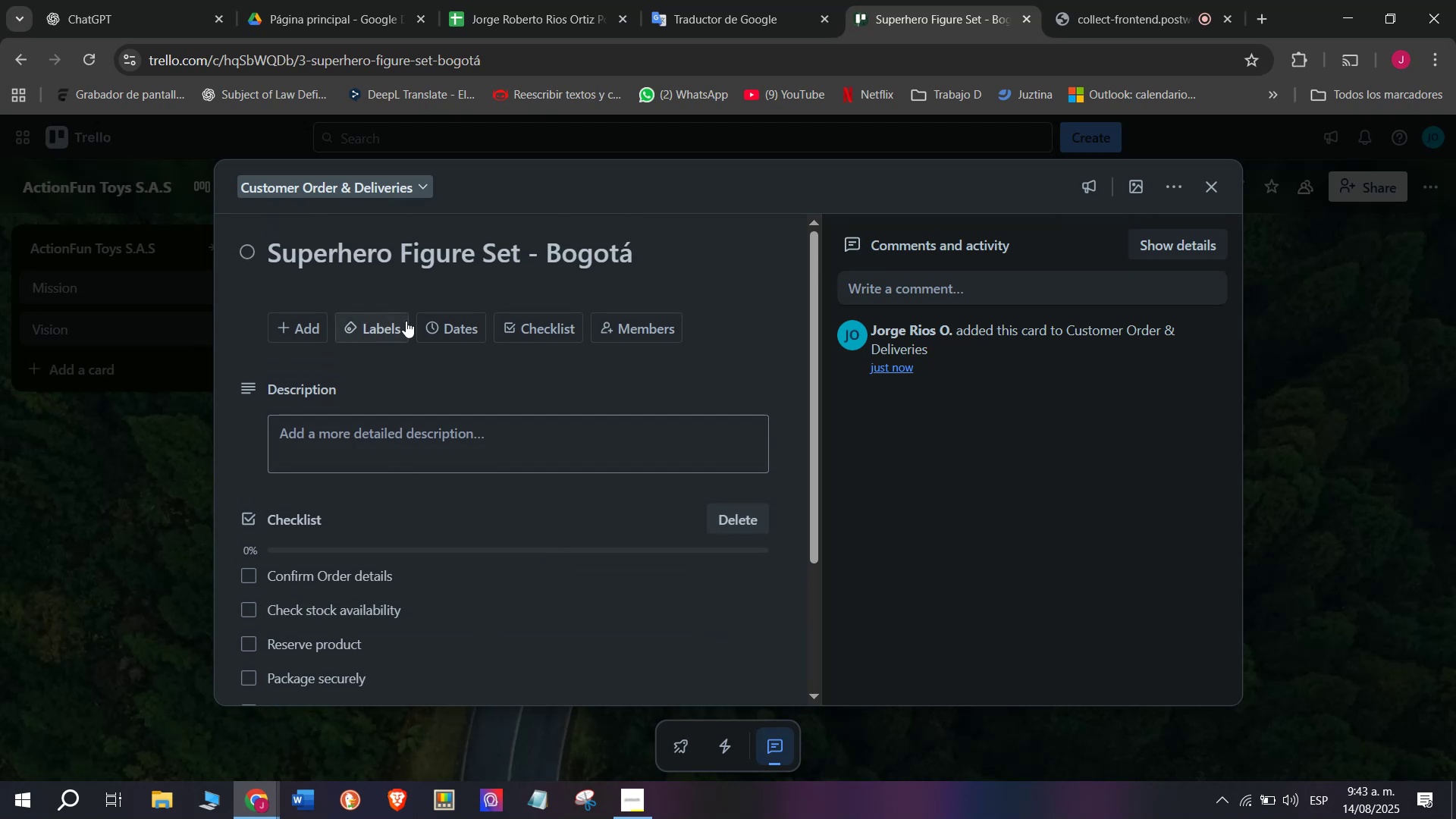 
left_click([353, 313])
 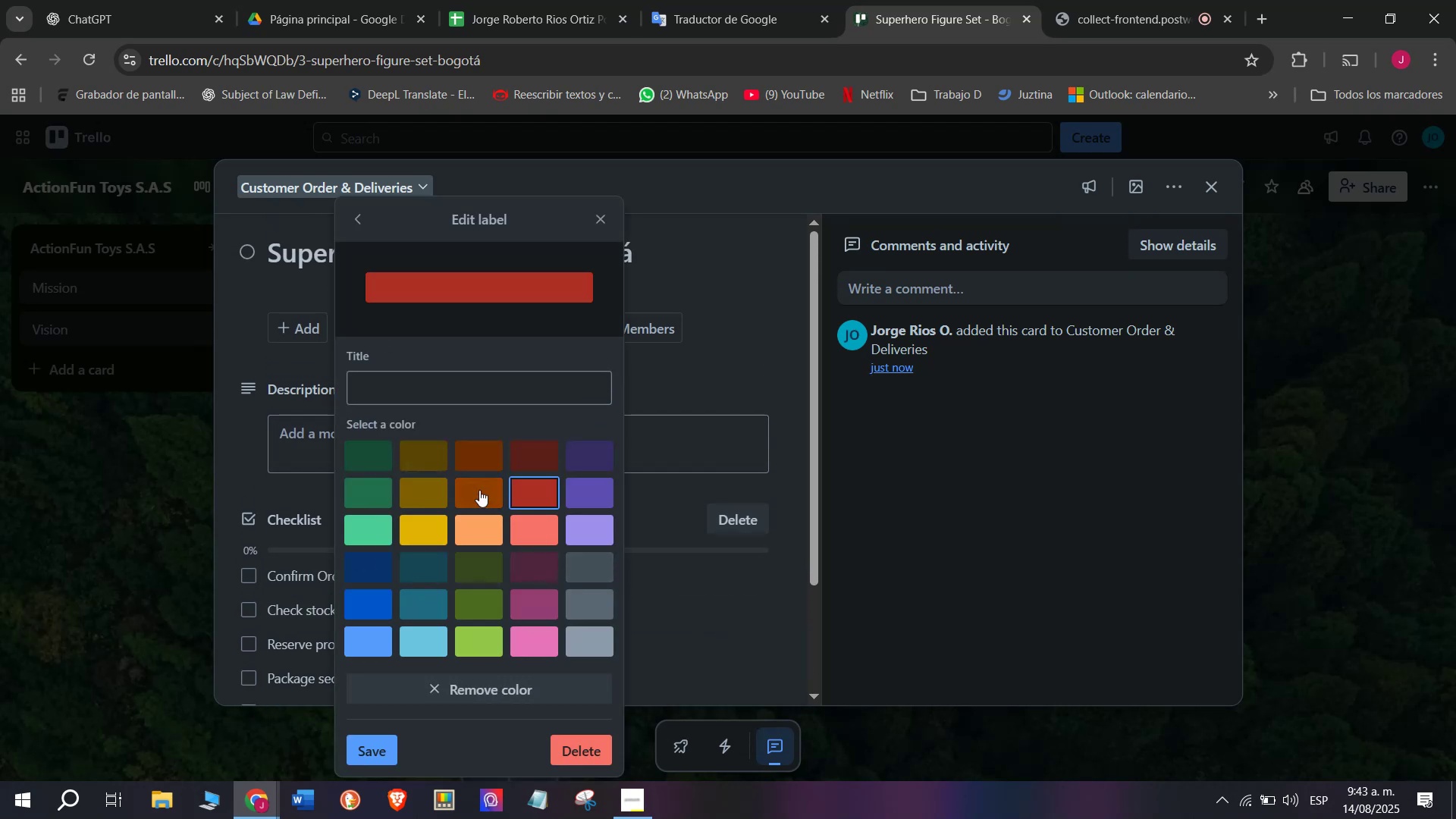 
left_click([432, 381])
 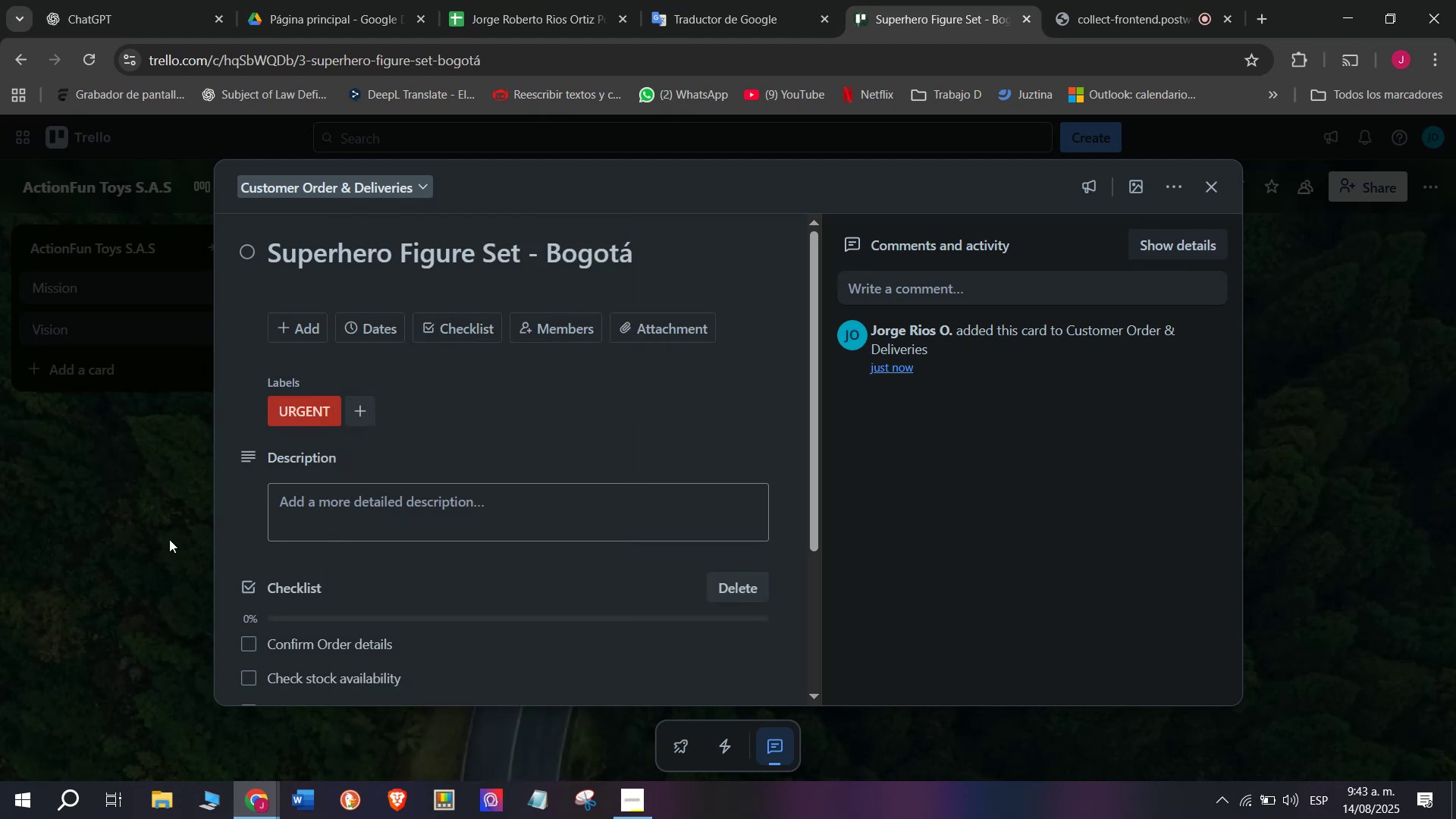 
wait(7.36)
 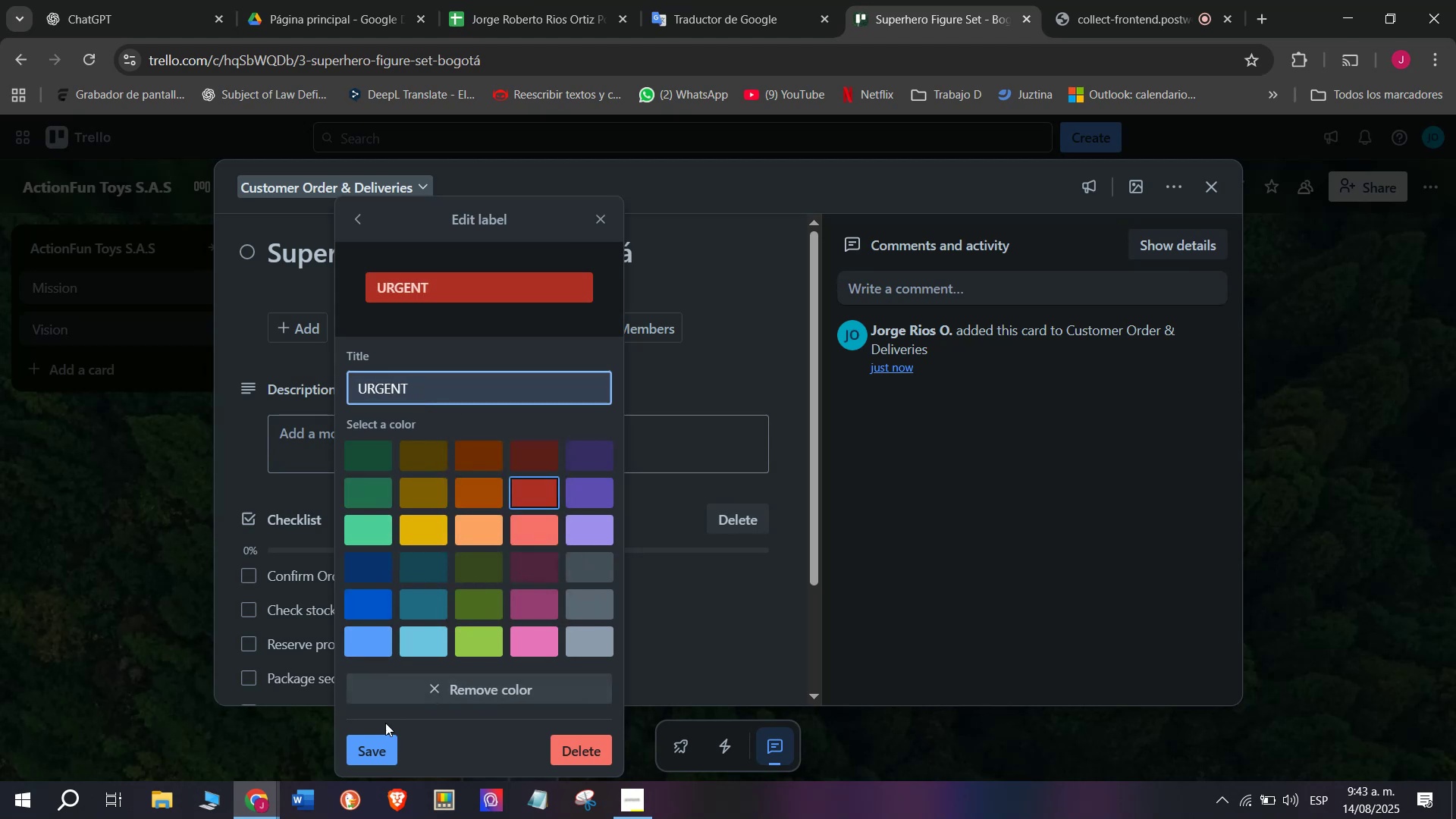 
type(Monsd)
key(Backspace)
type(ter Battle)
 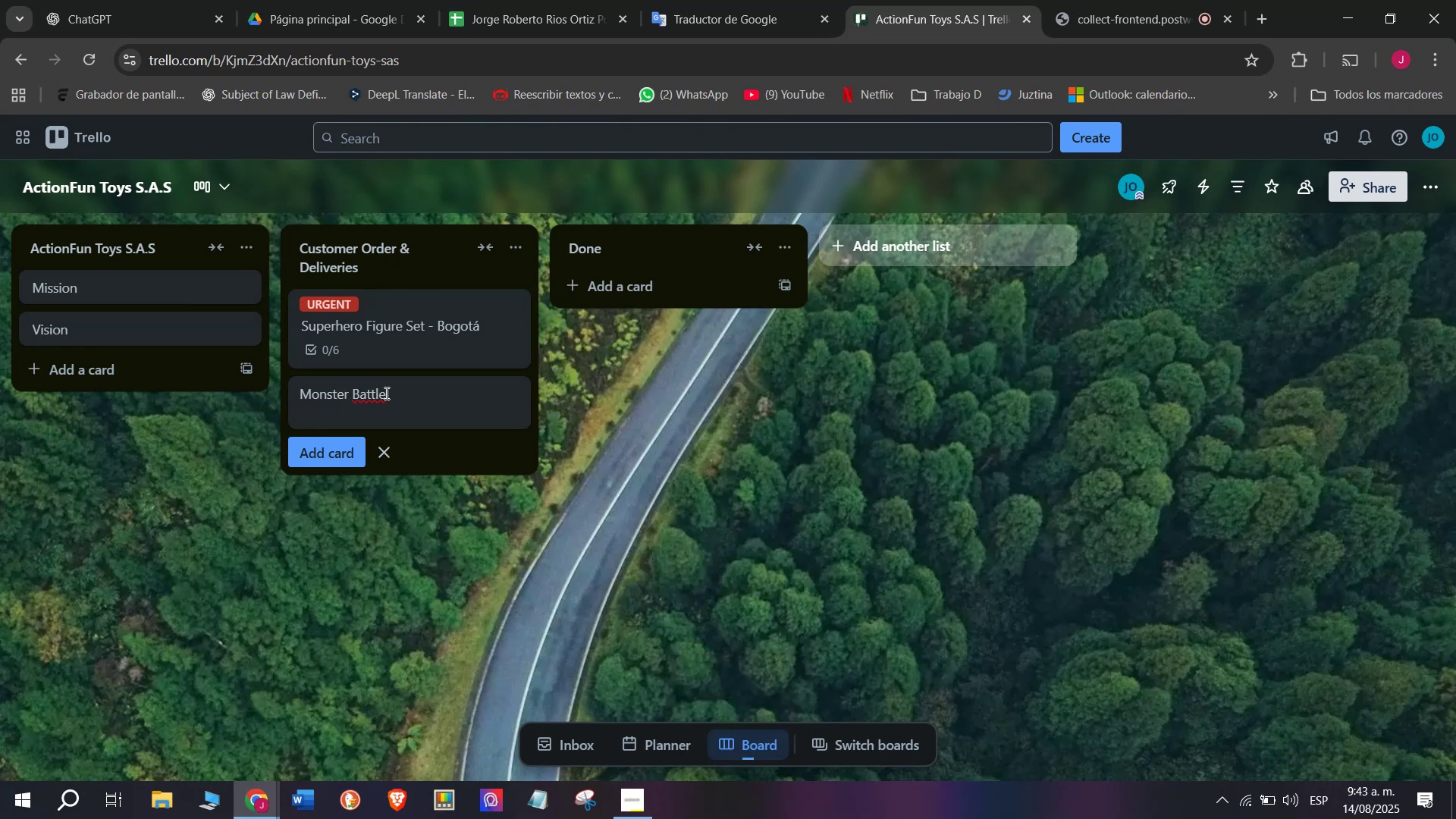 
key(Backspace)
key(Backspace)
key(Backspace)
type(tle Plsa)
key(Backspace)
type(a)
key(Backspace)
key(Backspace)
type(ayset - Cl)
key(Backspace)
type(ali)
 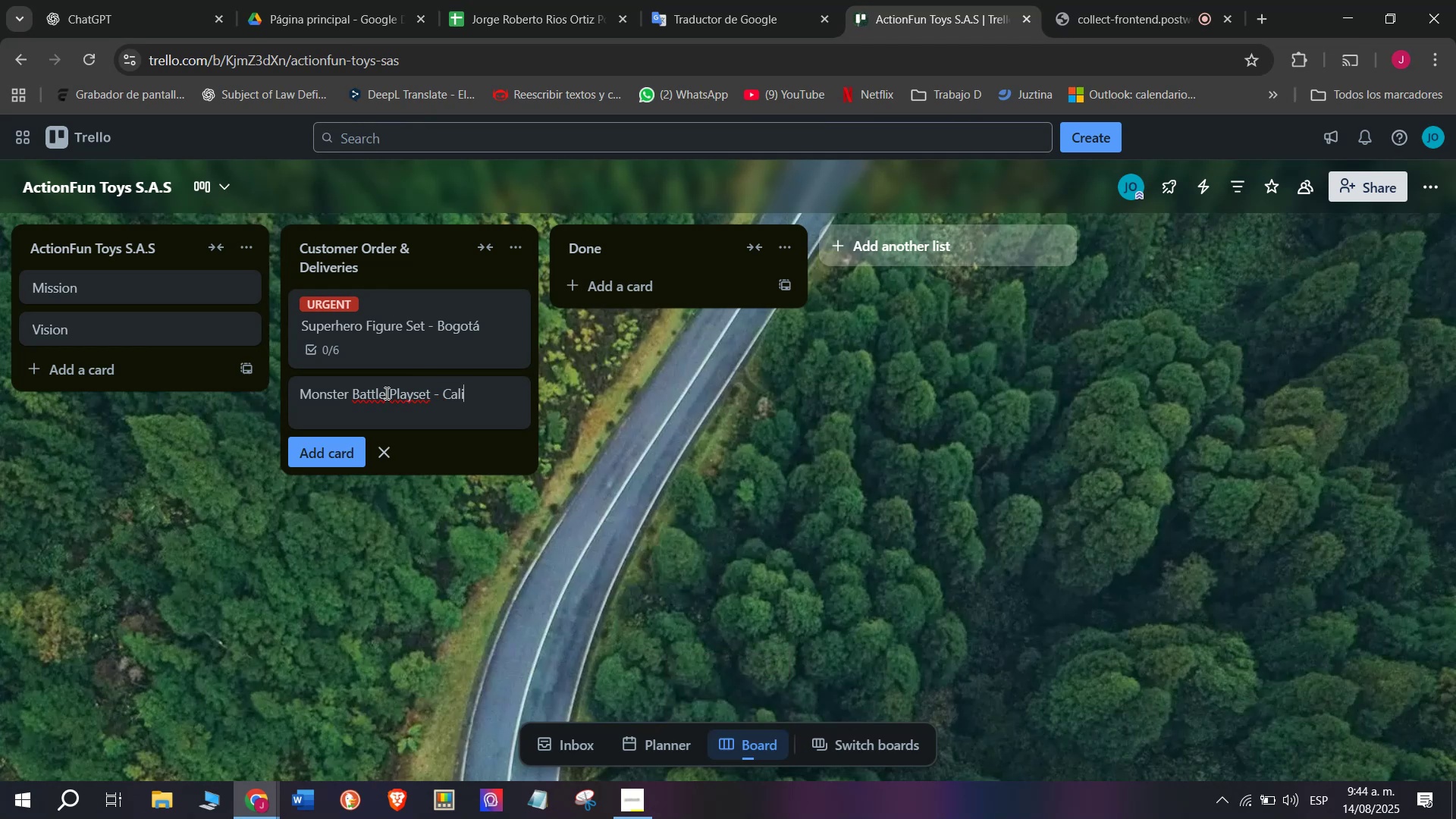 
key(Enter)
 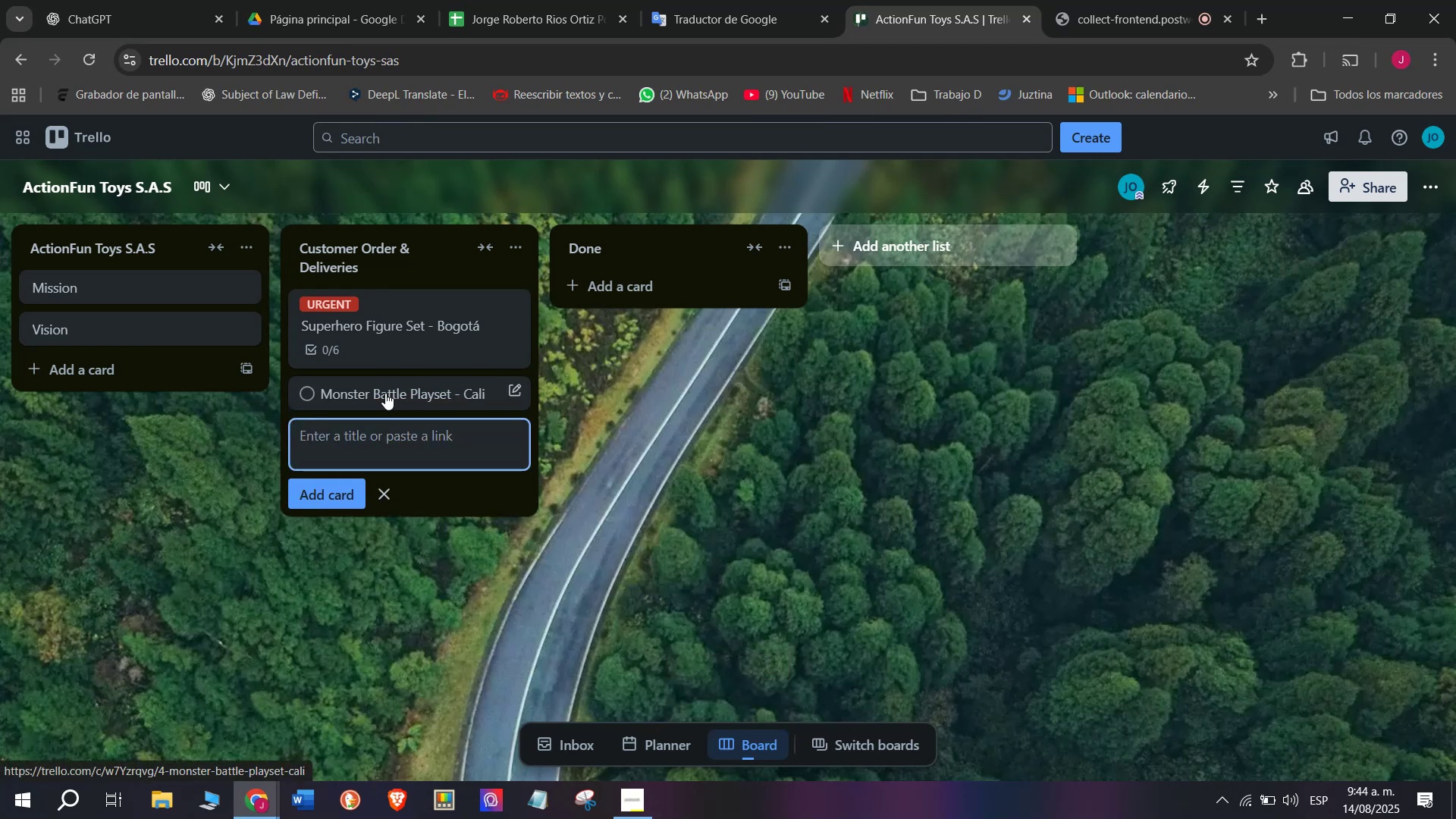 
left_click([385, 393])
 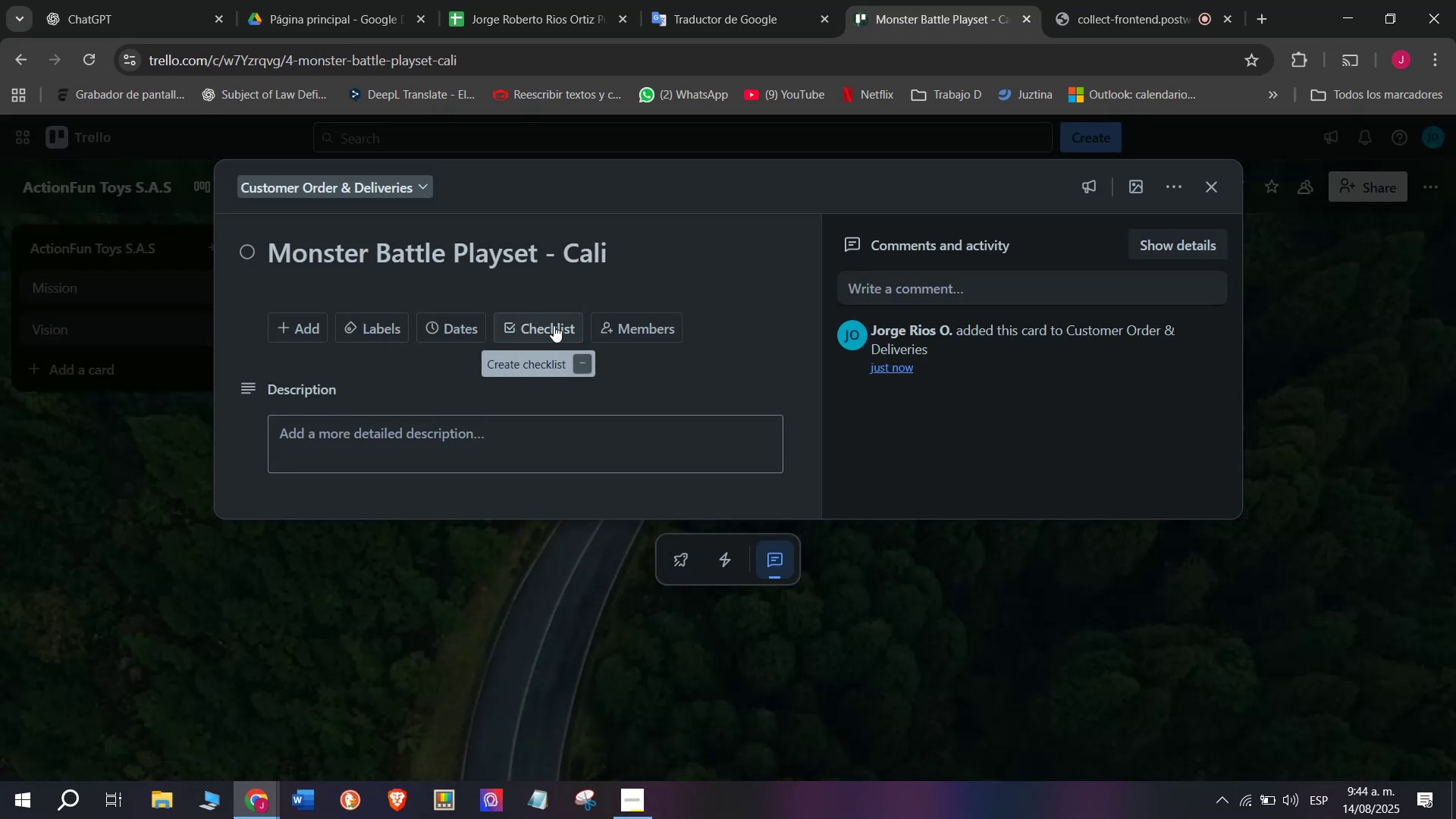 
wait(8.57)
 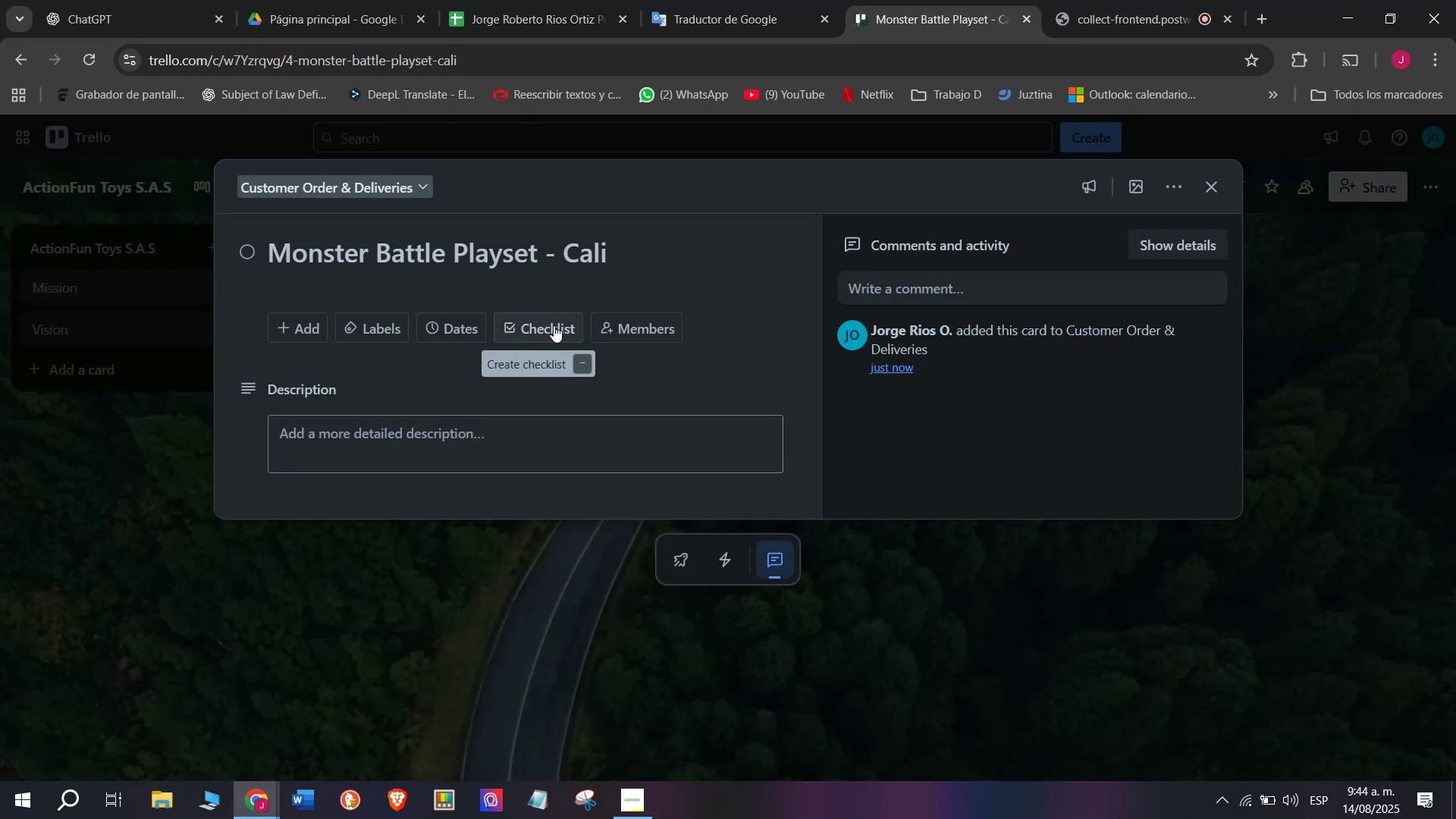 
scroll: coordinate [441, 469], scroll_direction: down, amount: 3.0
 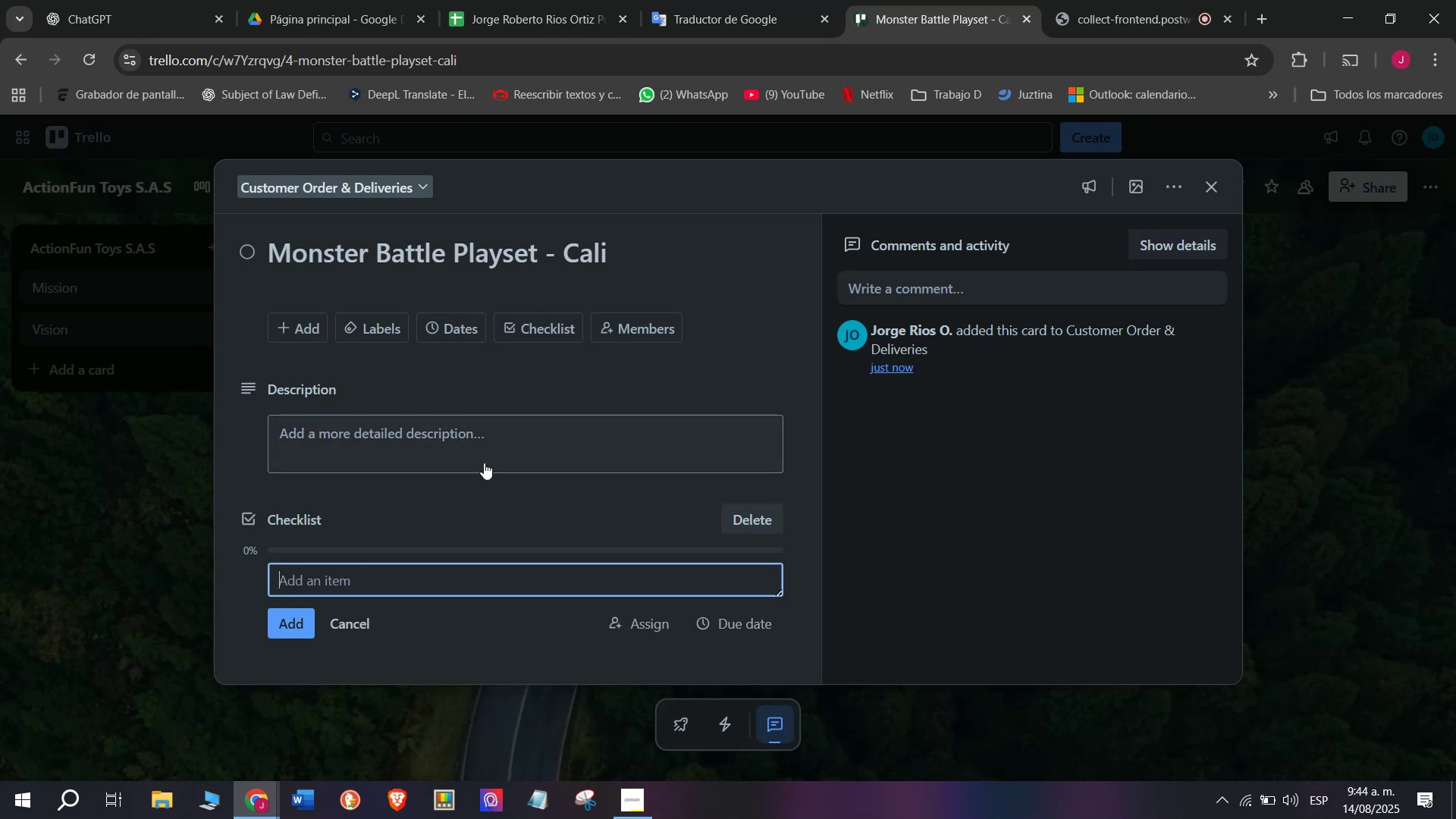 
type(Confirm payment)
 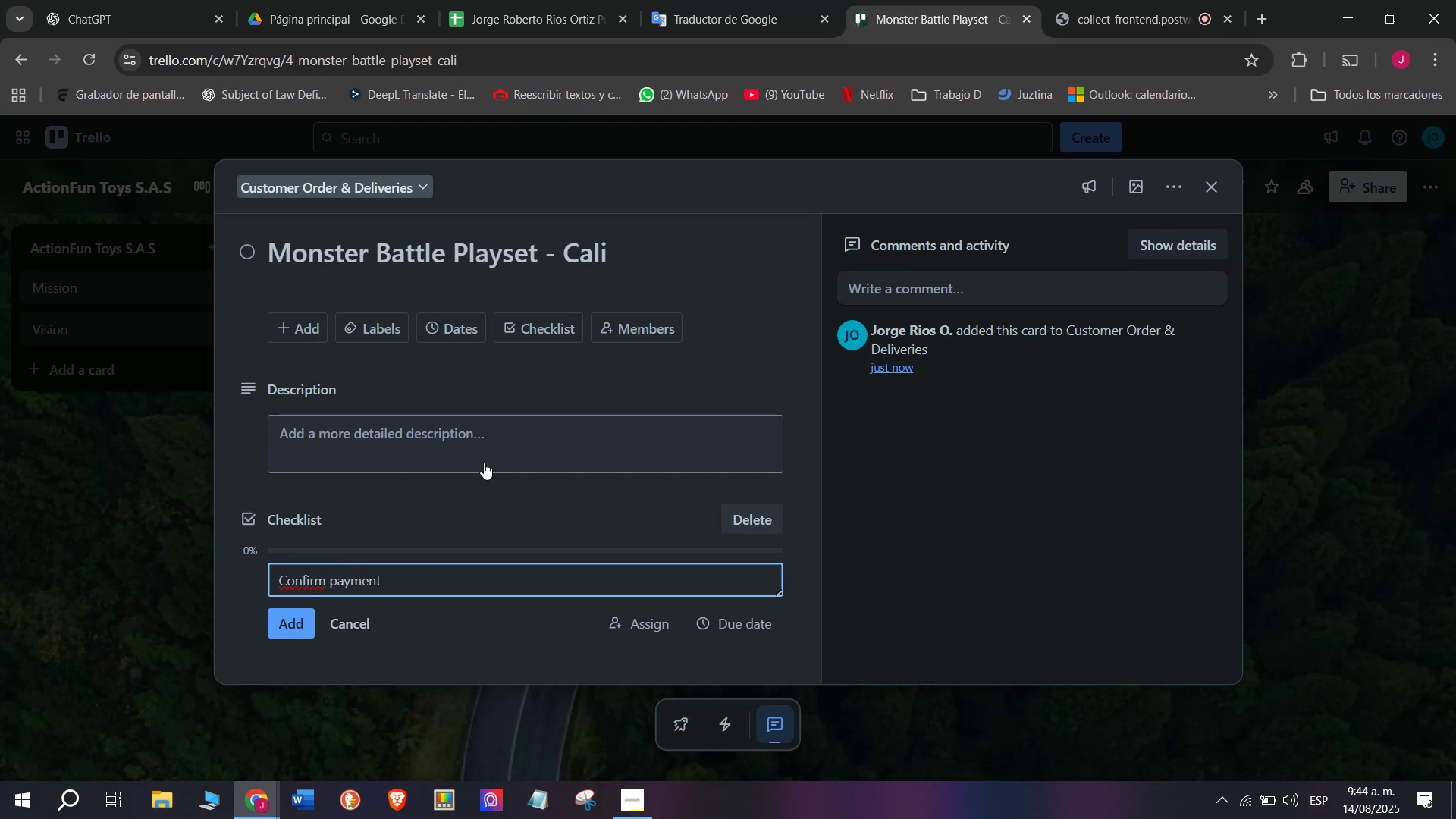 
key(Enter)
 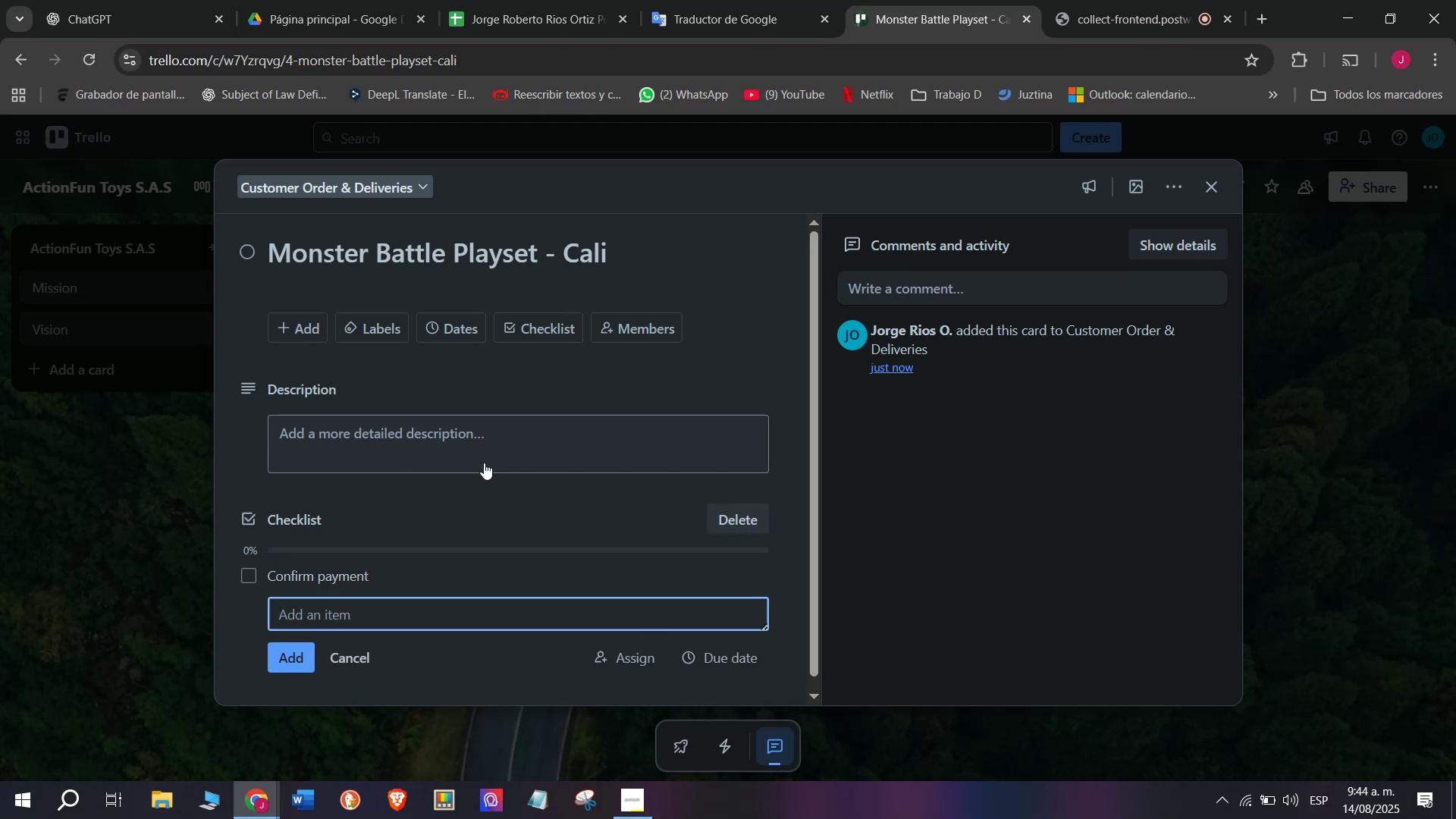 
type(Allocate items in warehouse)
 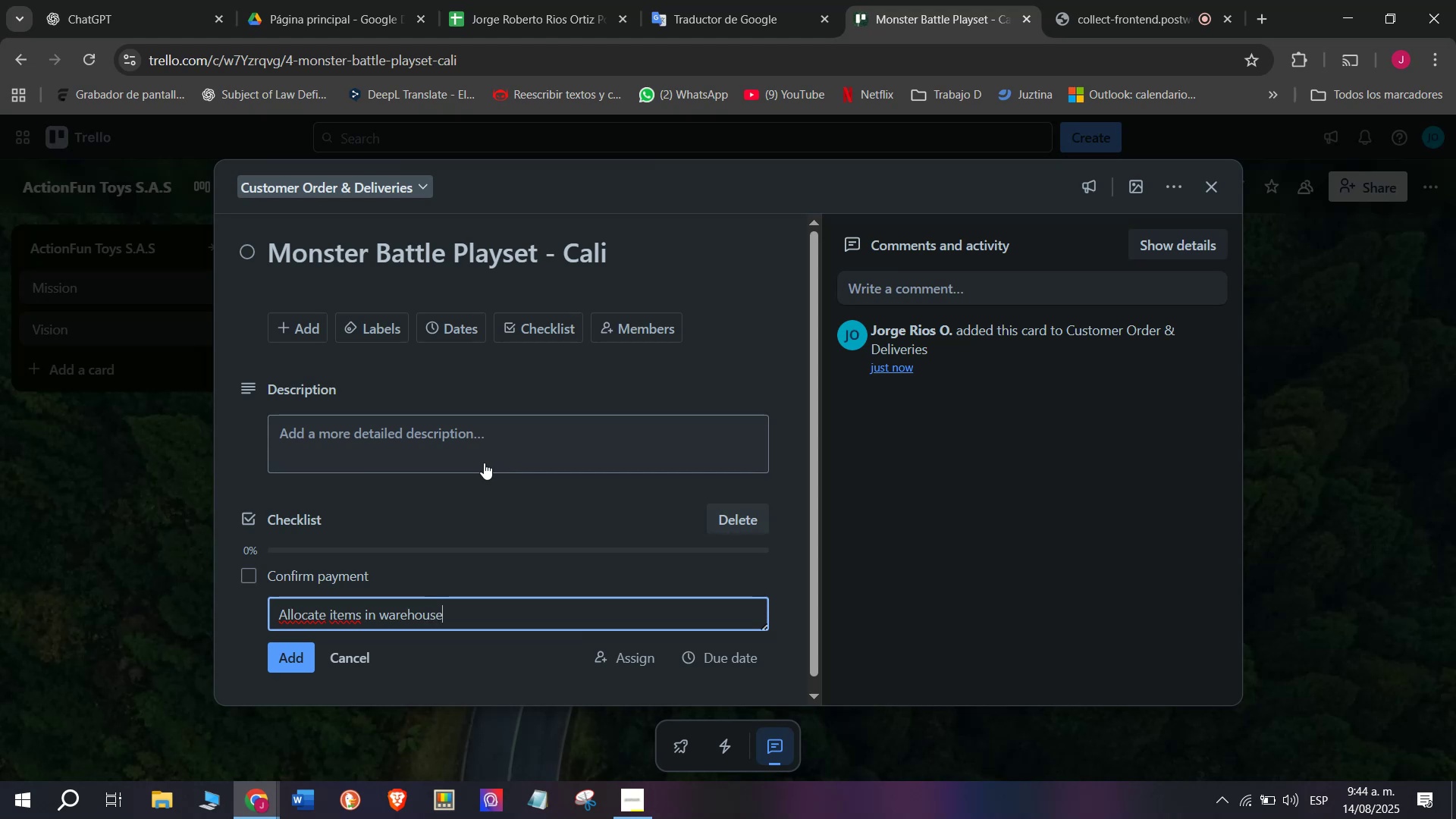 
key(Enter)
 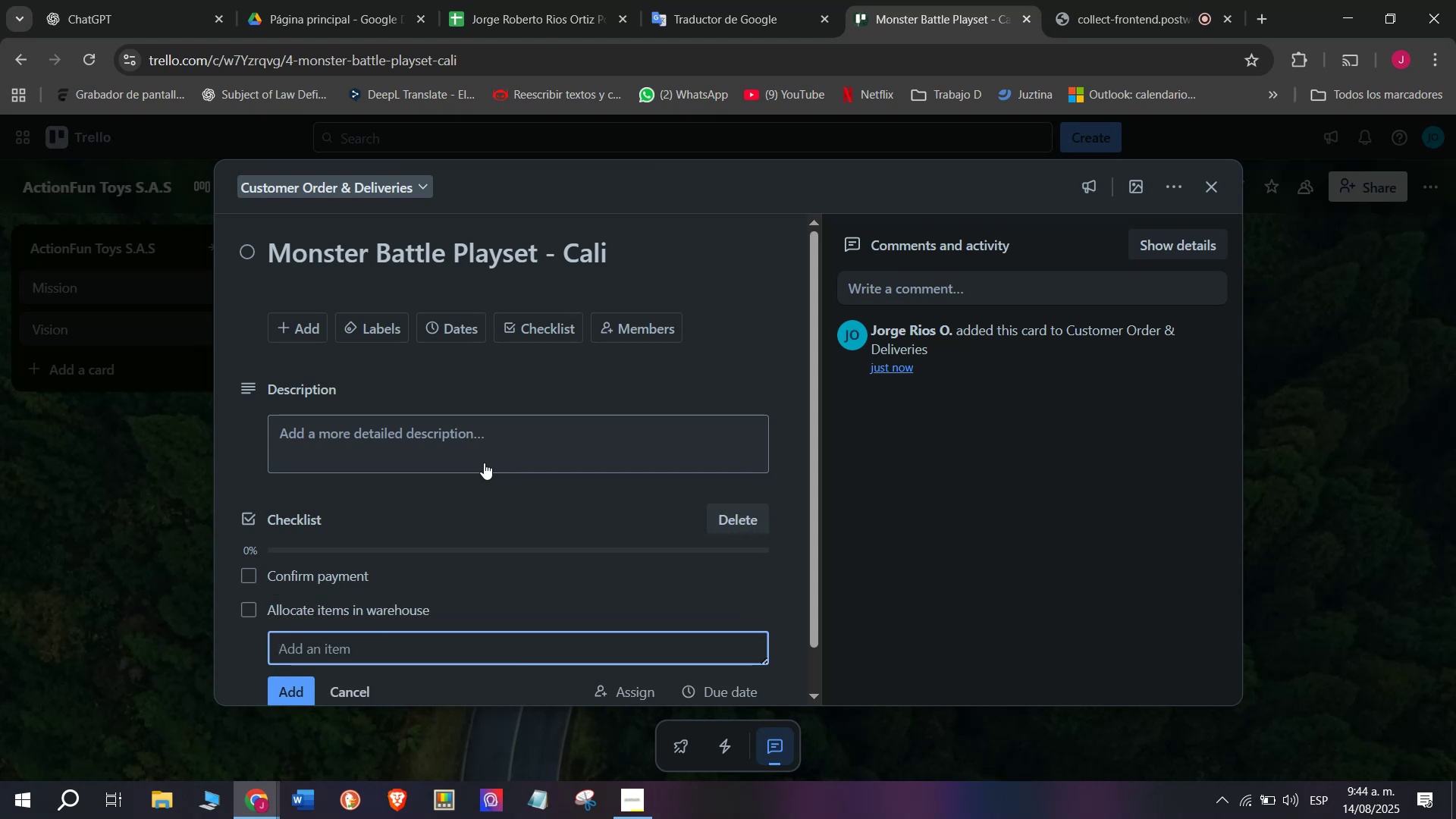 
type(Prepare shipment)
 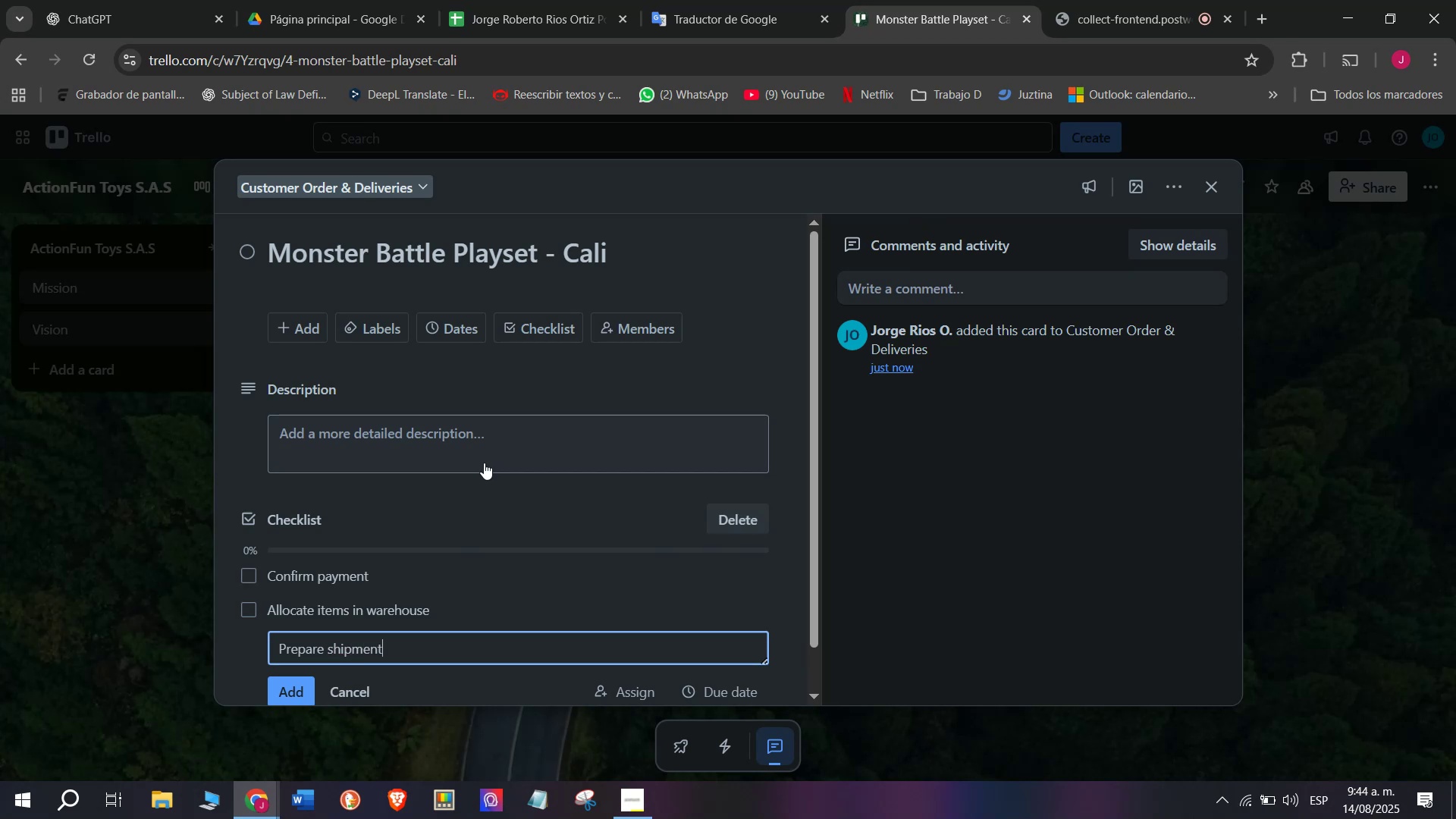 
key(Enter)
 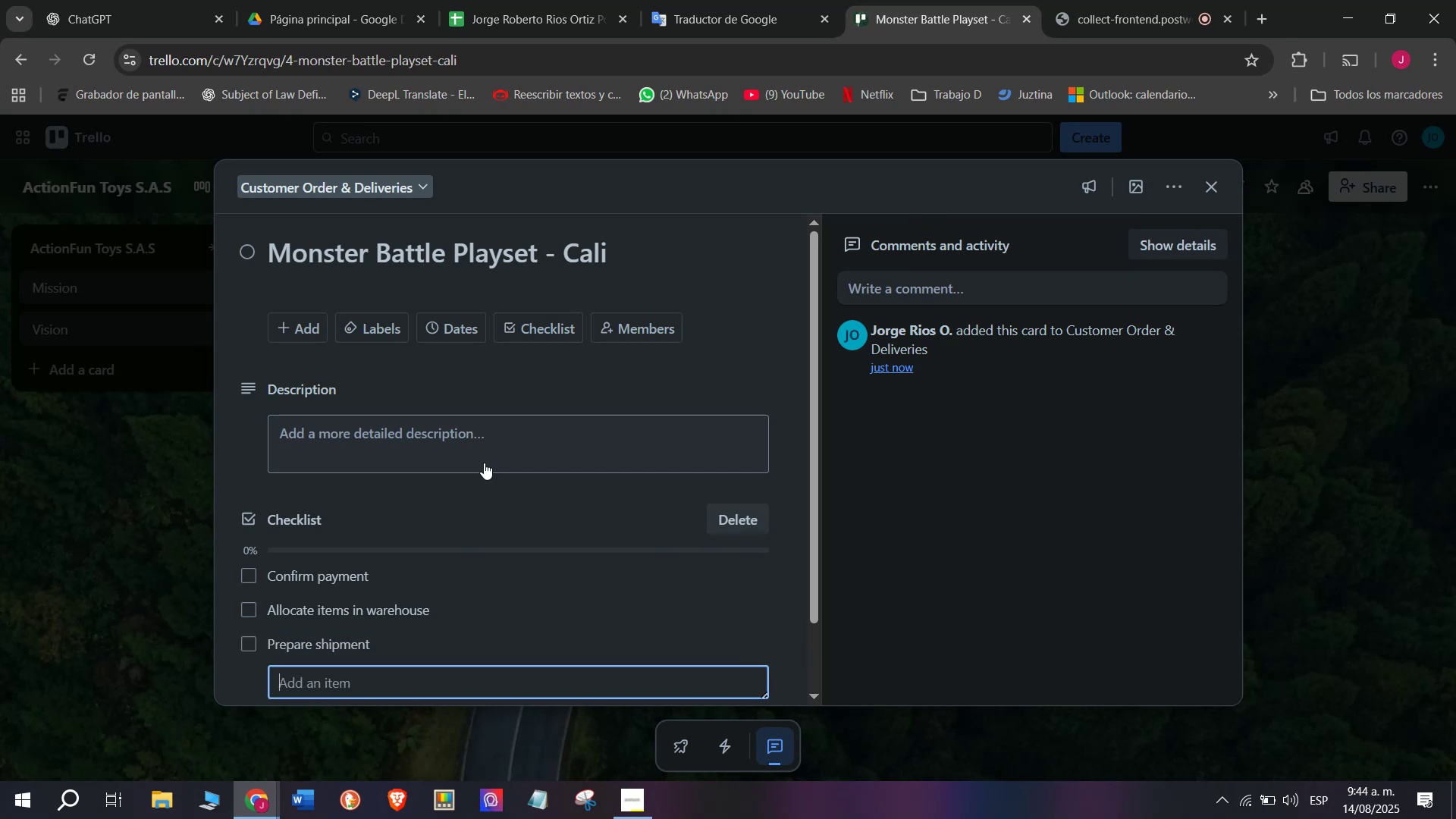 
type(Add promotional flyer)
 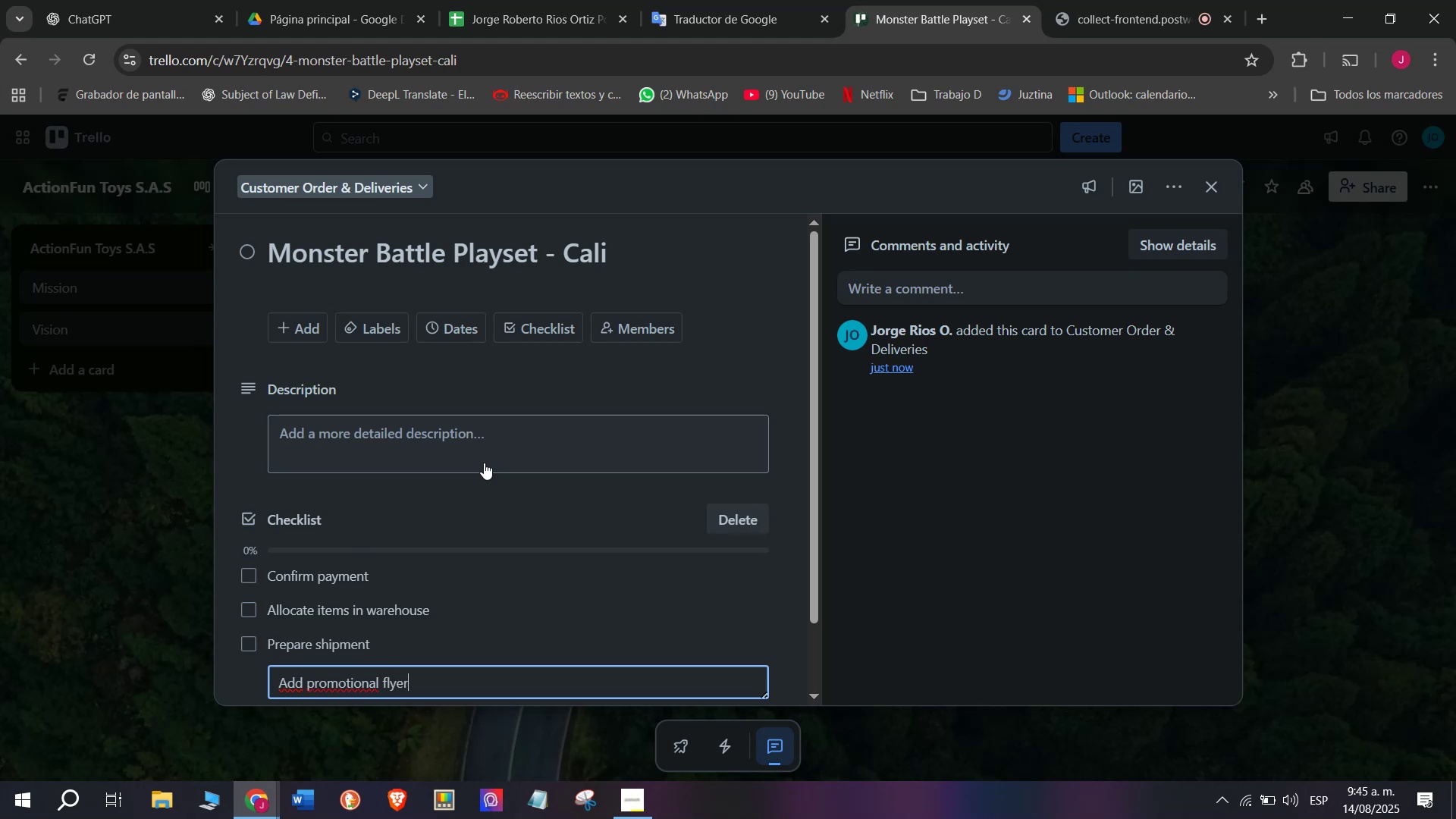 
key(Enter)
 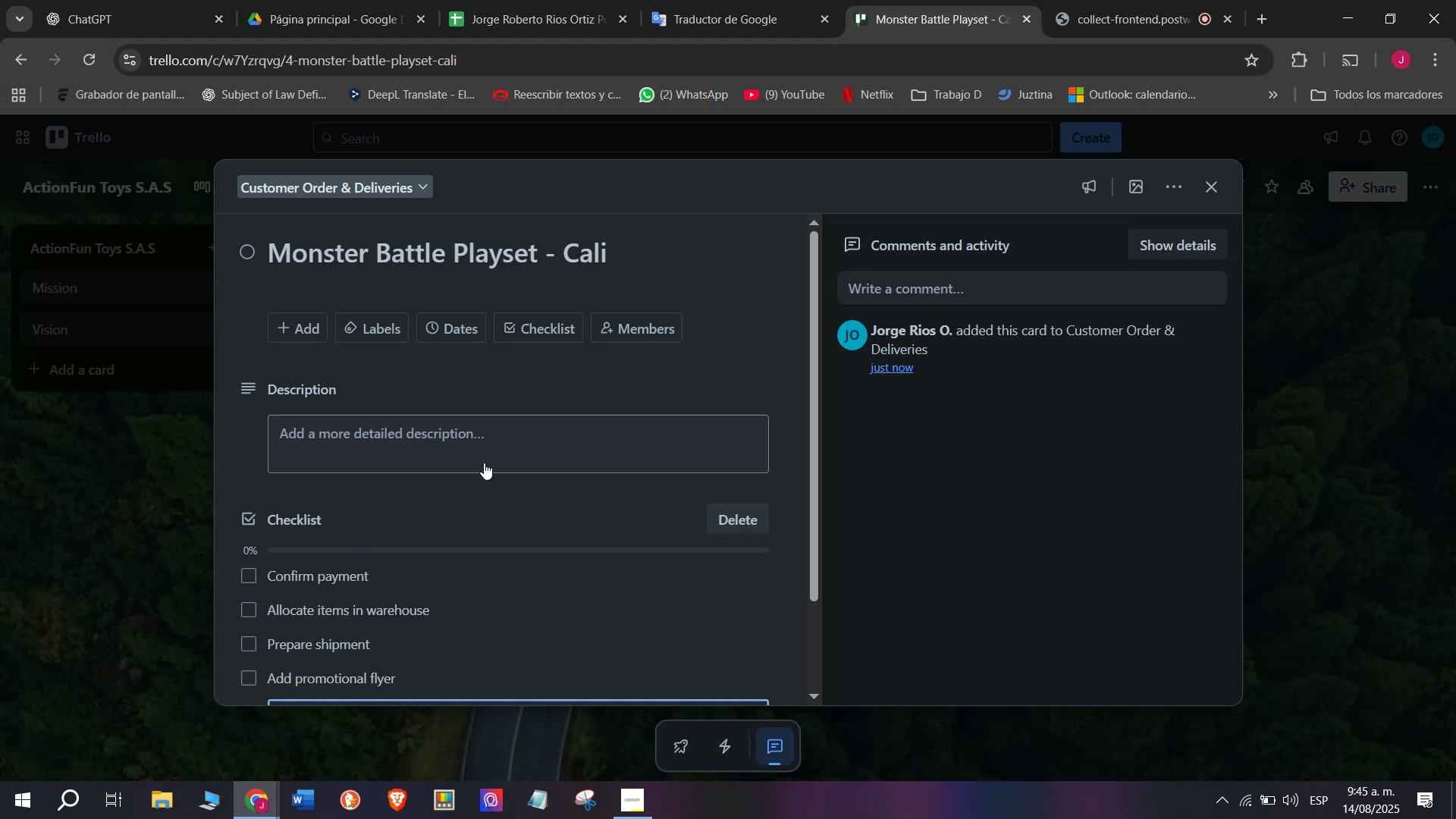 
type(Book deelivery service)
 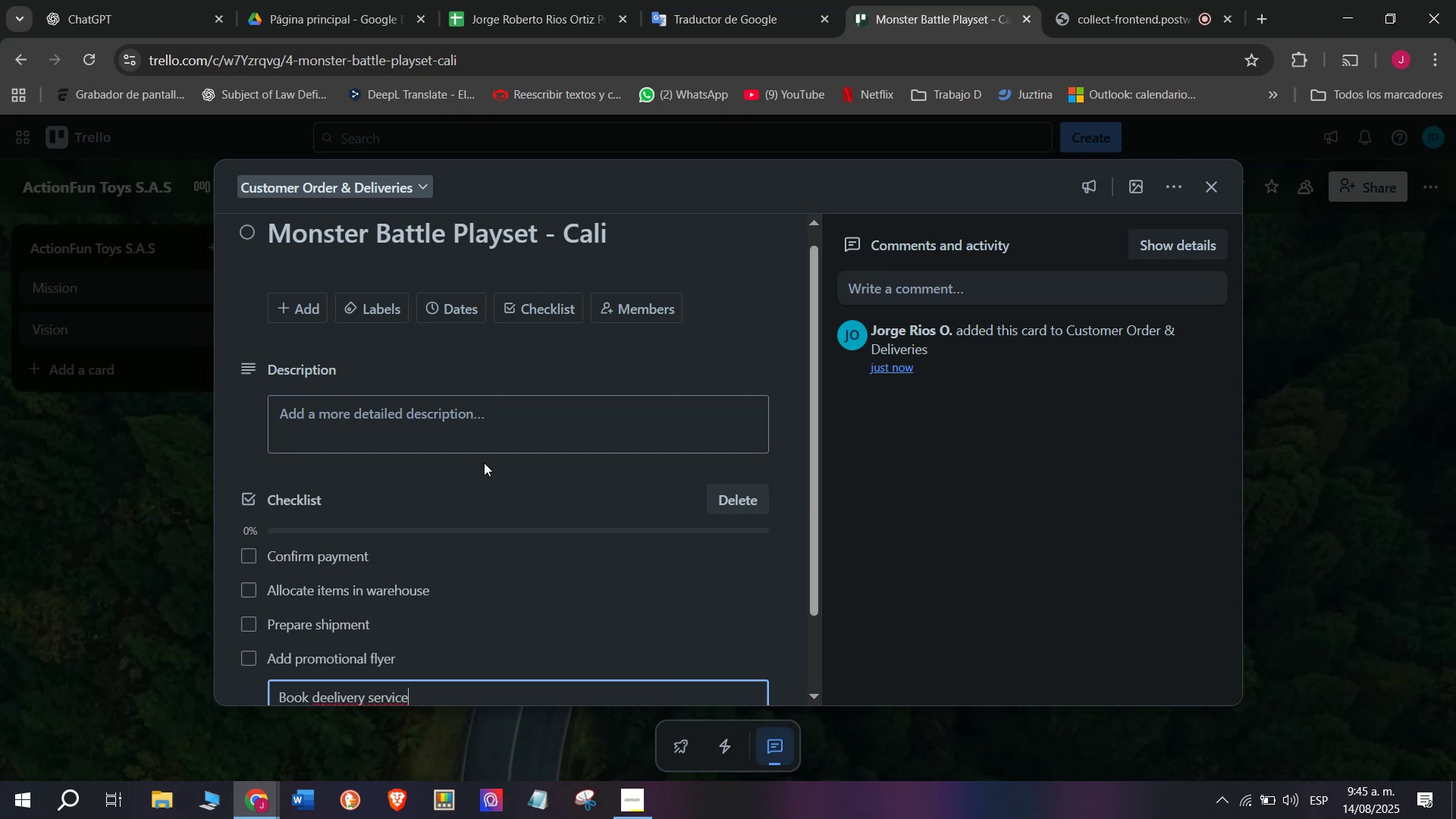 
key(Enter)
 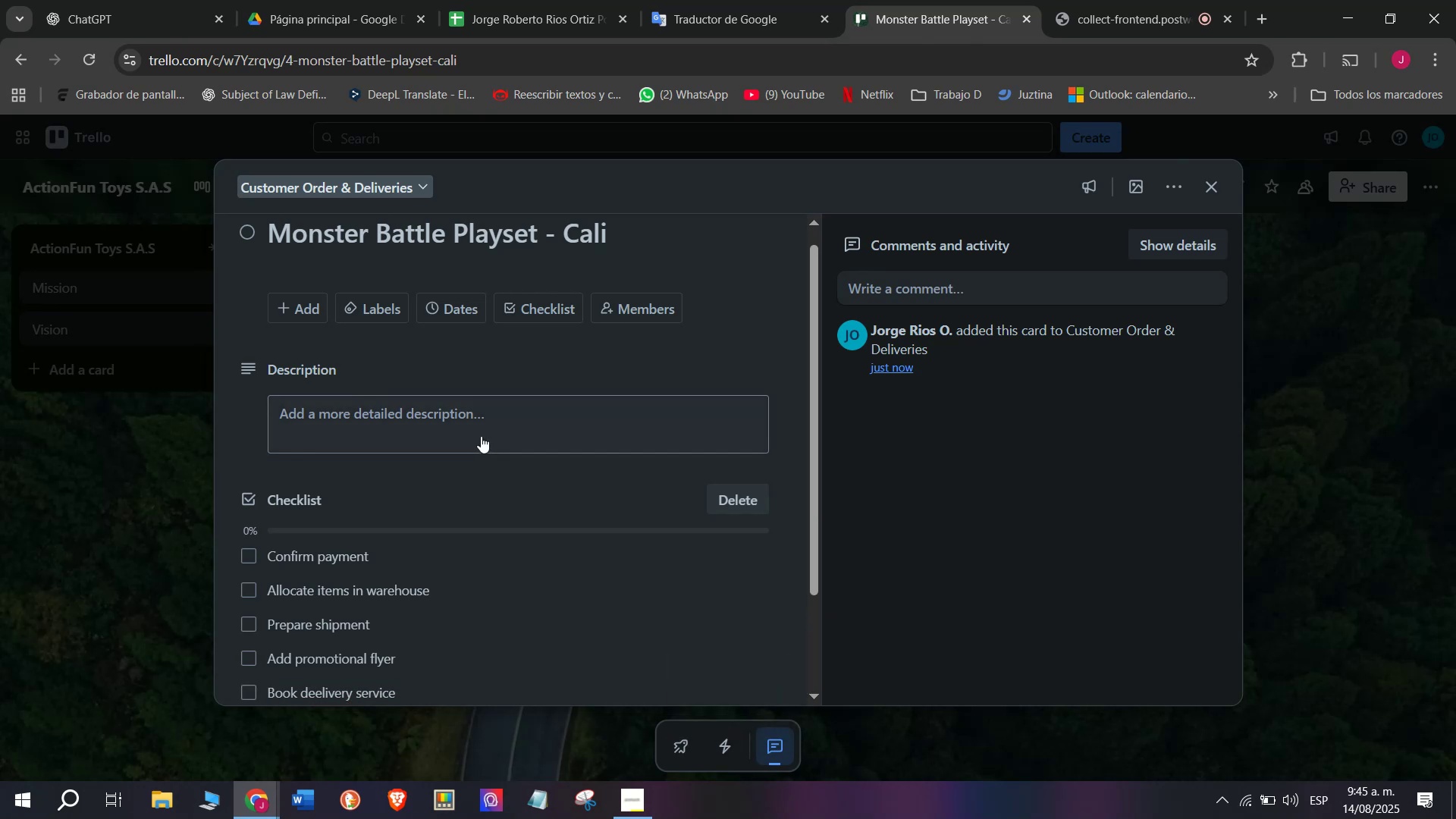 
scroll: coordinate [480, 437], scroll_direction: down, amount: 3.0
 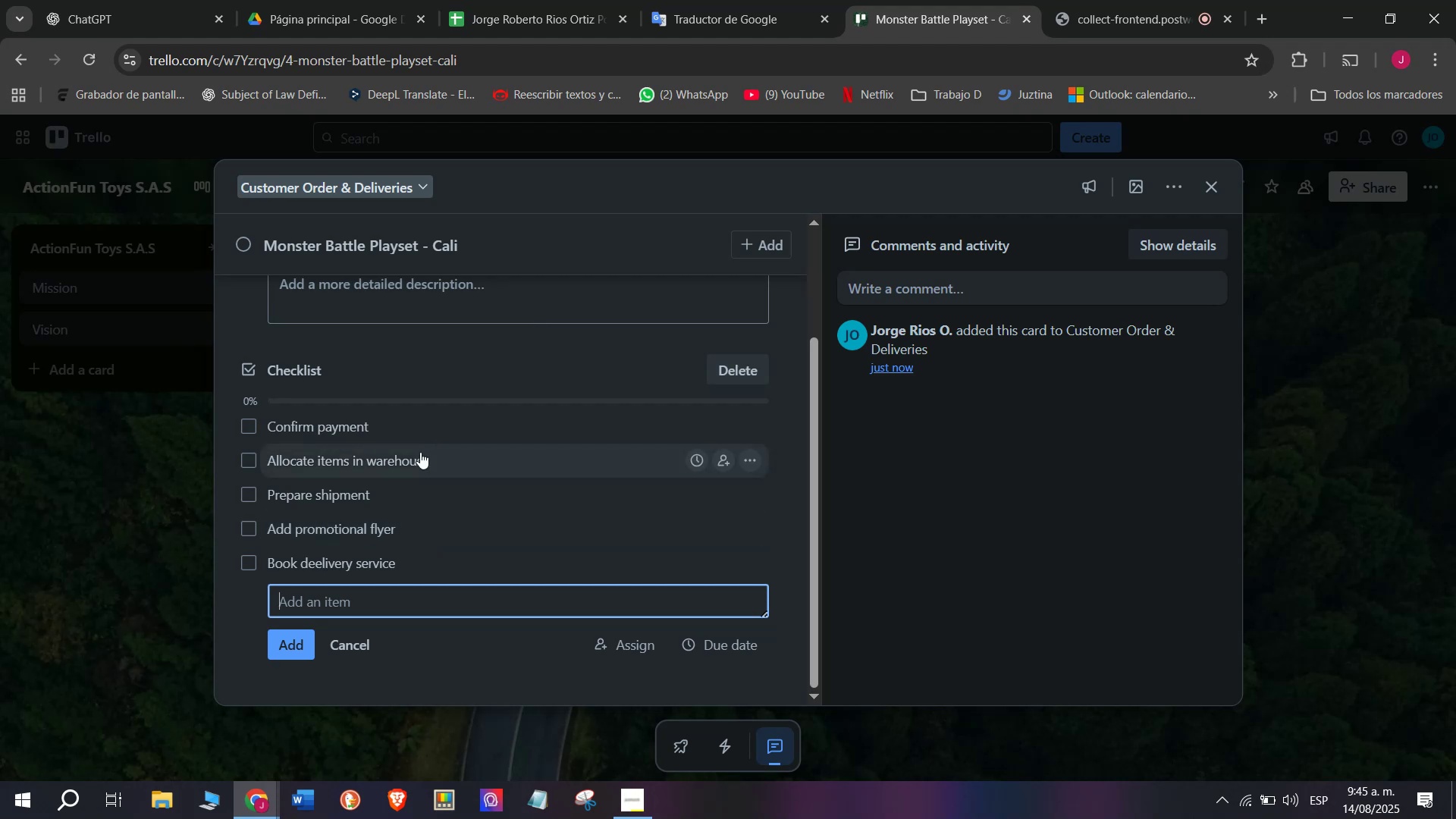 
type(Send tracing o)
key(Backspace)
type(info to customer)
 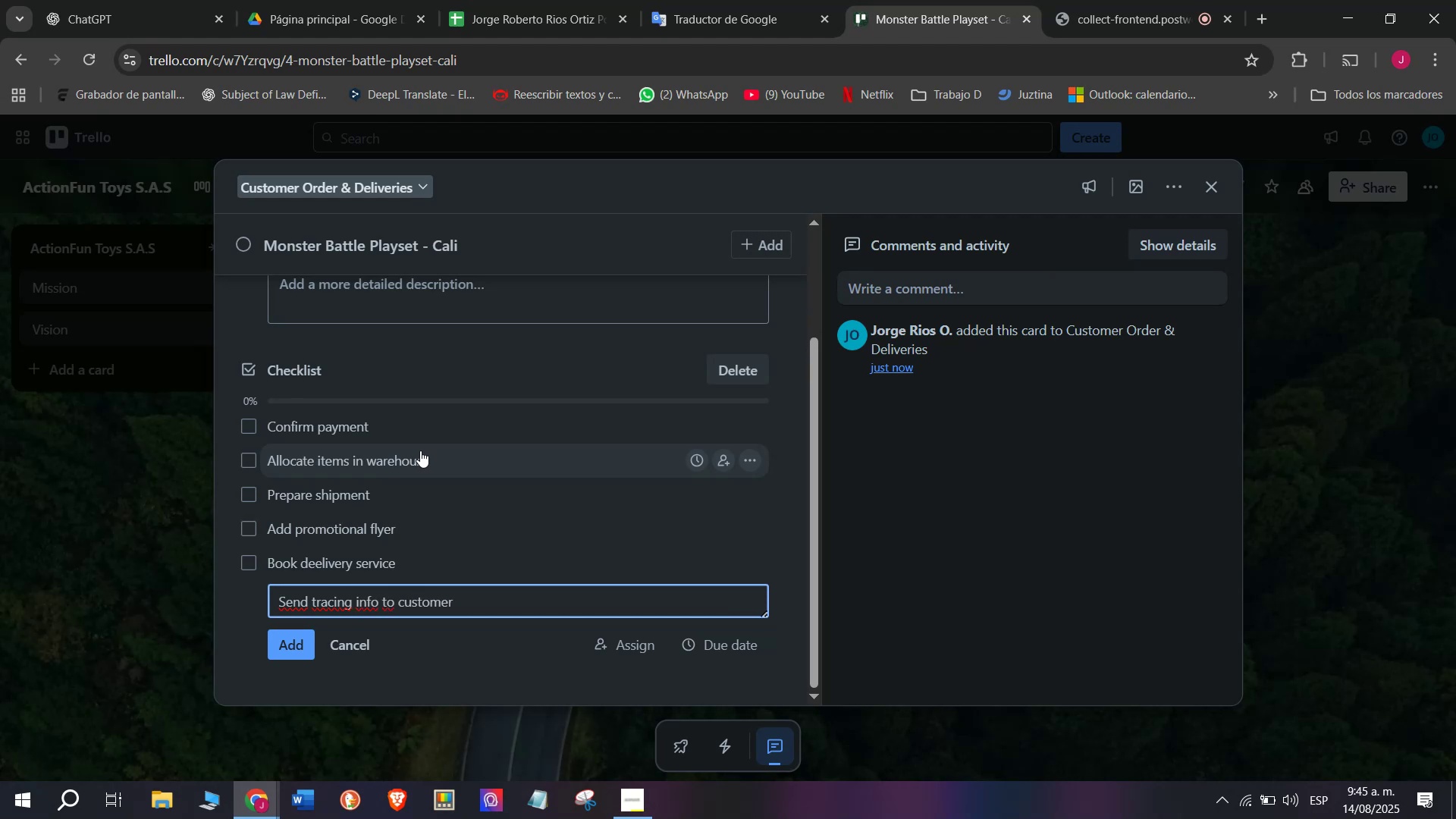 
key(Enter)
 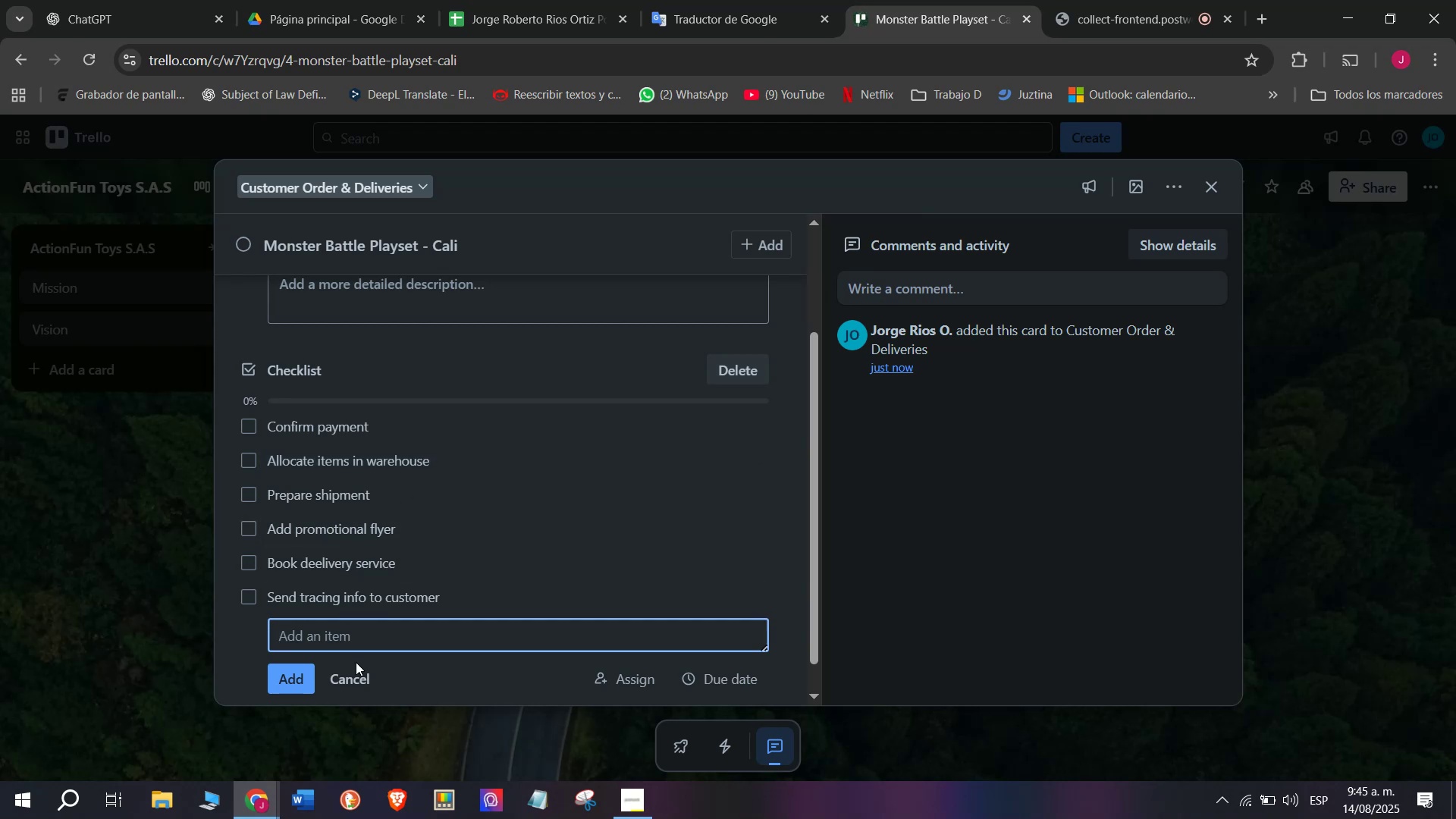 
scroll: coordinate [374, 473], scroll_direction: up, amount: 3.0
 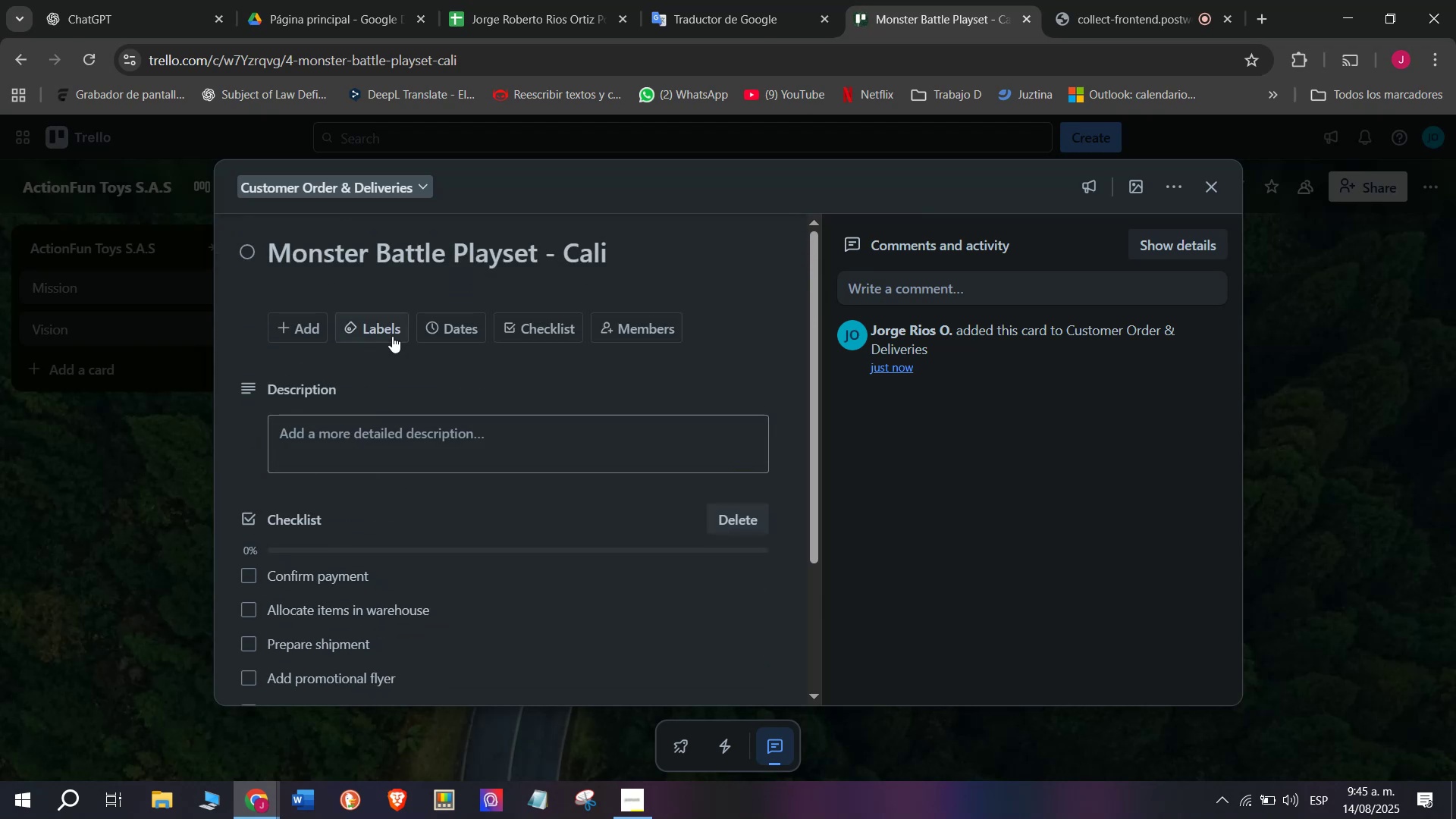 
left_click([388, 326])
 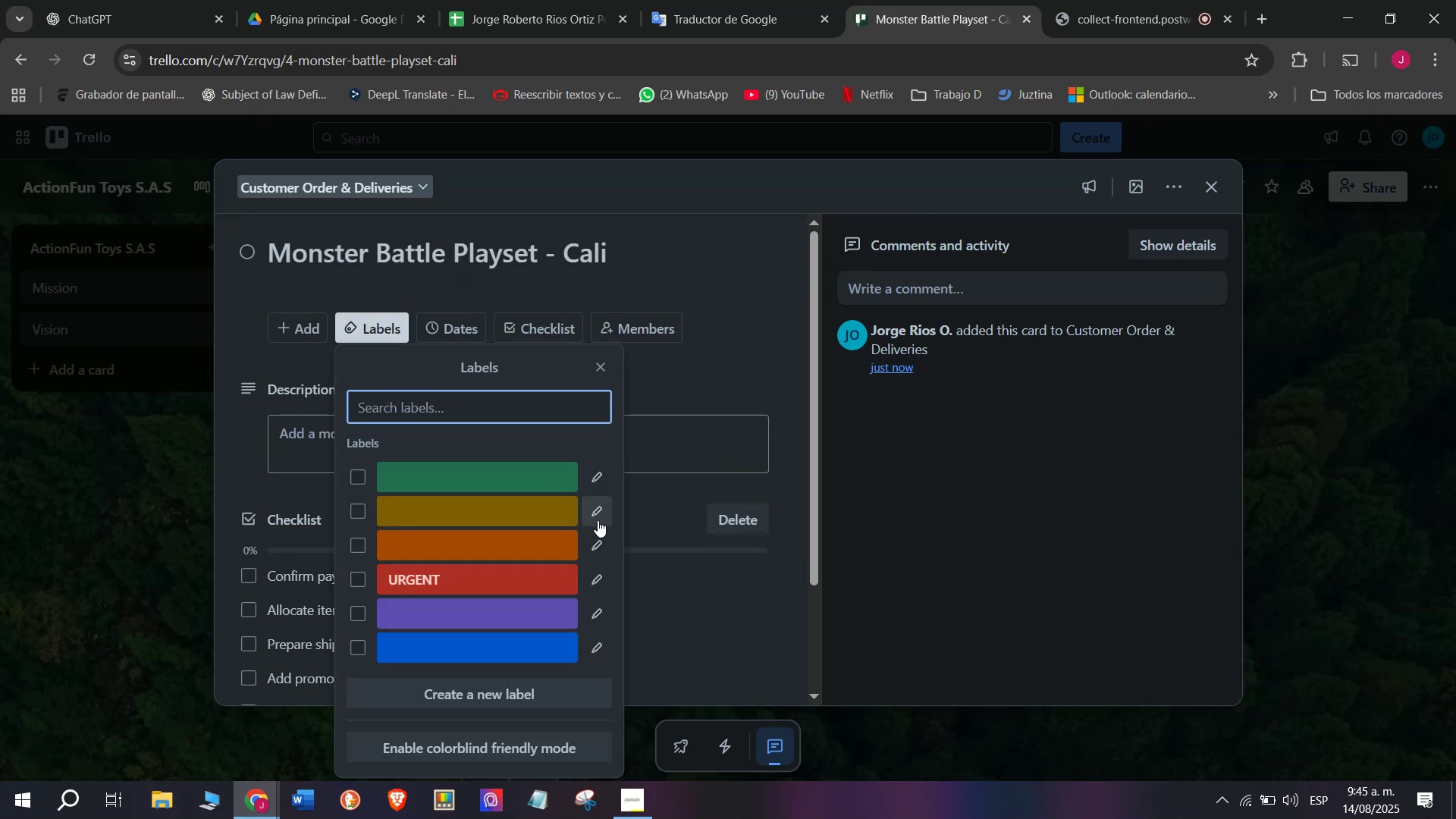 
left_click([598, 516])
 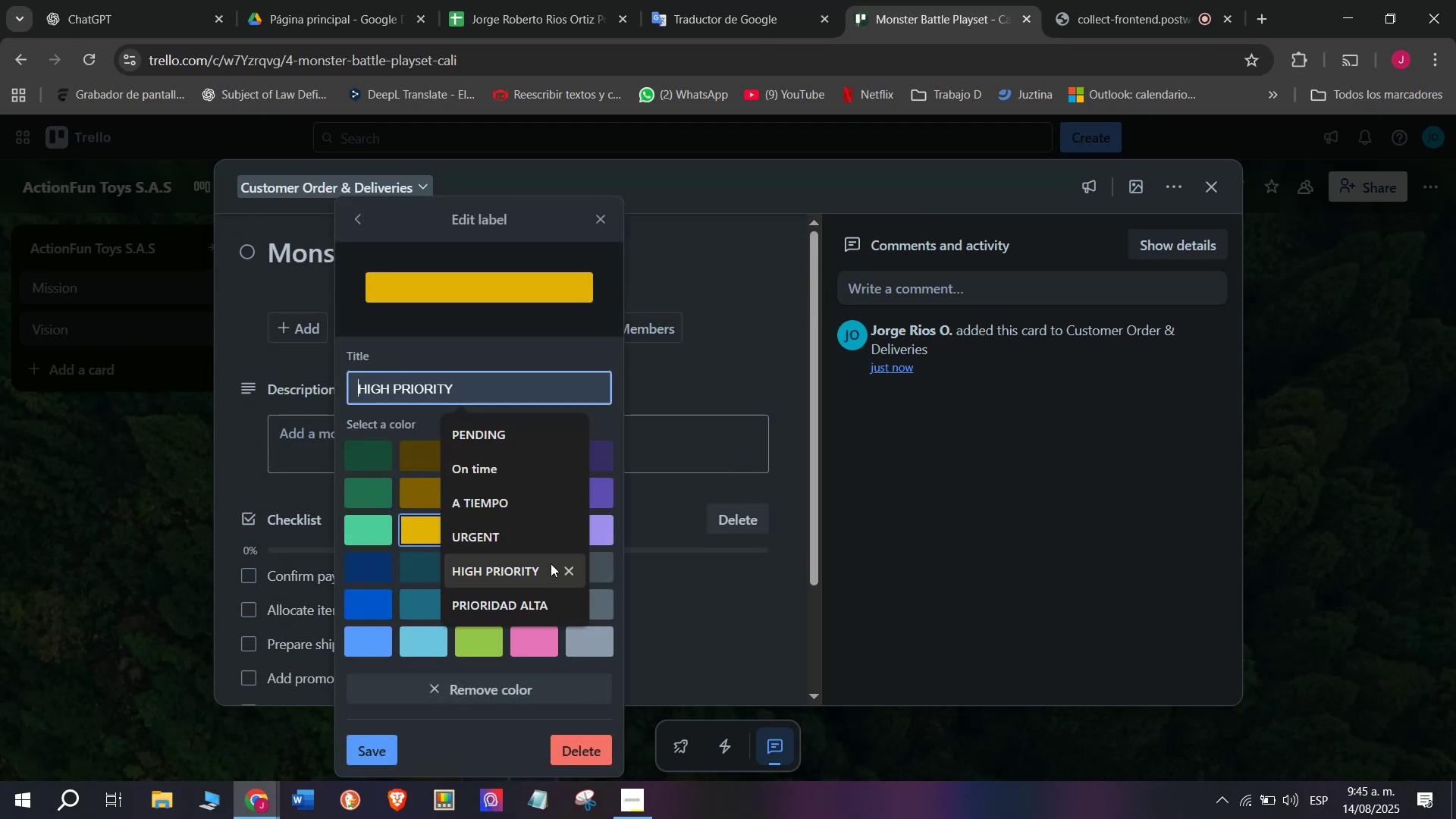 
left_click([543, 428])
 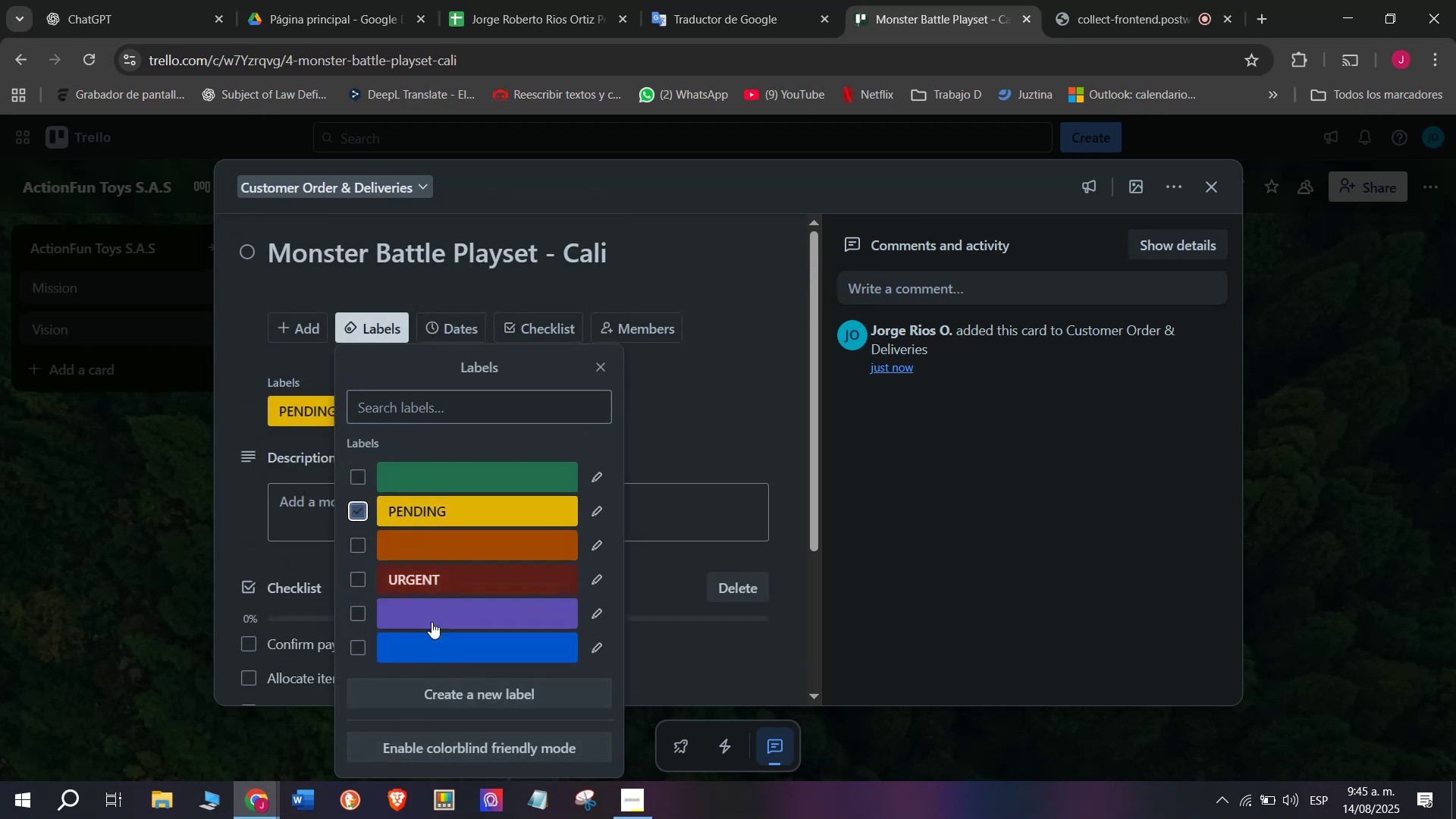 
left_click([221, 519])
 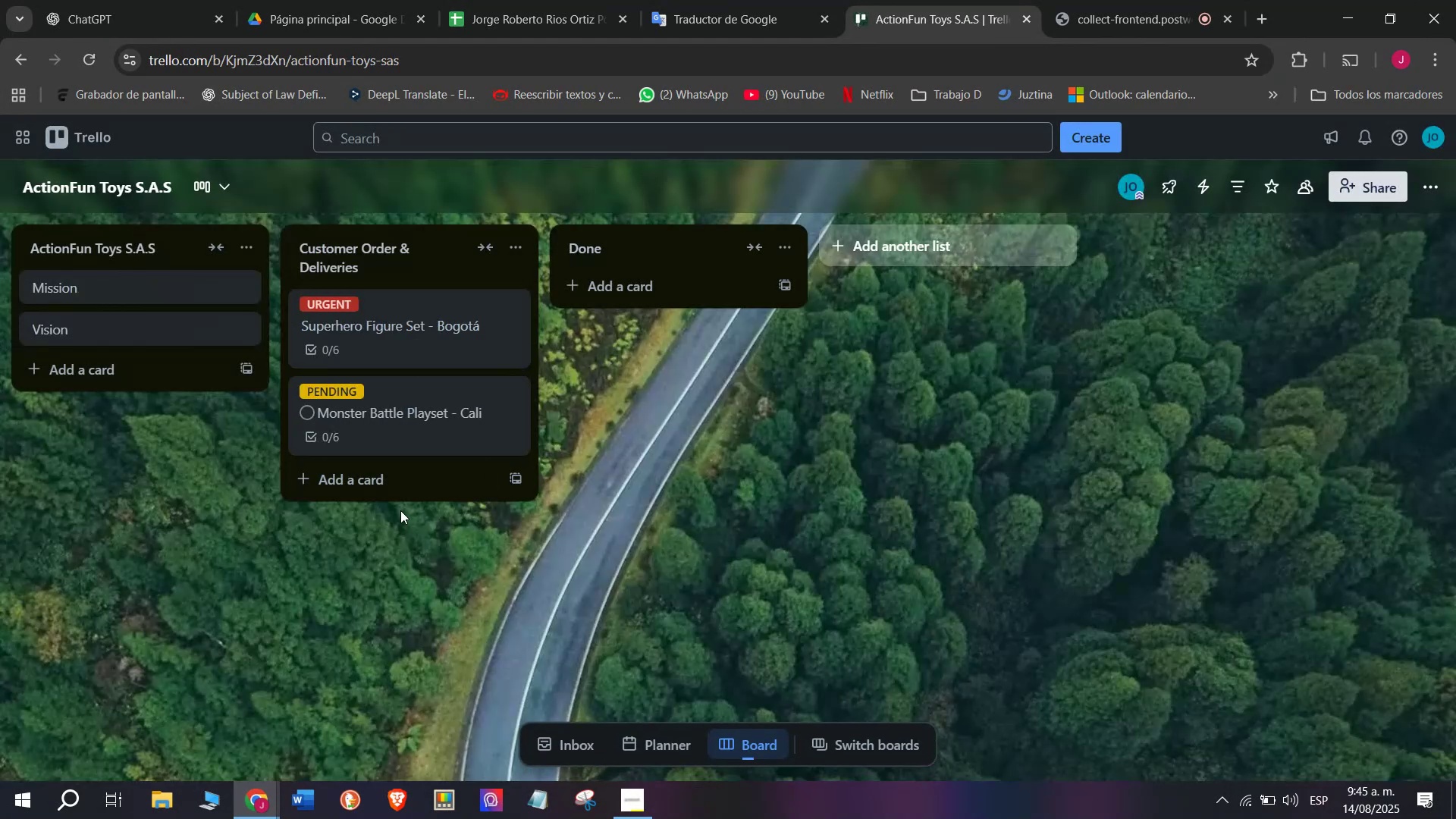 
left_click([394, 492])
 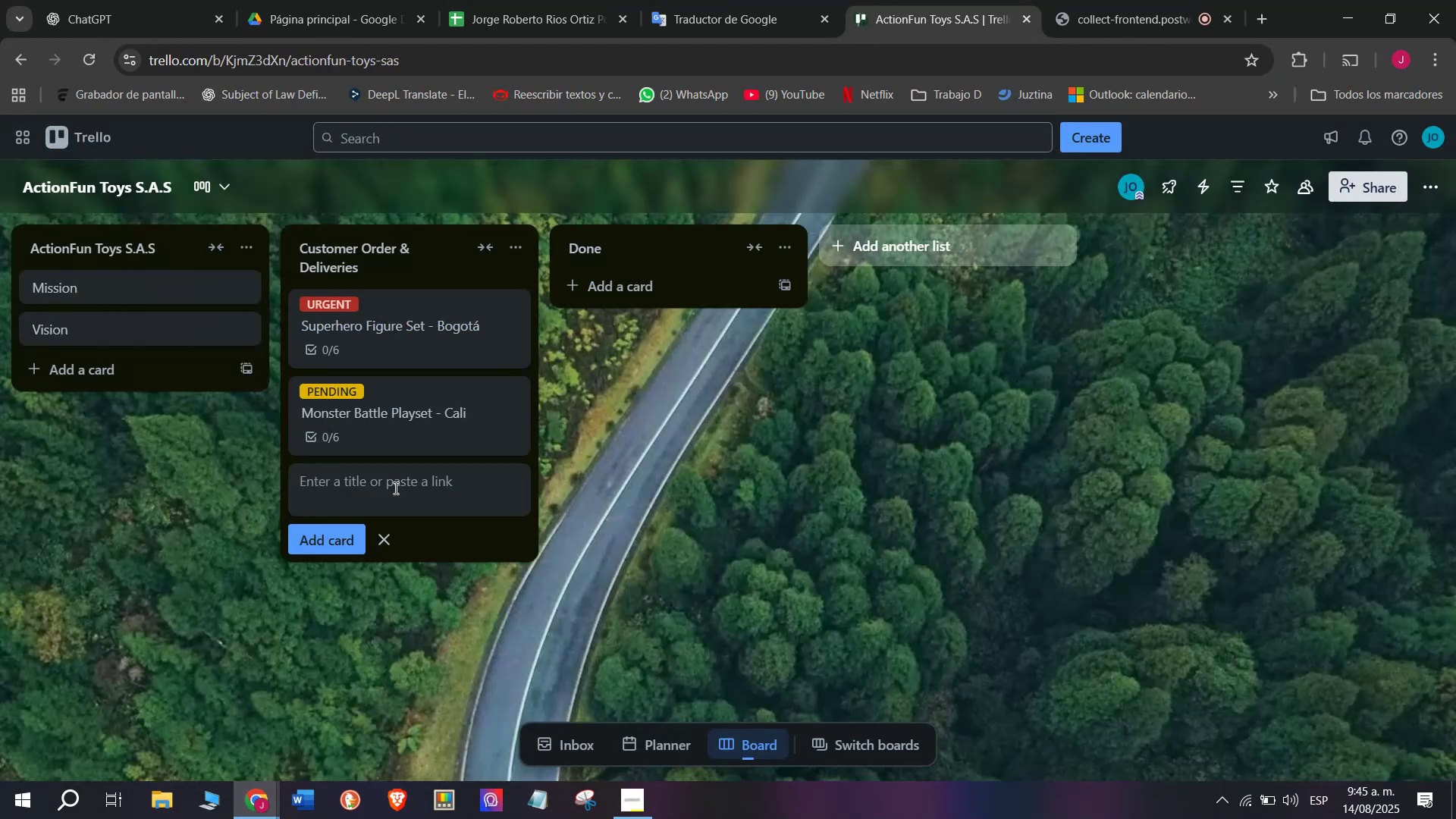 
type(Action Vehicle Colletion - Cartagena)
 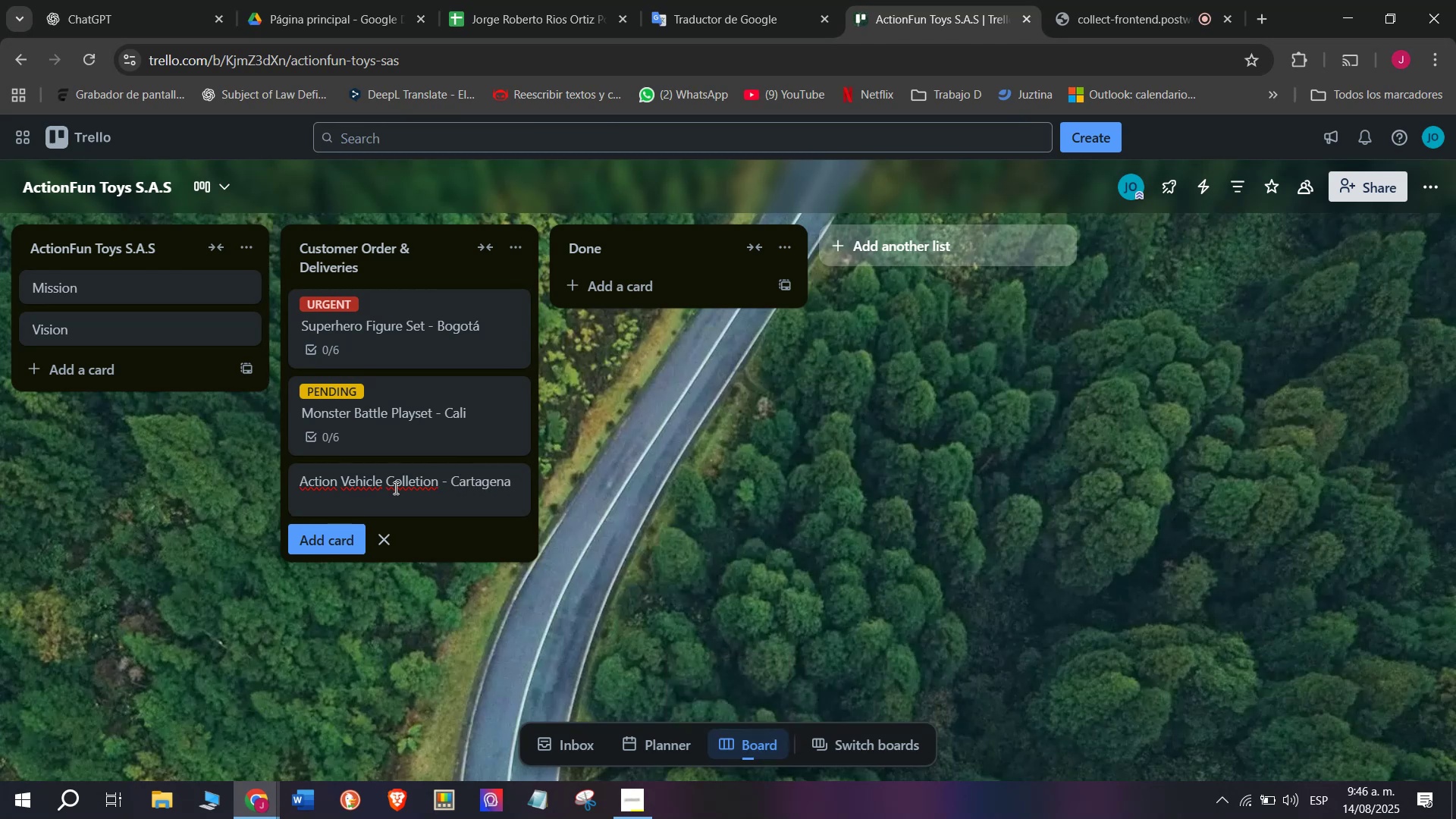 
key(Enter)
 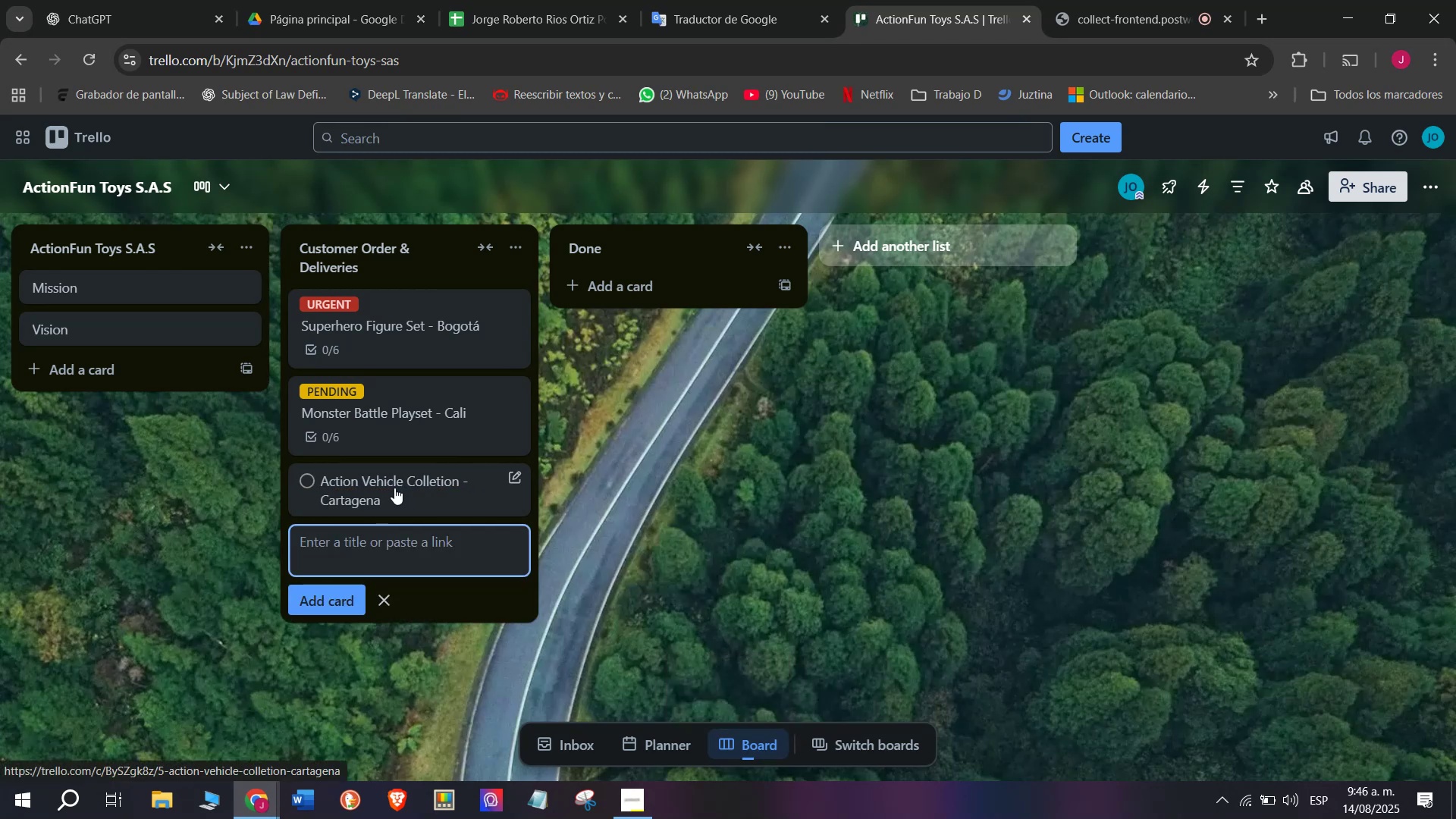 
scroll: coordinate [394, 488], scroll_direction: up, amount: 1.0
 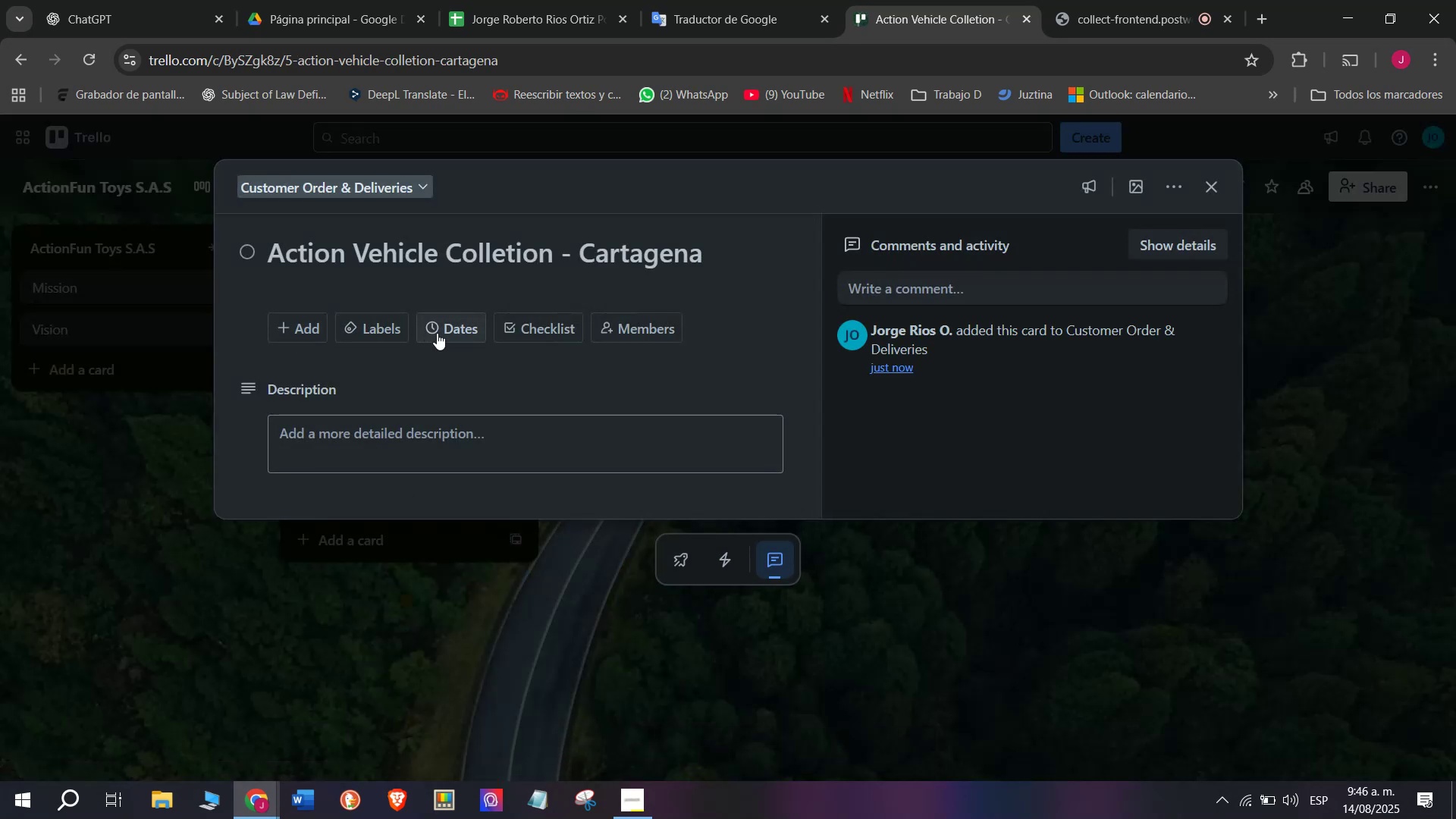 
left_click([383, 333])
 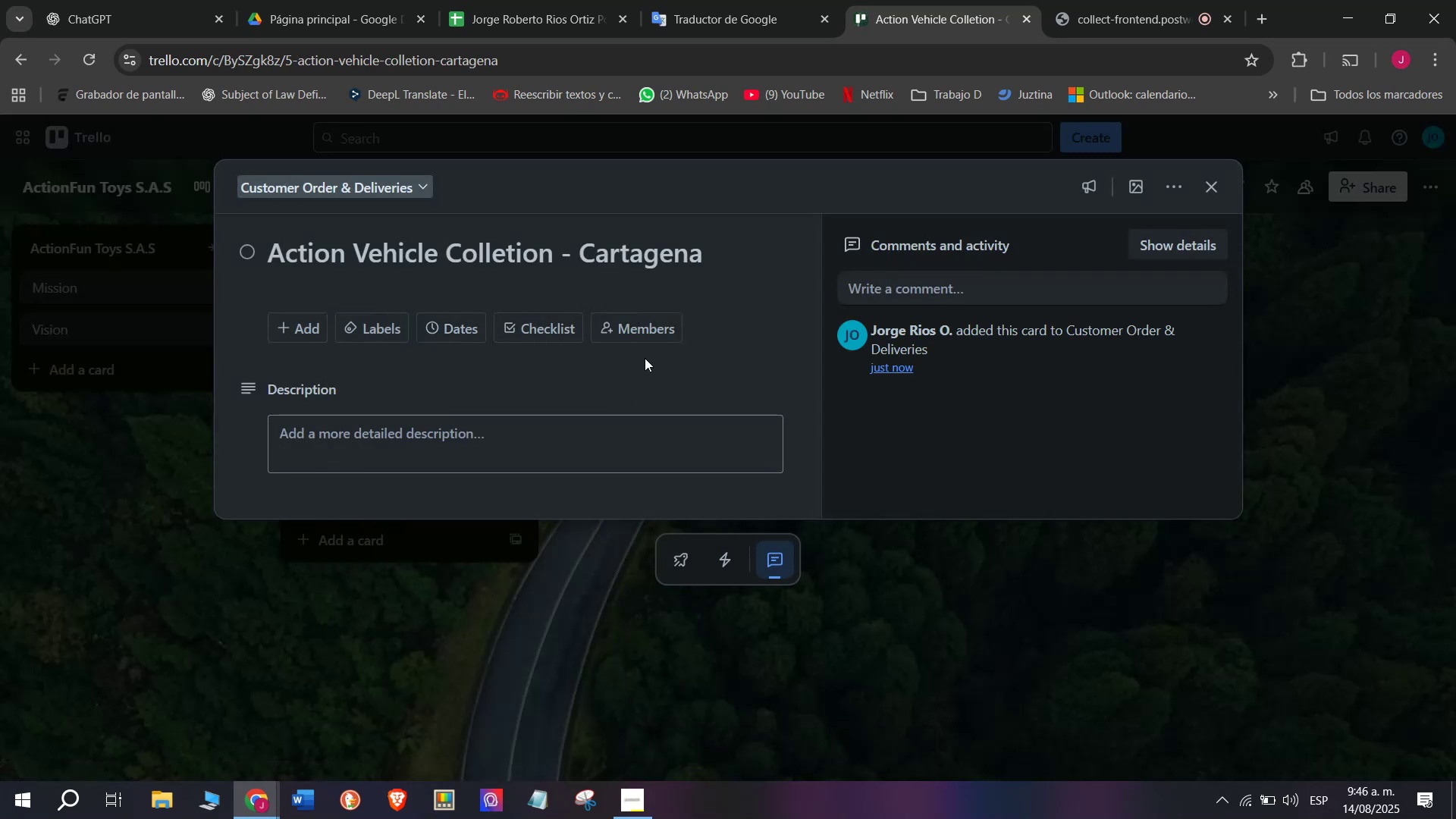 
double_click([514, 328])
 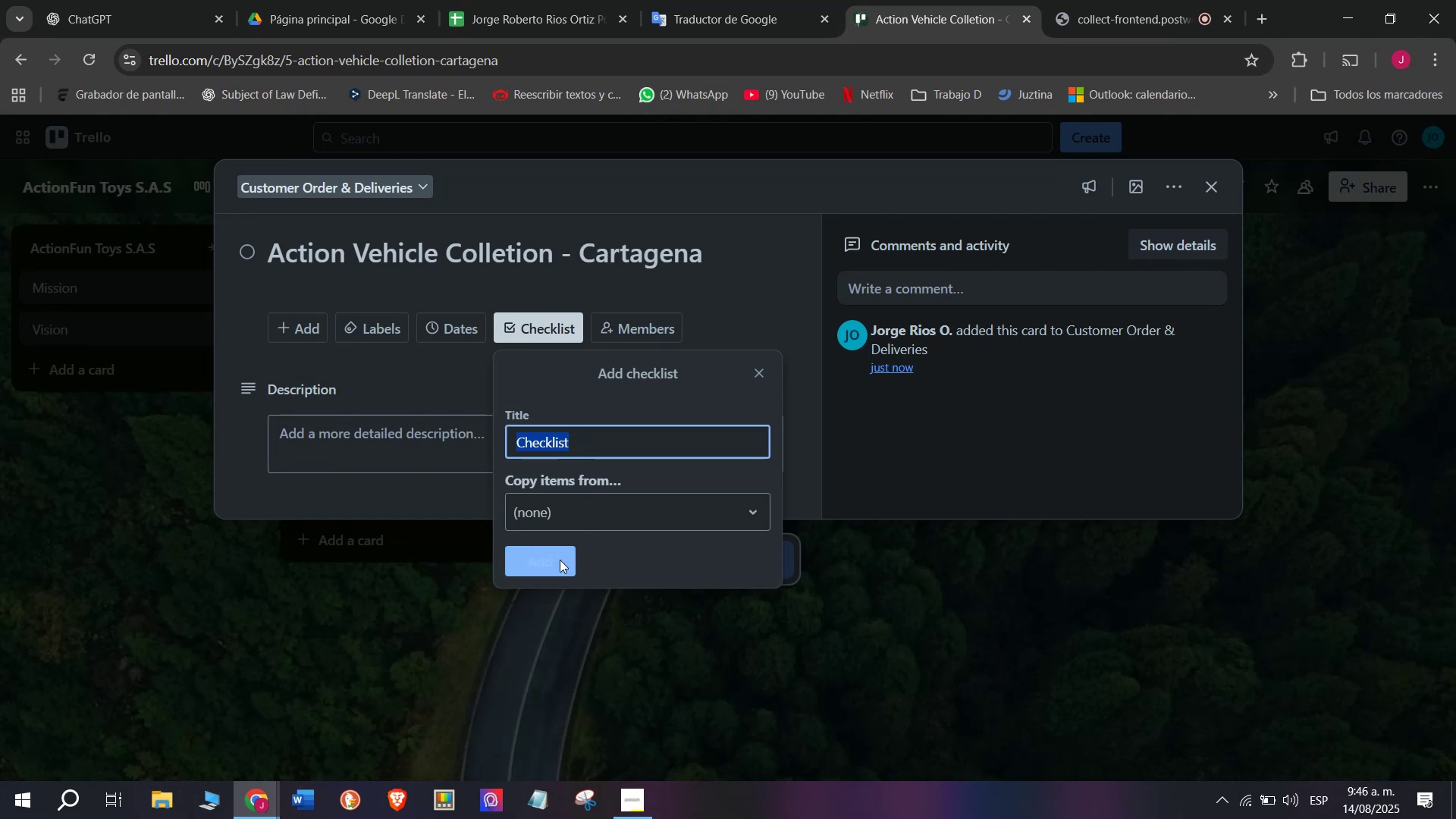 
scroll: coordinate [421, 441], scroll_direction: down, amount: 6.0
 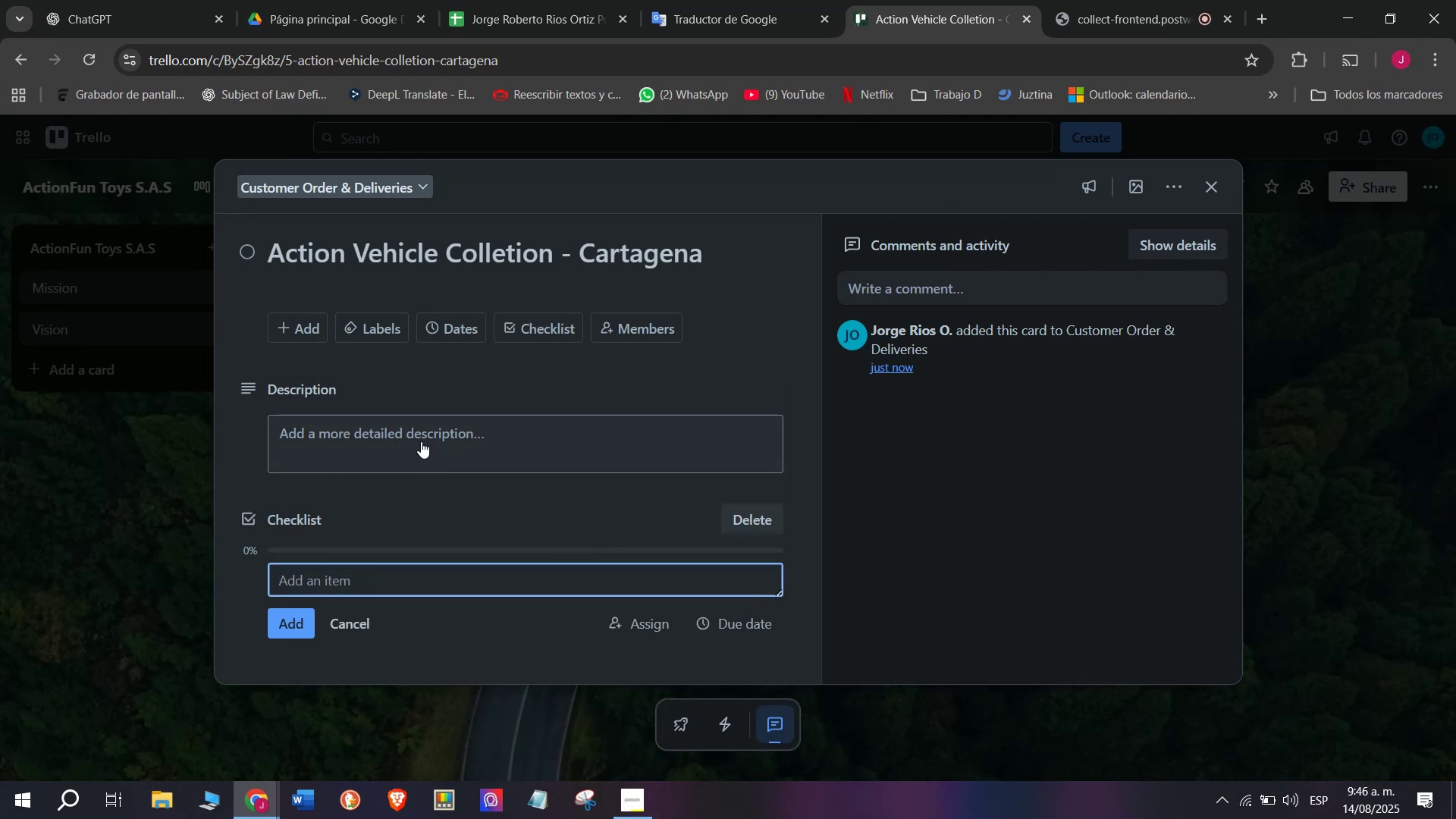 
type(Verifique)
key(Backspace)
key(Backspace)
key(Backspace)
key(Backspace)
type(y order specificas)
key(Backspace)
type(tions)
 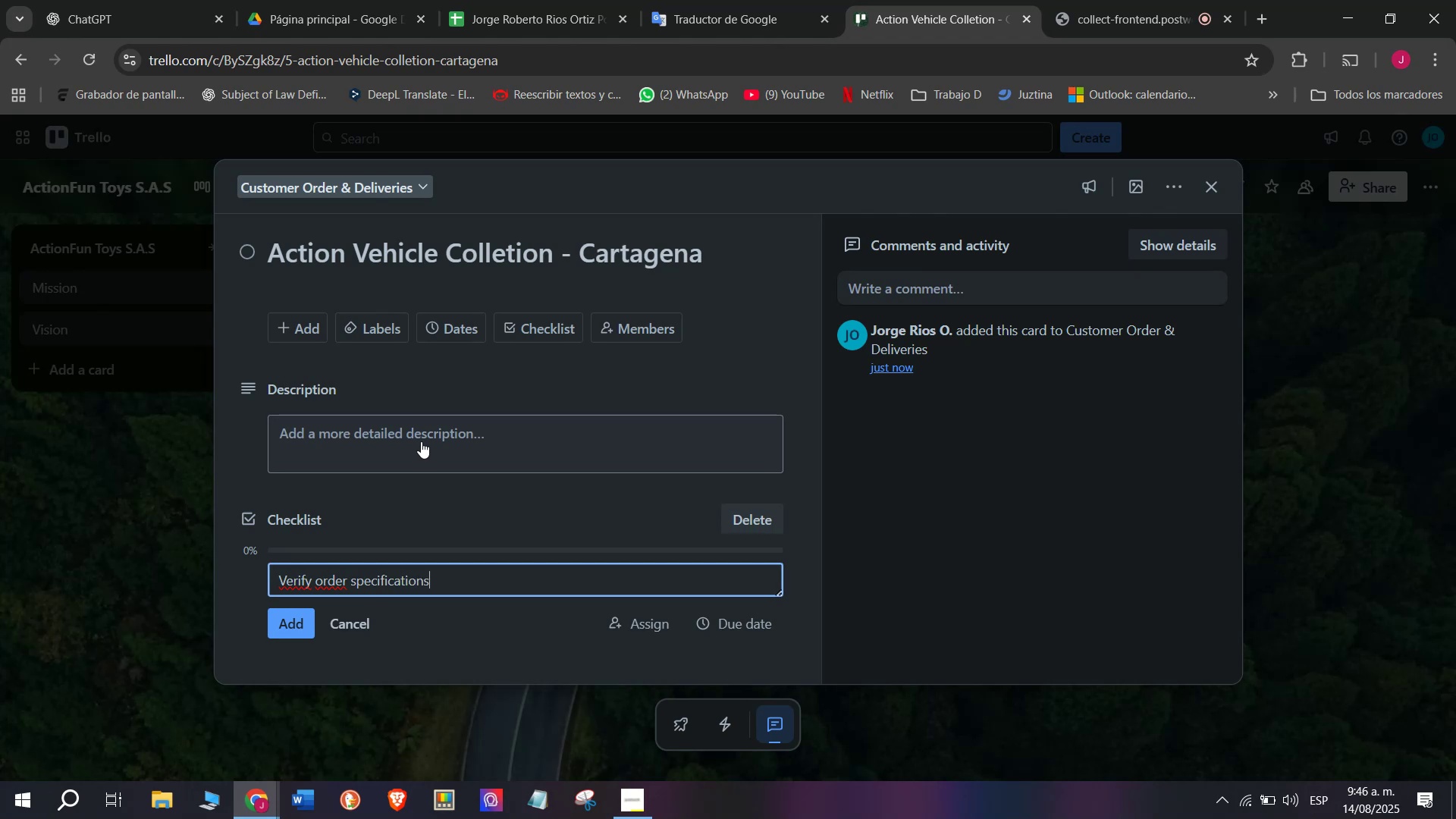 
key(Enter)
 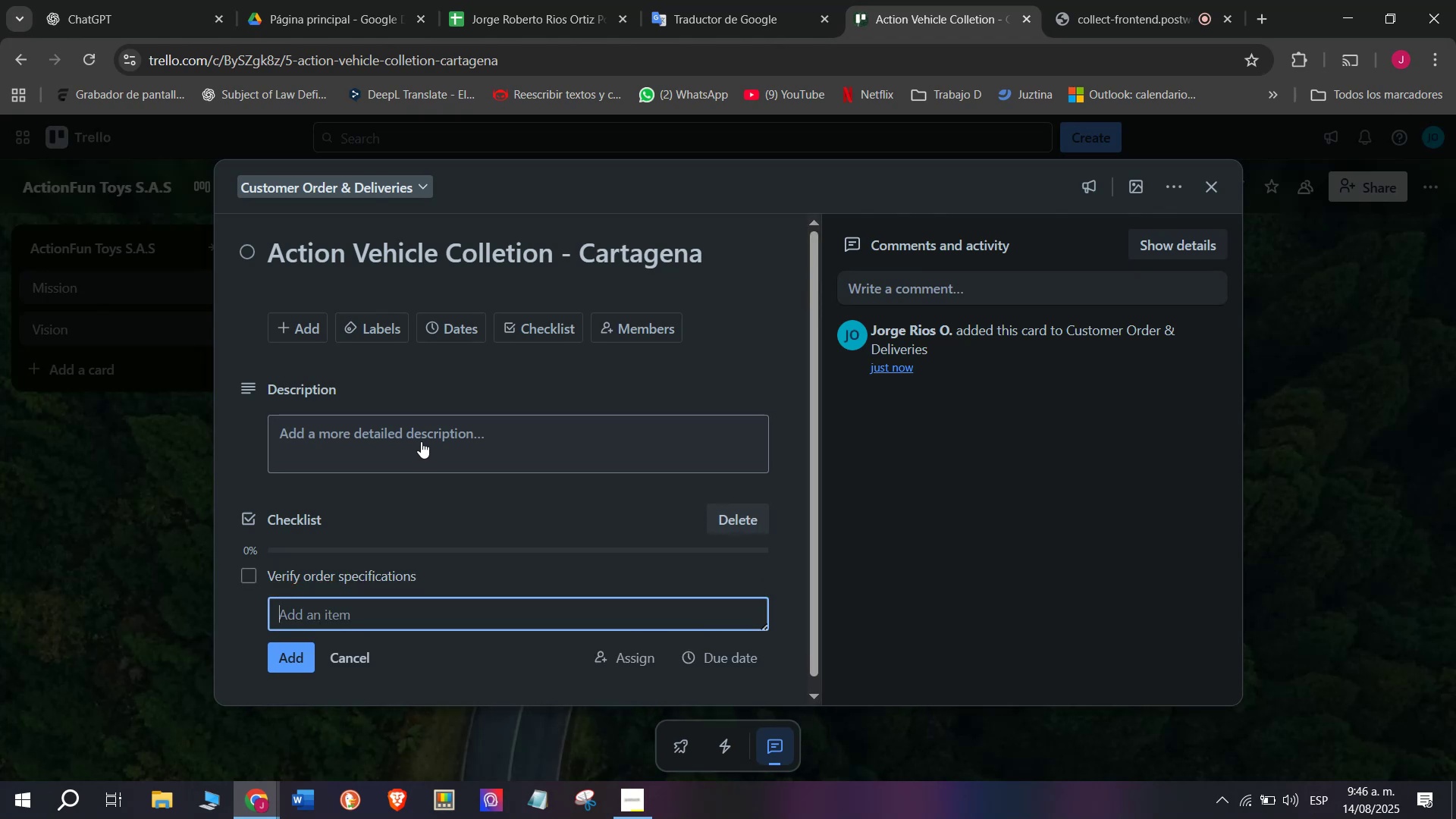 
type(Check packaging quality)
 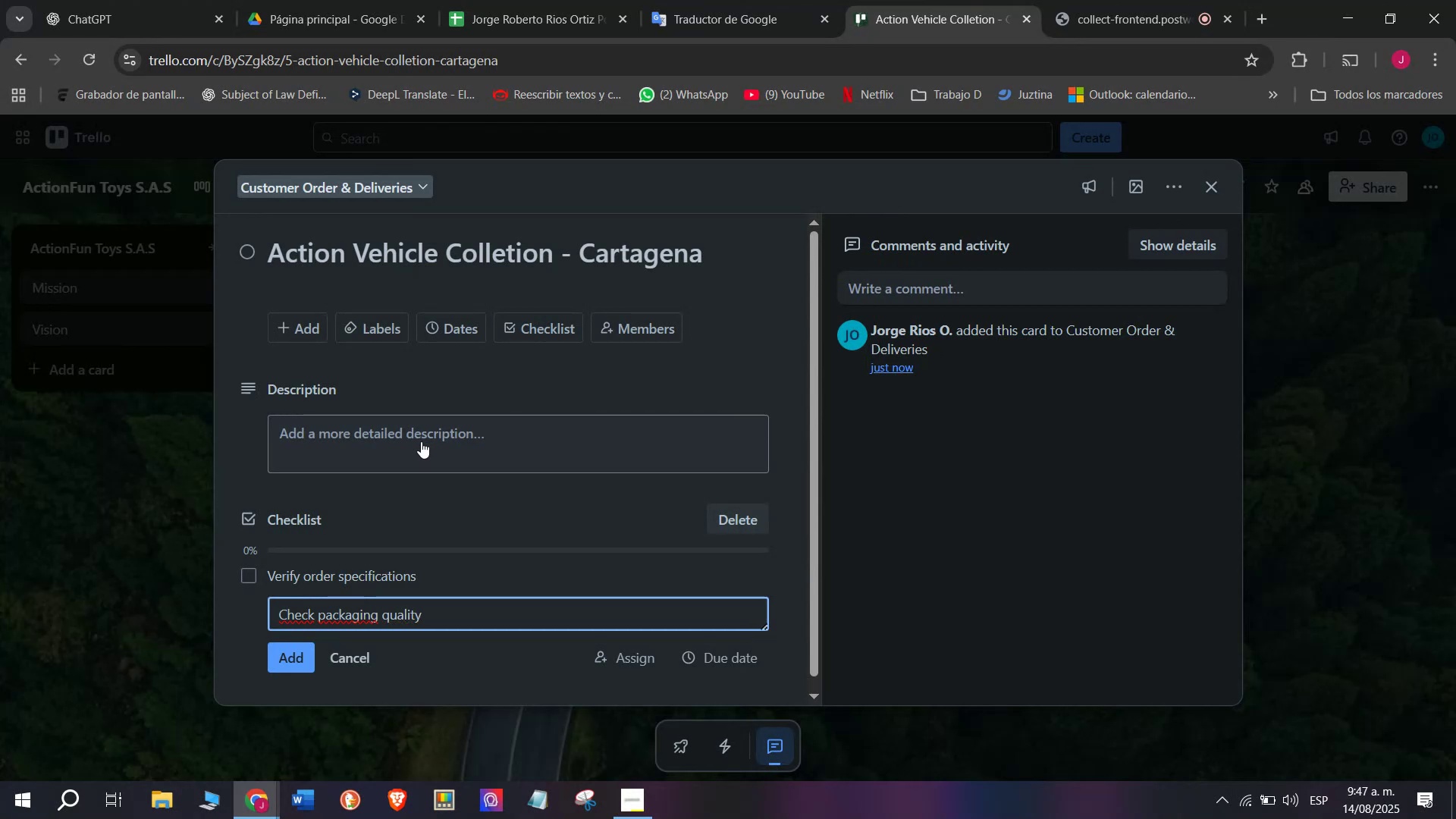 
key(Enter)
 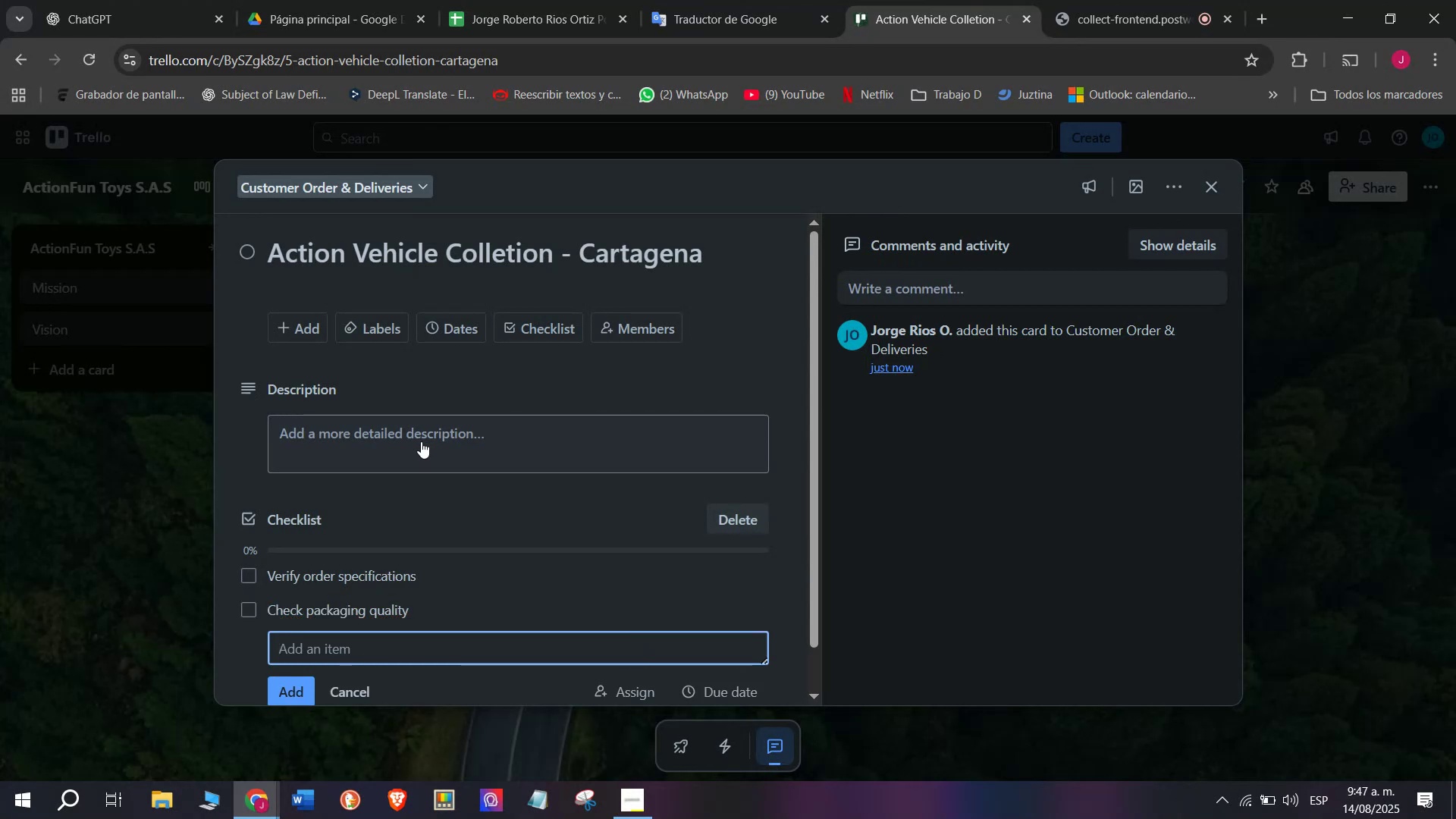 
type(Print invoice )
 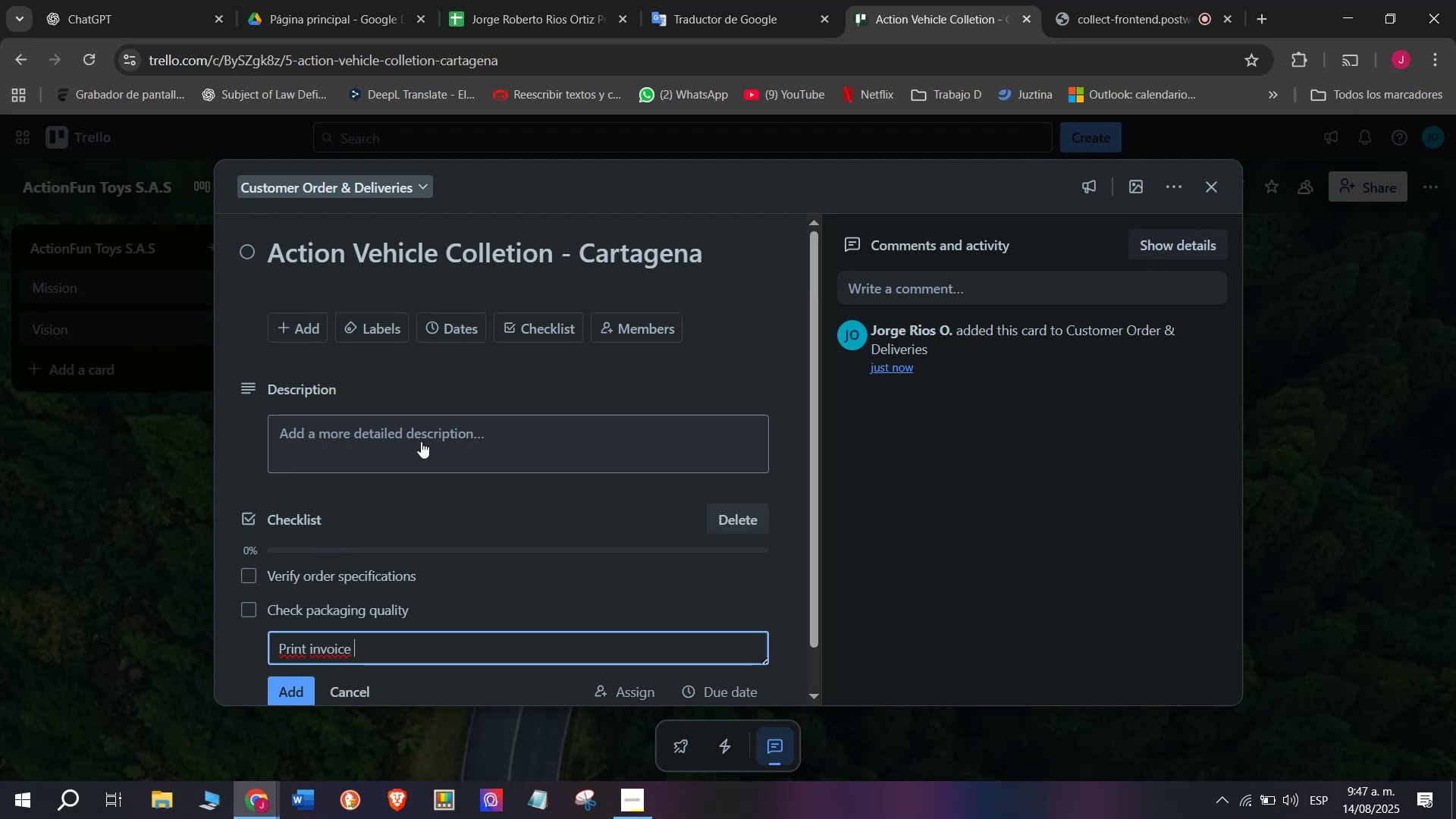 
key(Enter)
 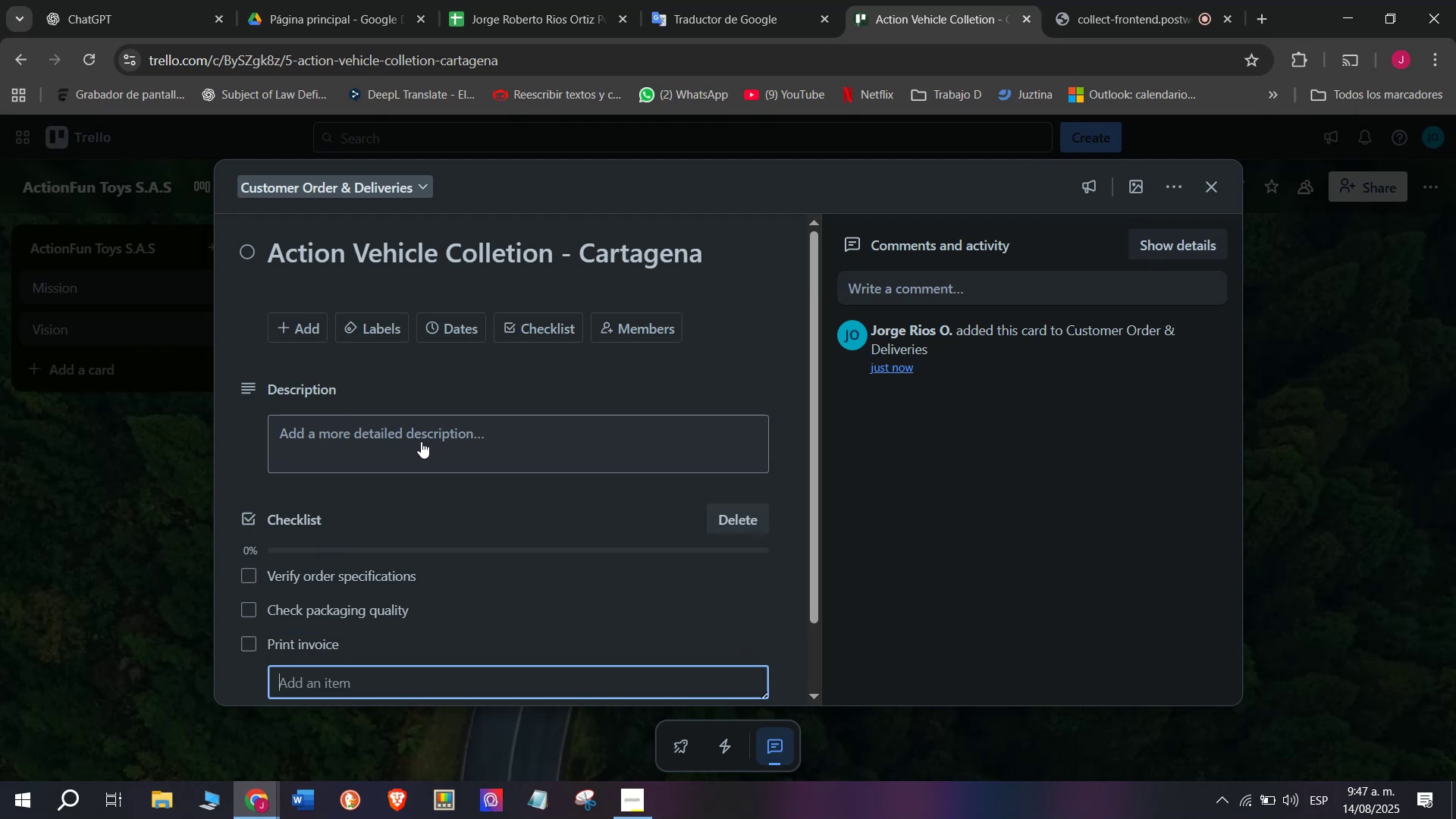 
type(Pack iter)
key(Backspace)
type(ms Carefuly)
 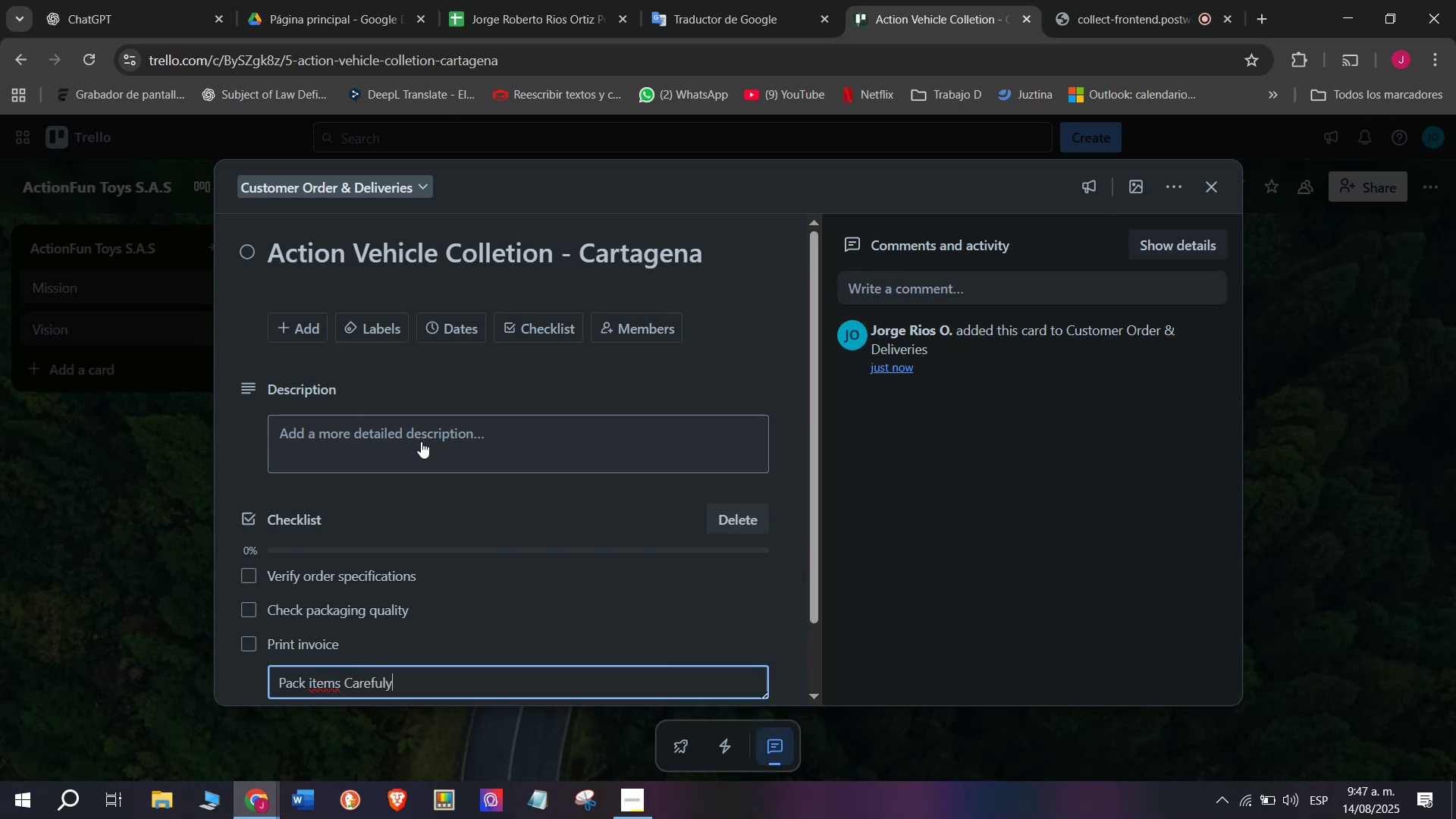 
key(Enter)
 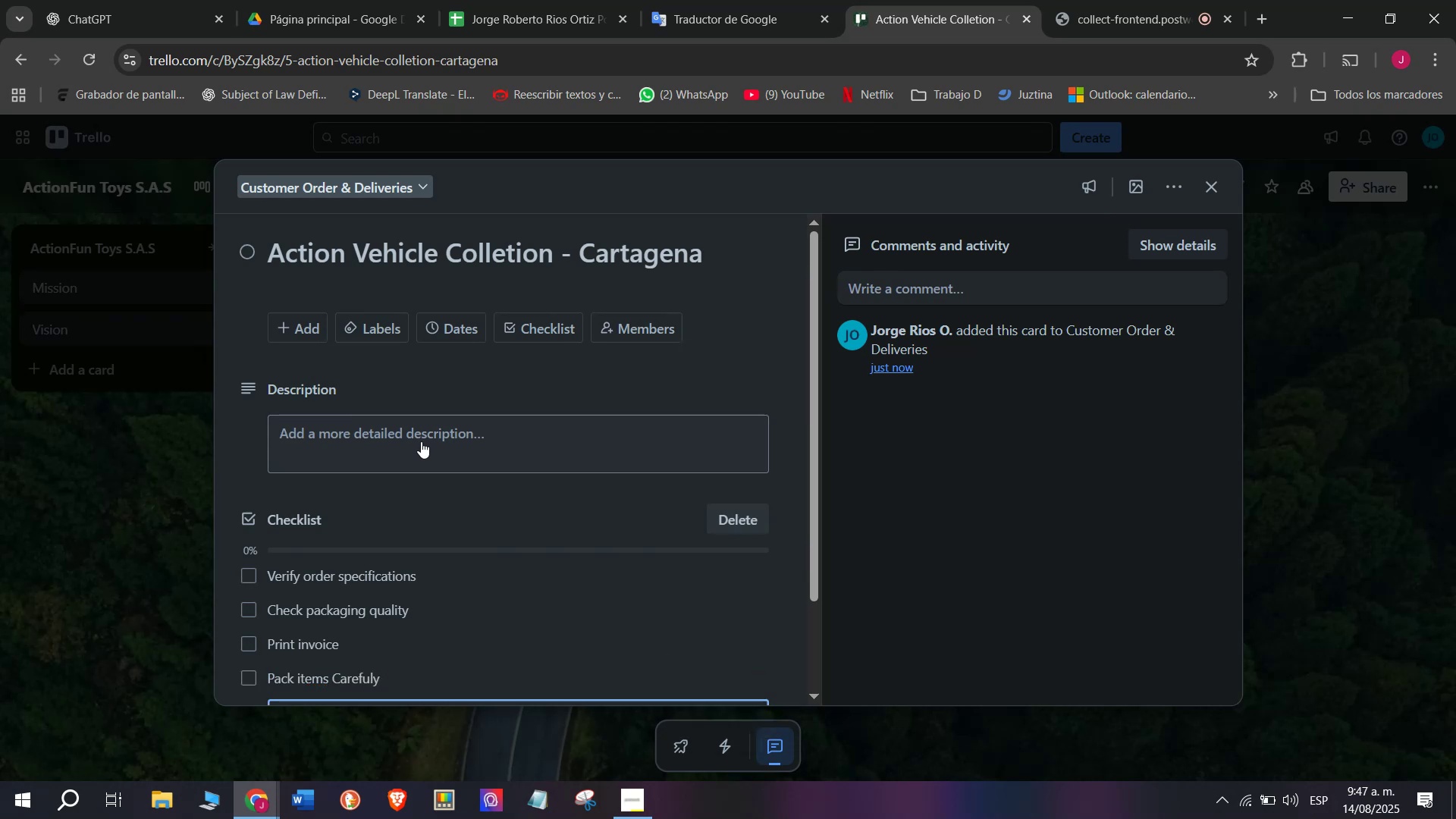 
type(Schedule sH)
key(Backspace)
key(Backspace)
type(ship)
 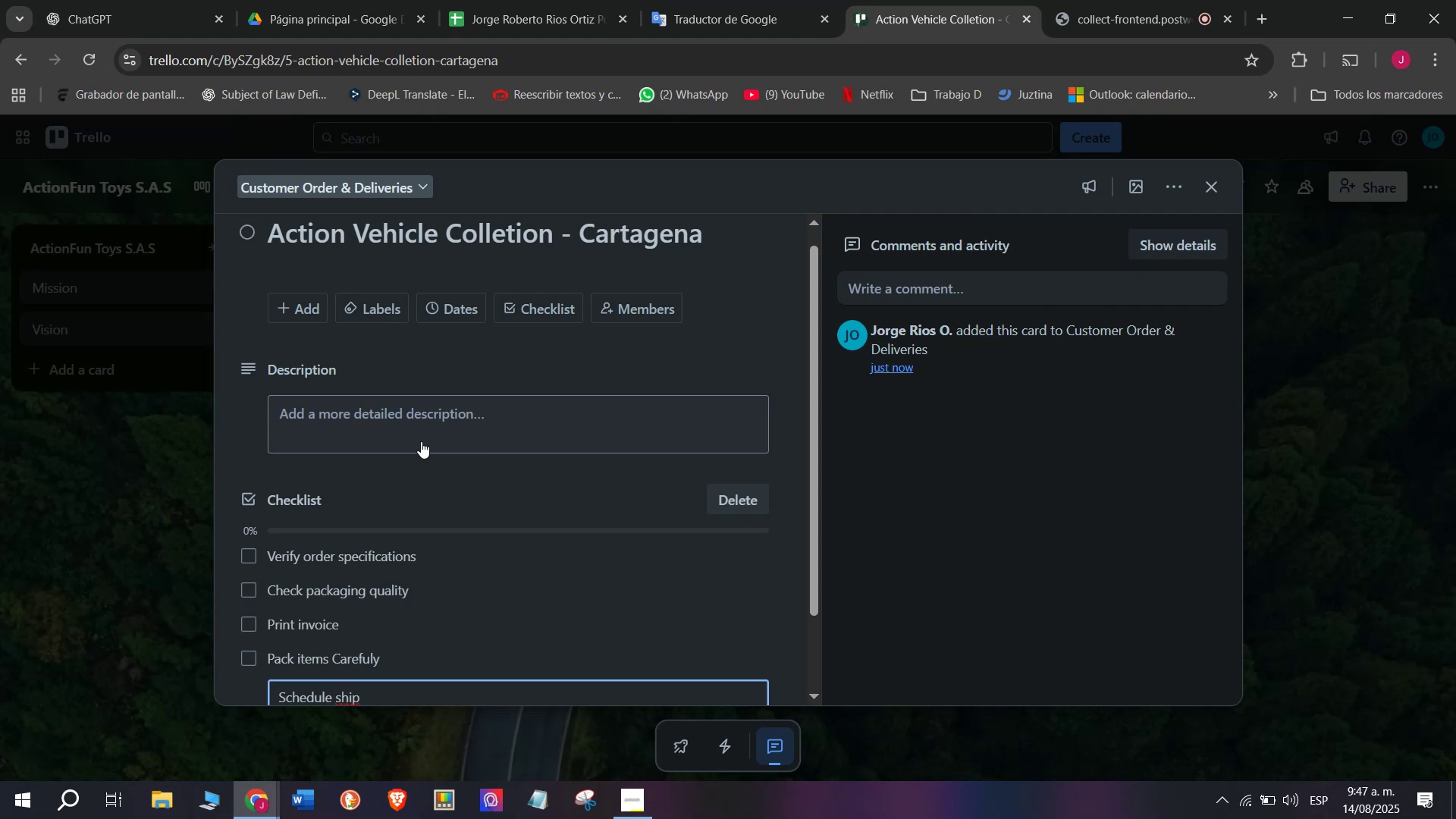 
wait(17.29)
 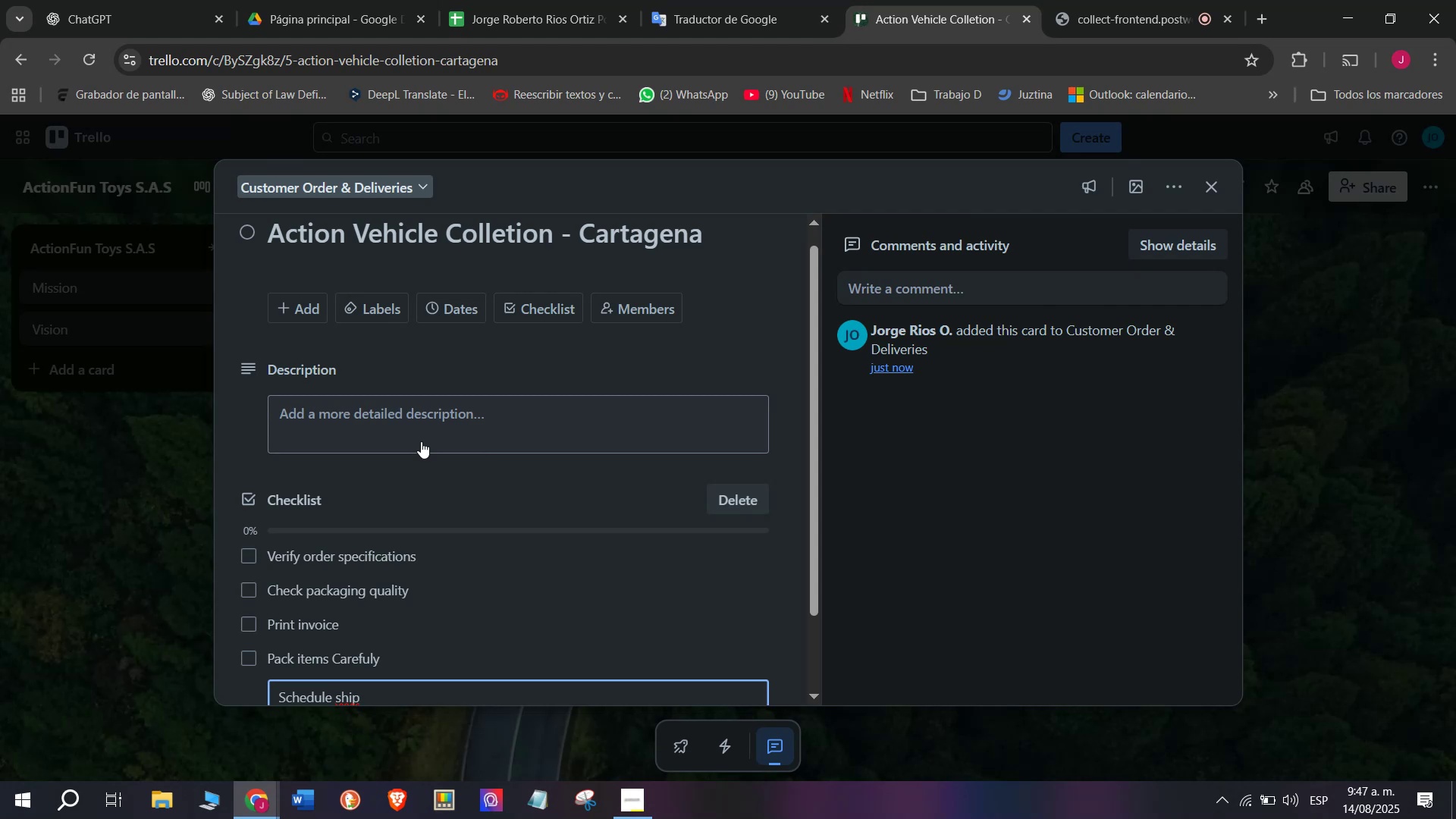 
type(ment)
 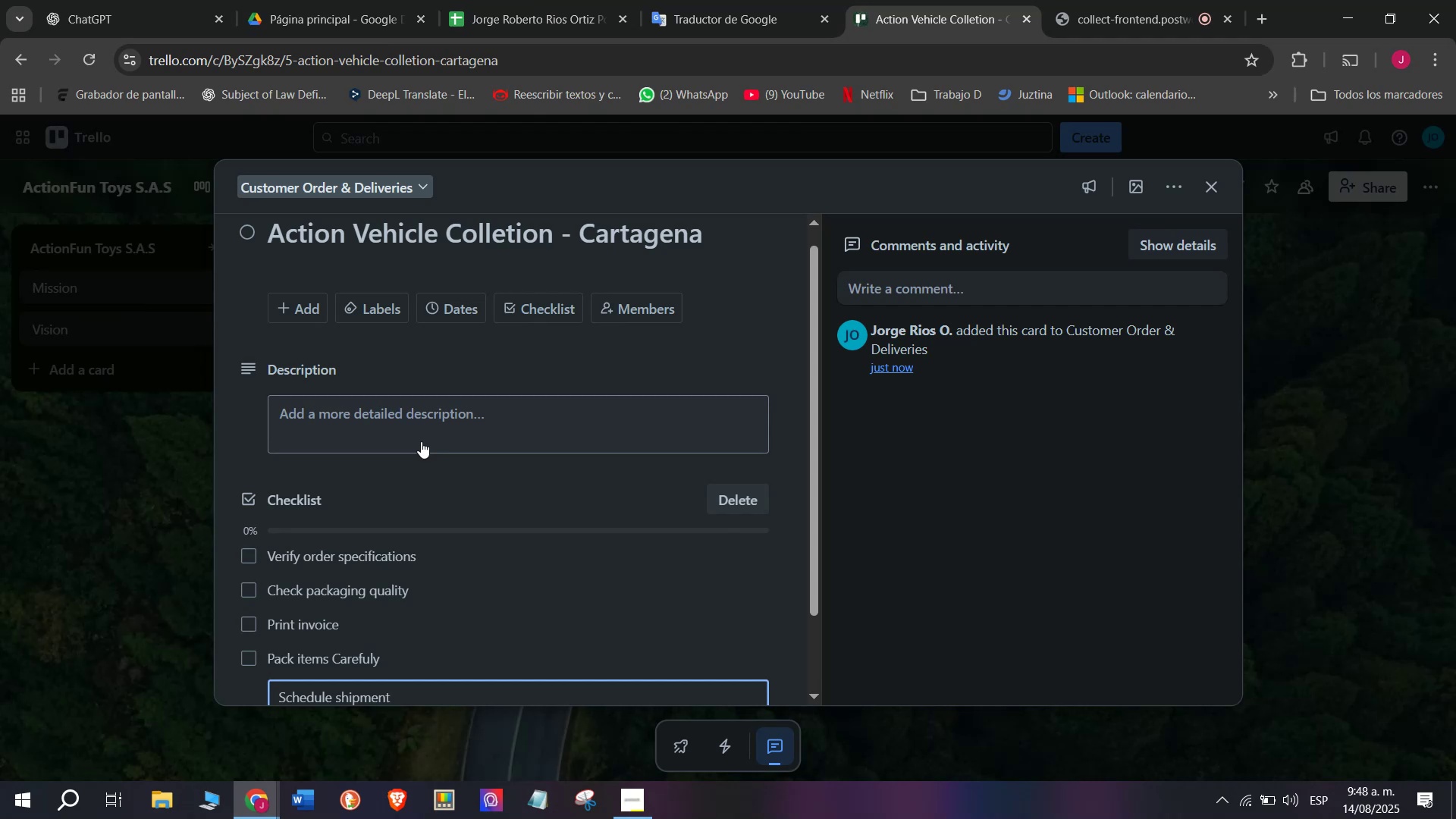 
key(Enter)
 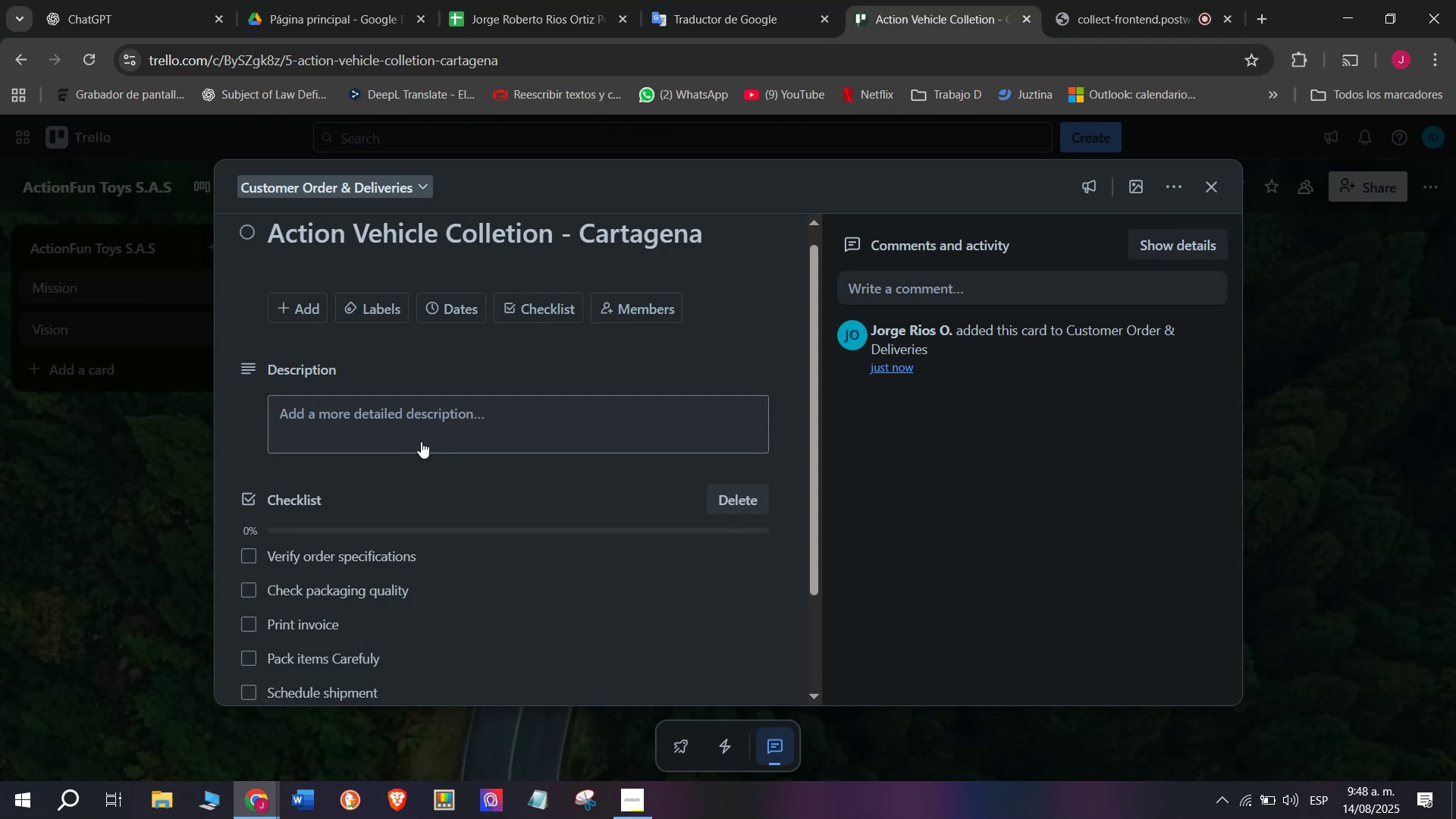 
type(Confirm delivery with cliw)
key(Backspace)
type(w)
key(Backspace)
type(ent)
 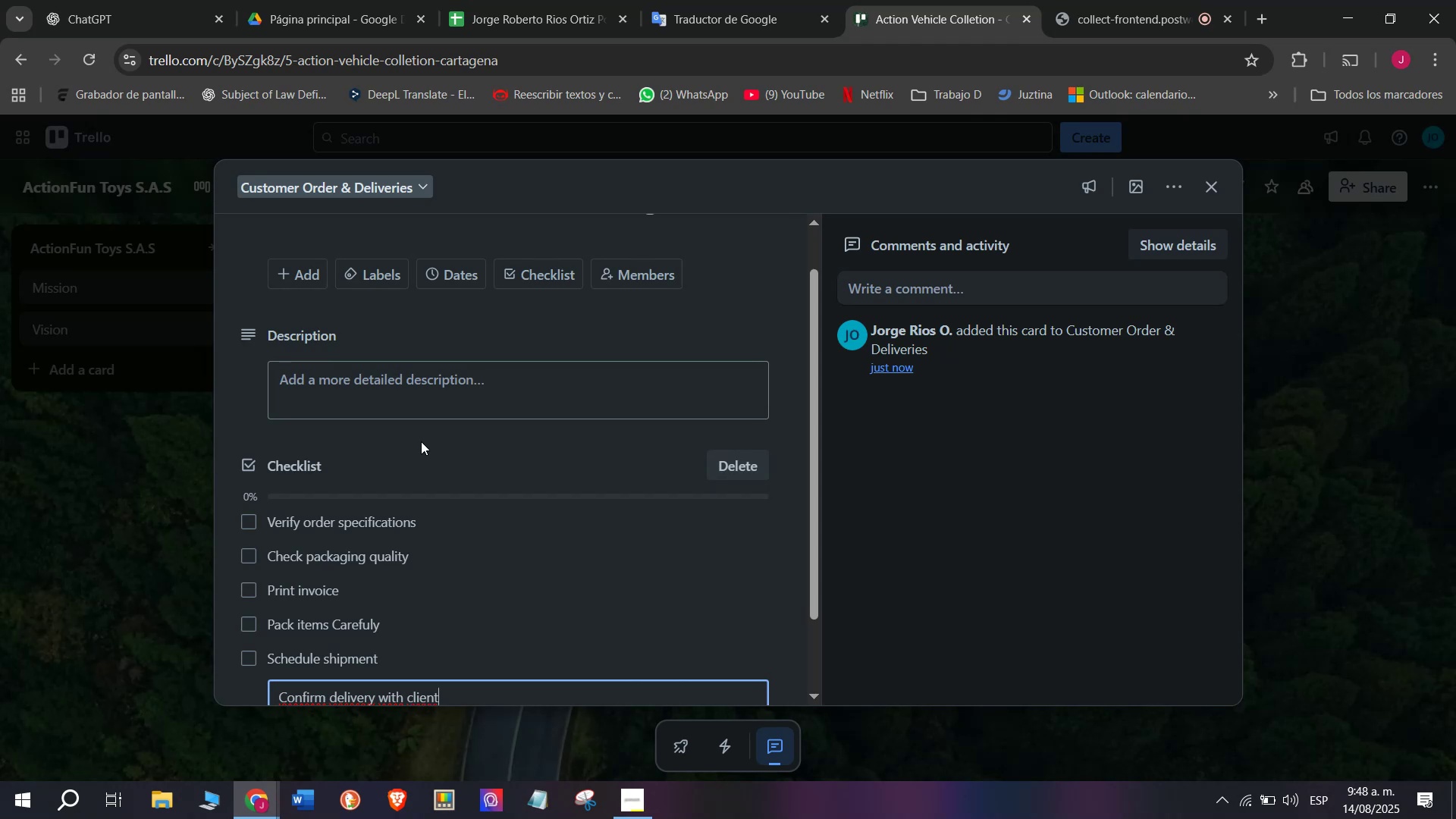 
key(Enter)
 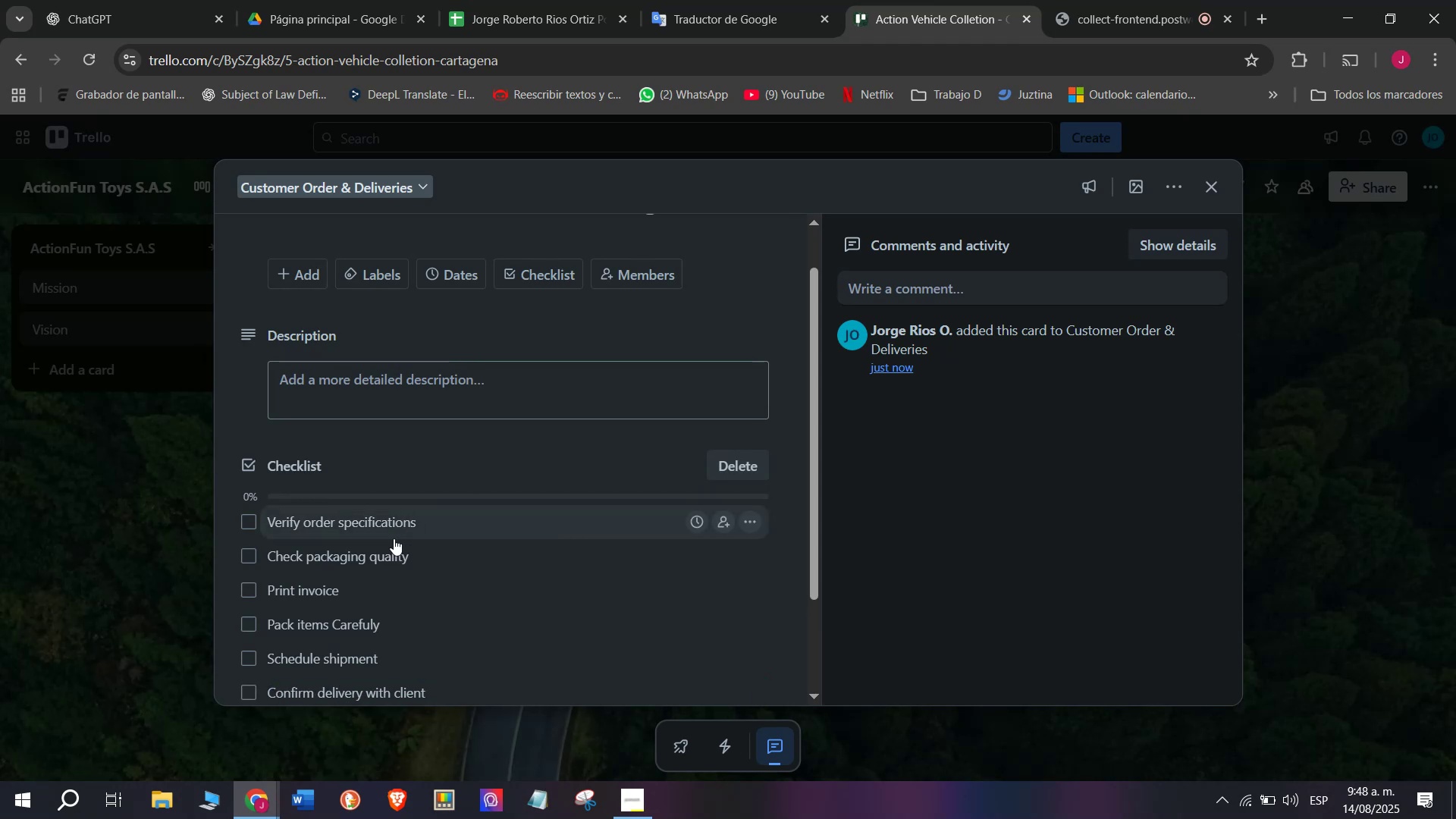 
scroll: coordinate [431, 591], scroll_direction: up, amount: 2.0
 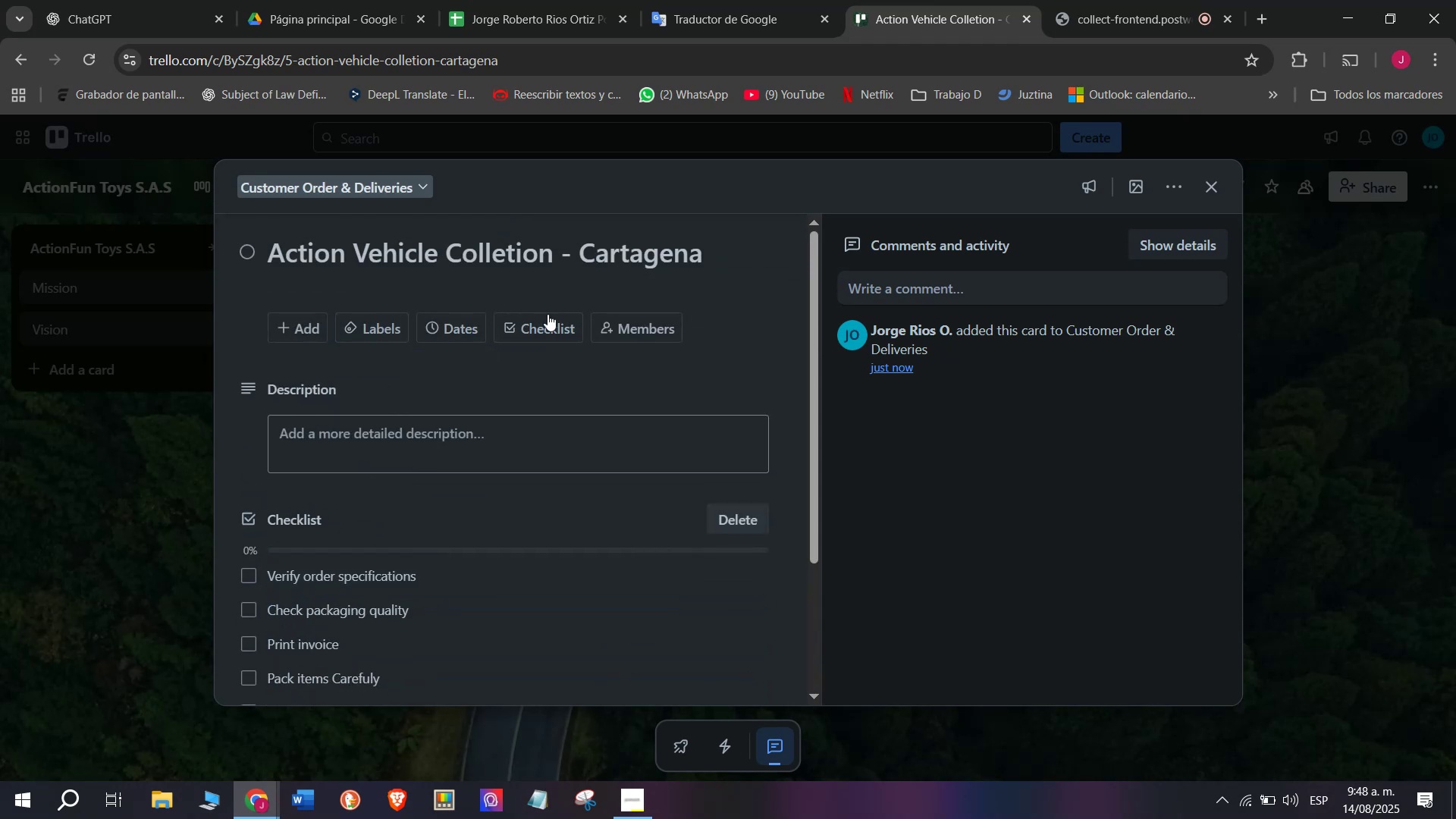 
left_click([375, 317])
 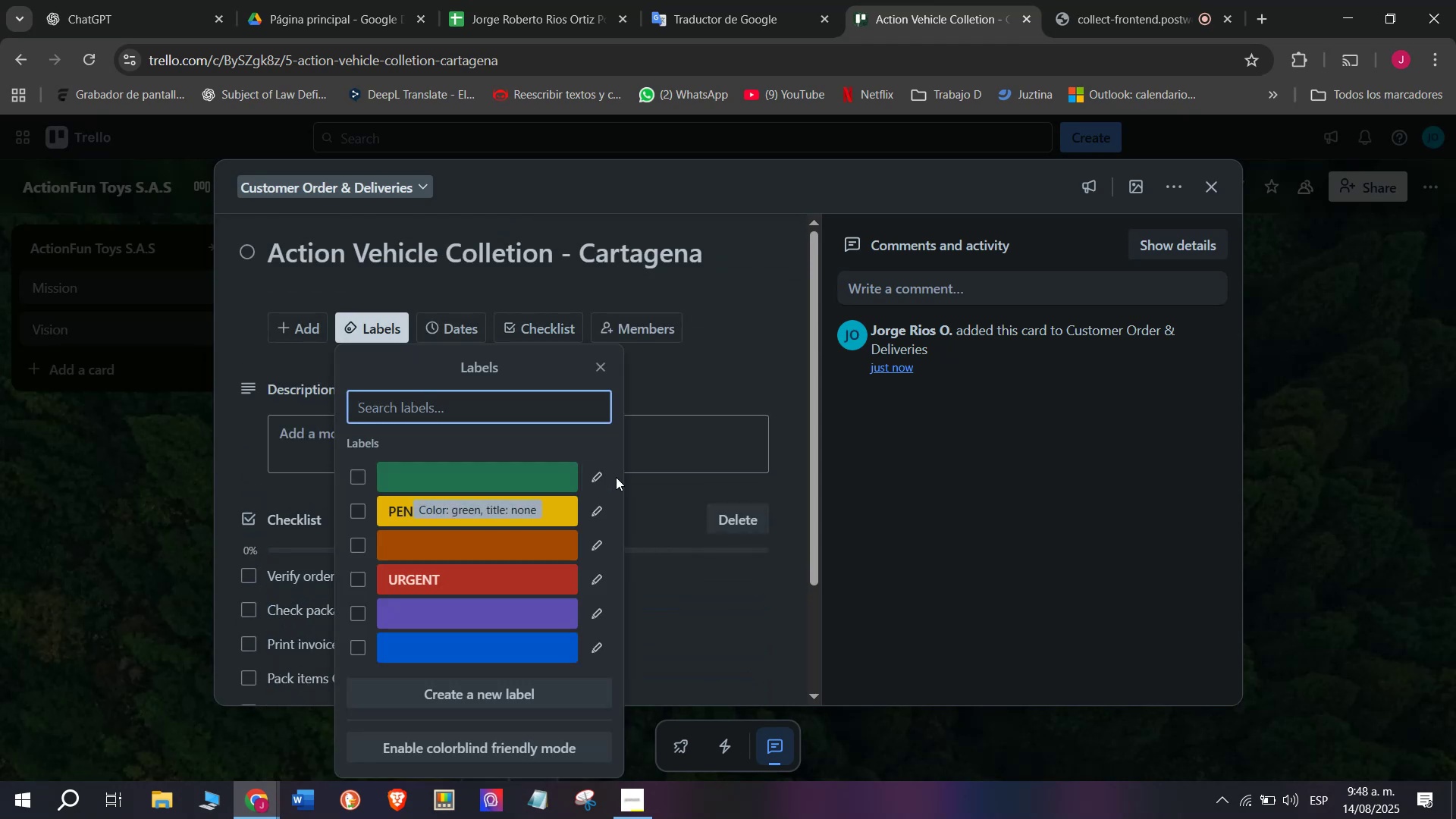 
left_click([596, 475])
 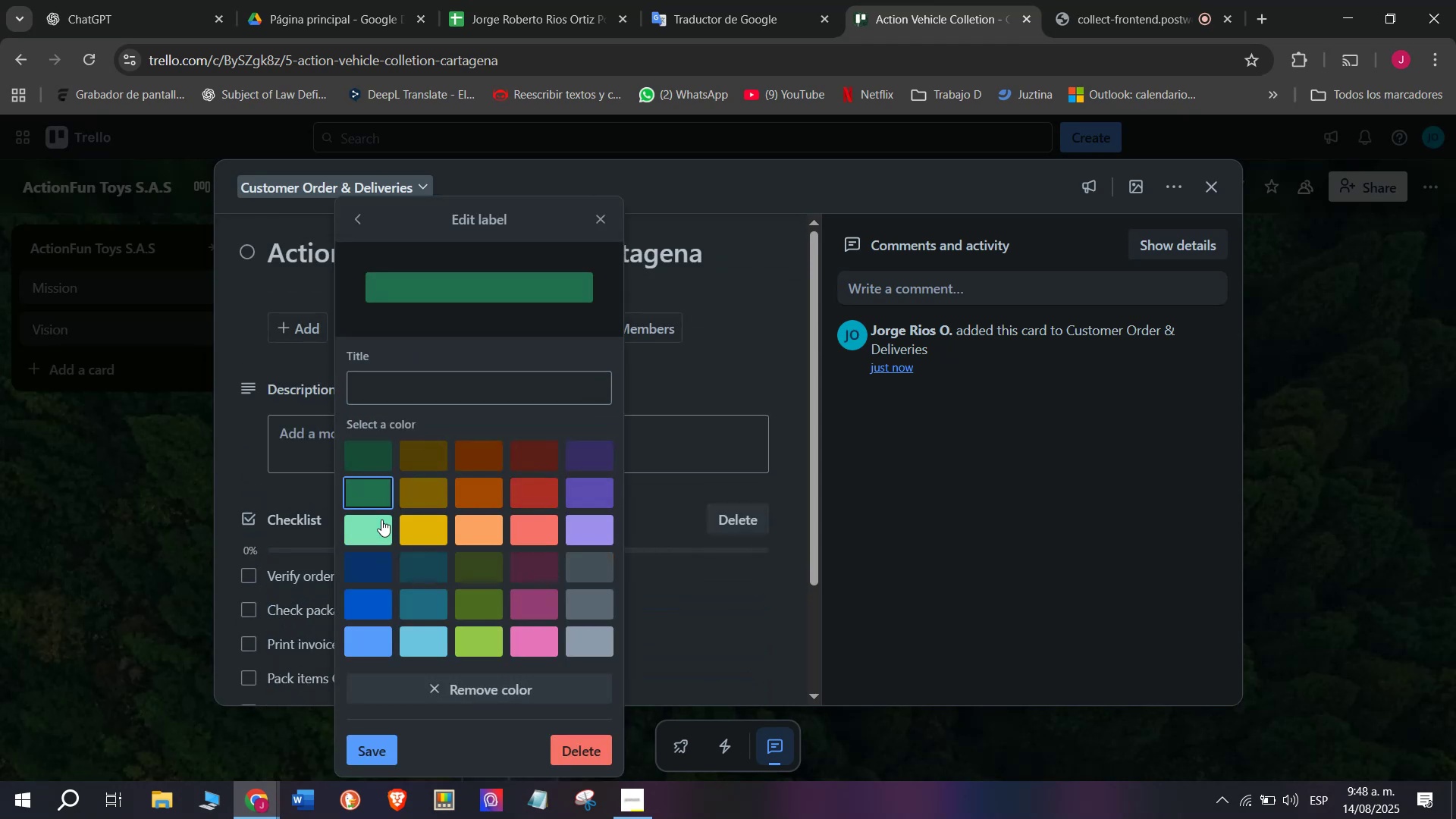 
left_click([378, 521])
 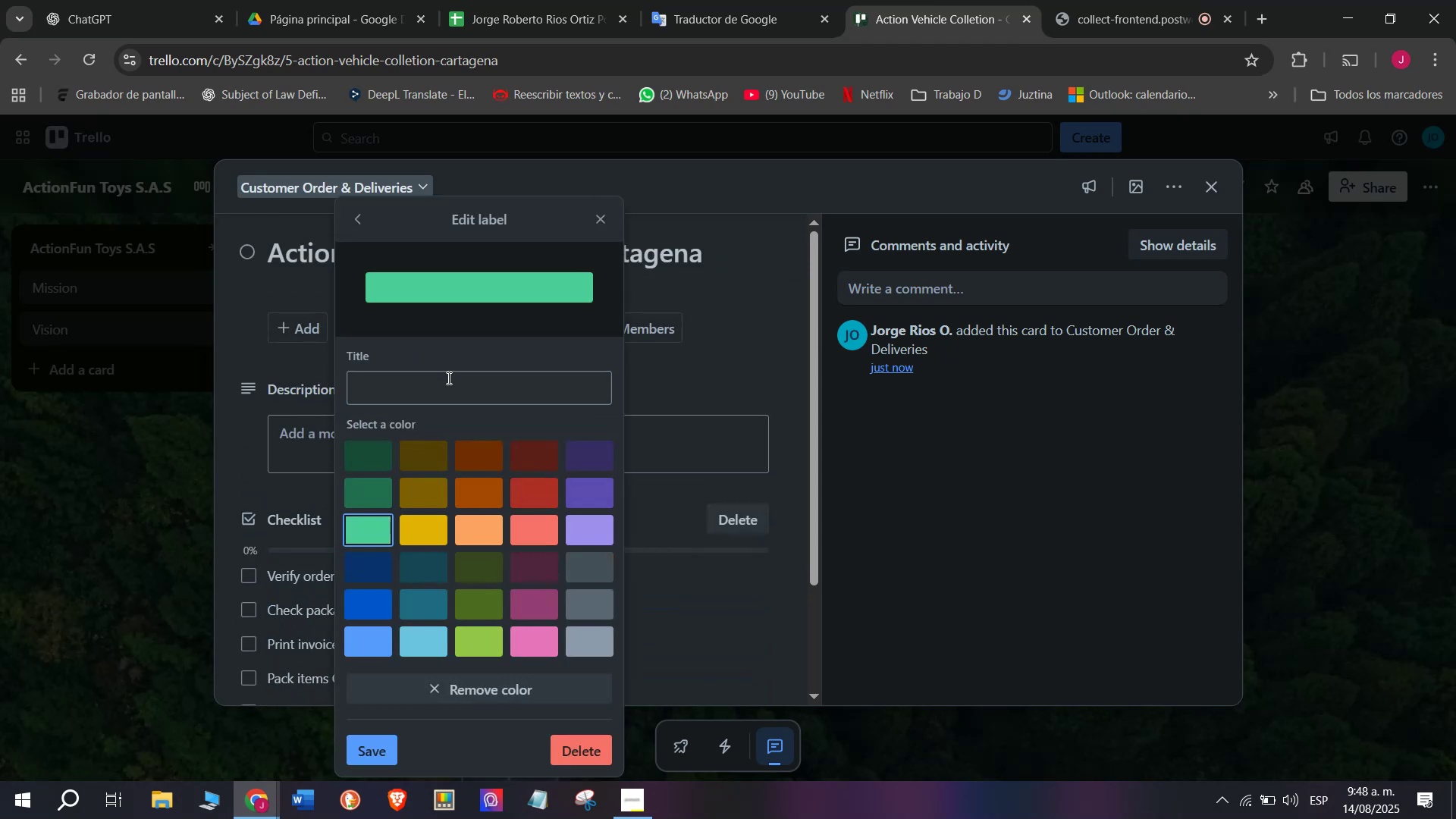 
left_click([453, 387])
 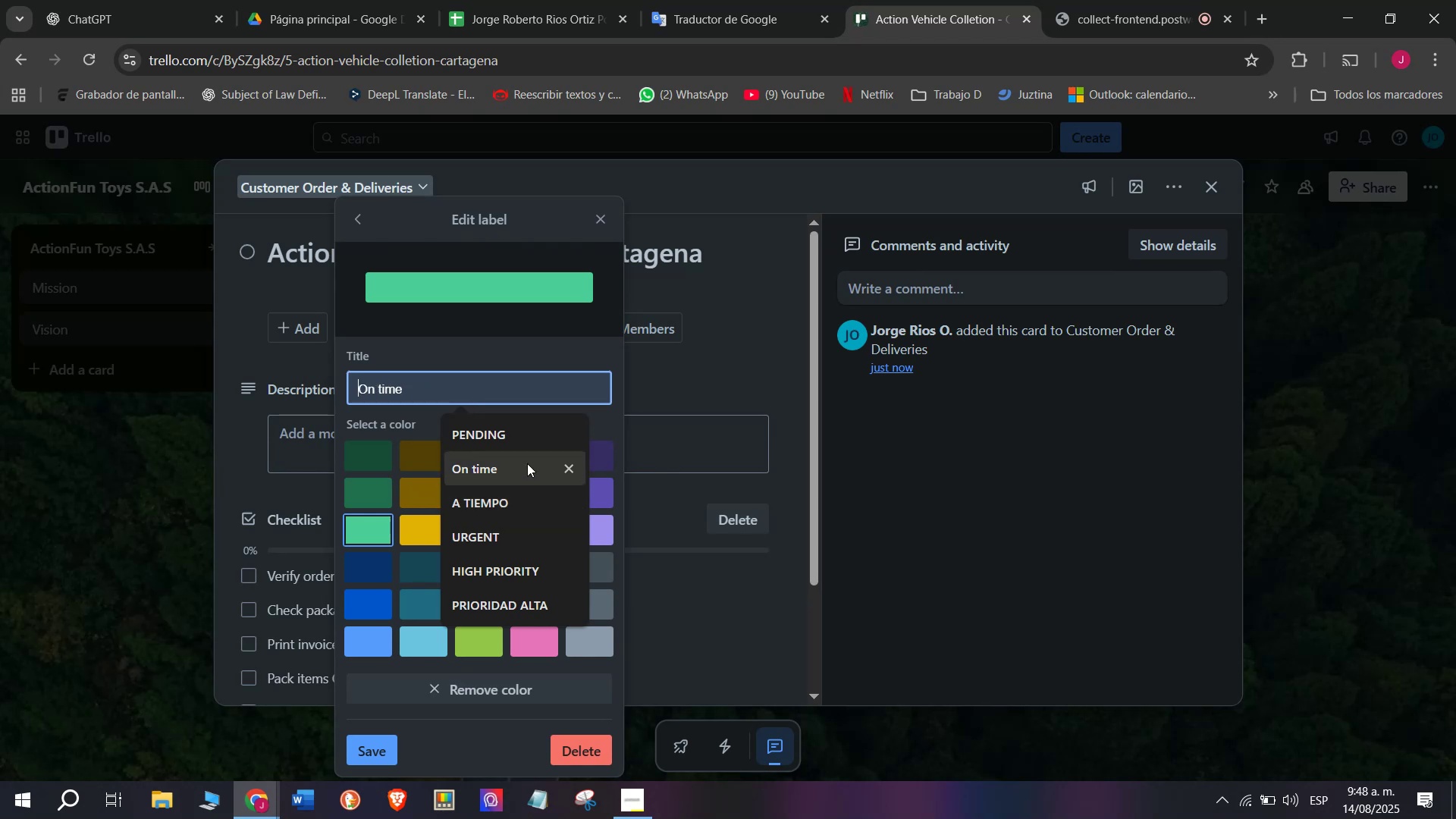 
left_click([525, 460])
 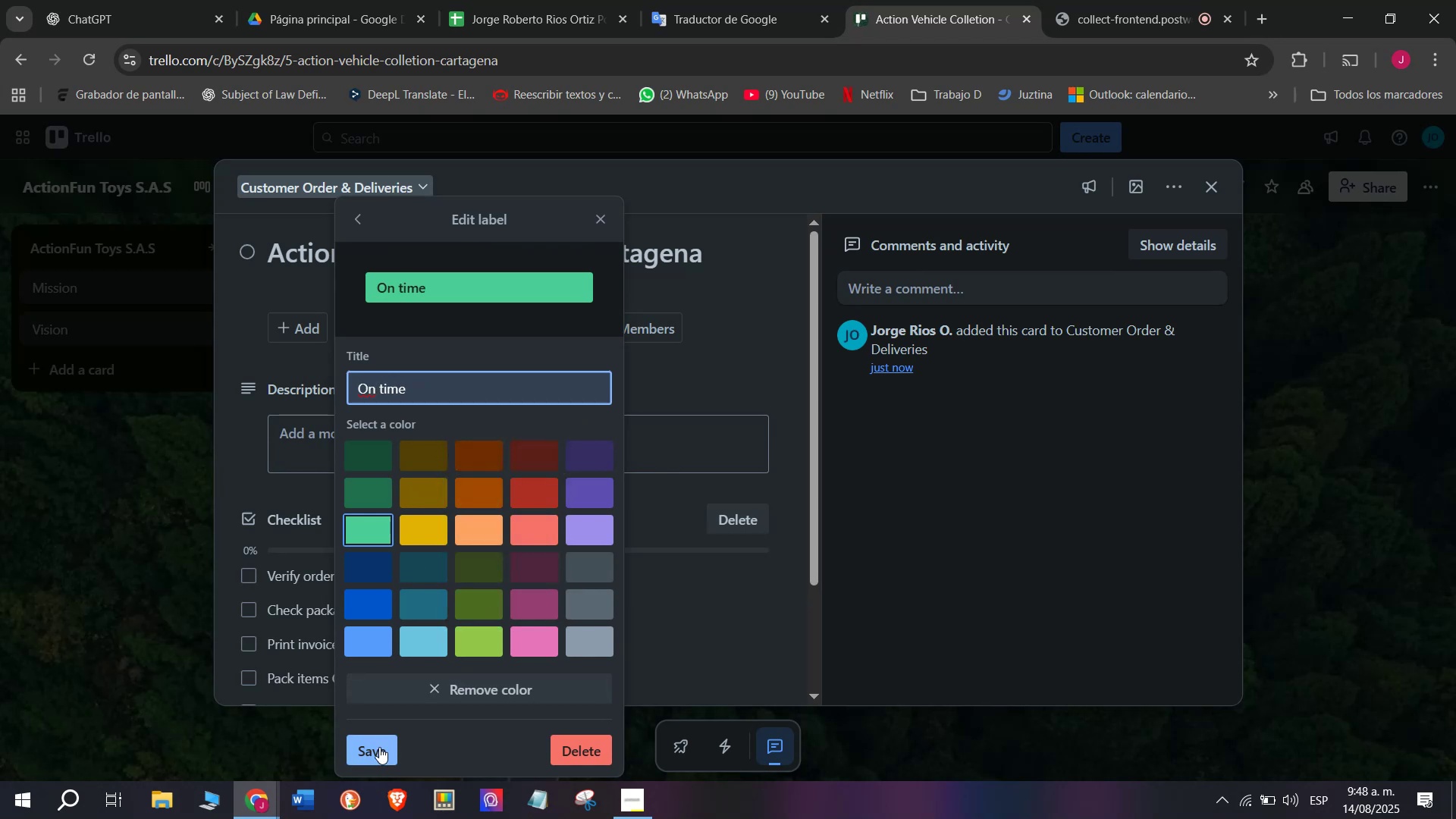 
left_click([378, 743])
 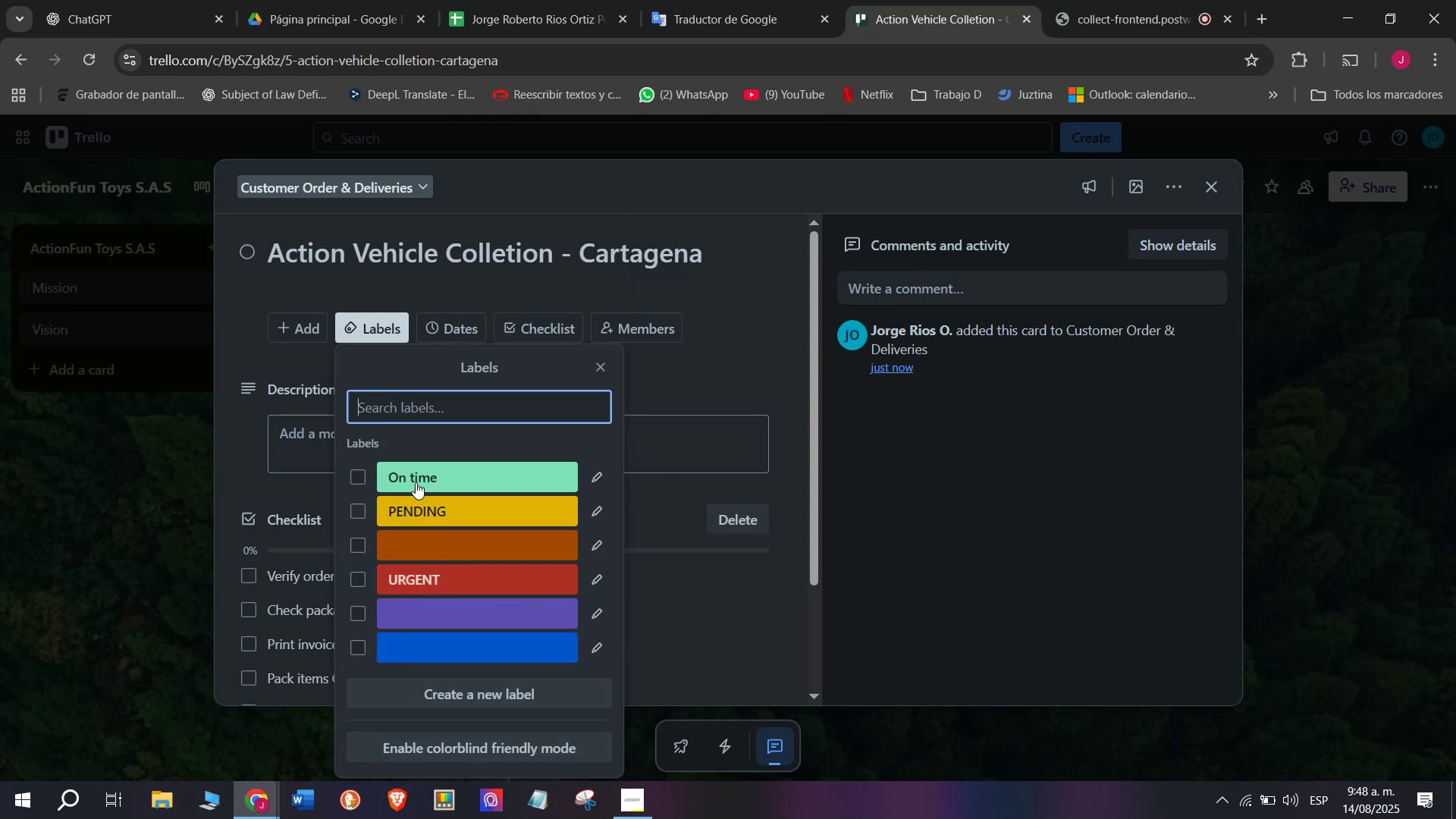 
double_click([102, 487])
 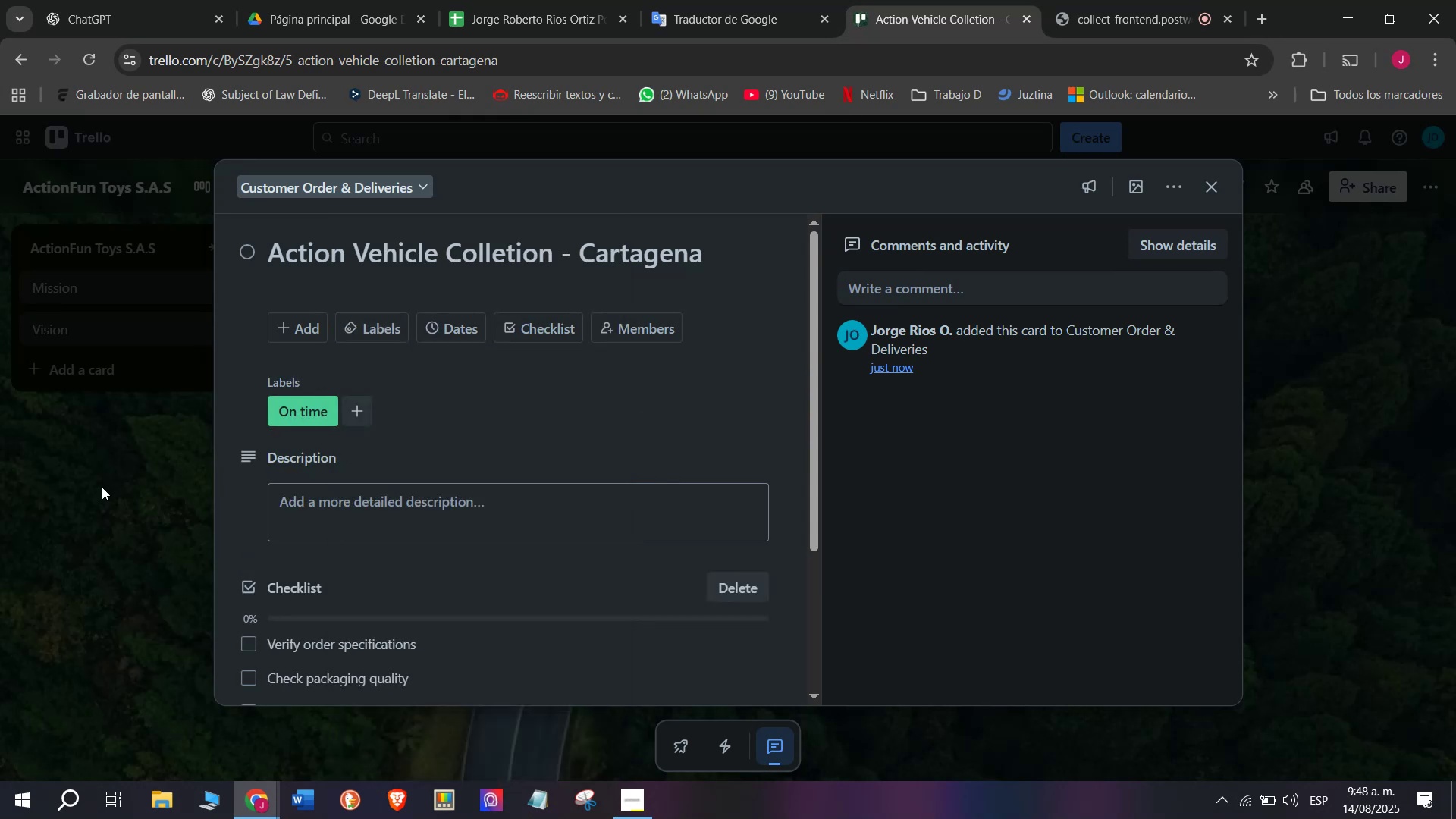 
triple_click([102, 487])
 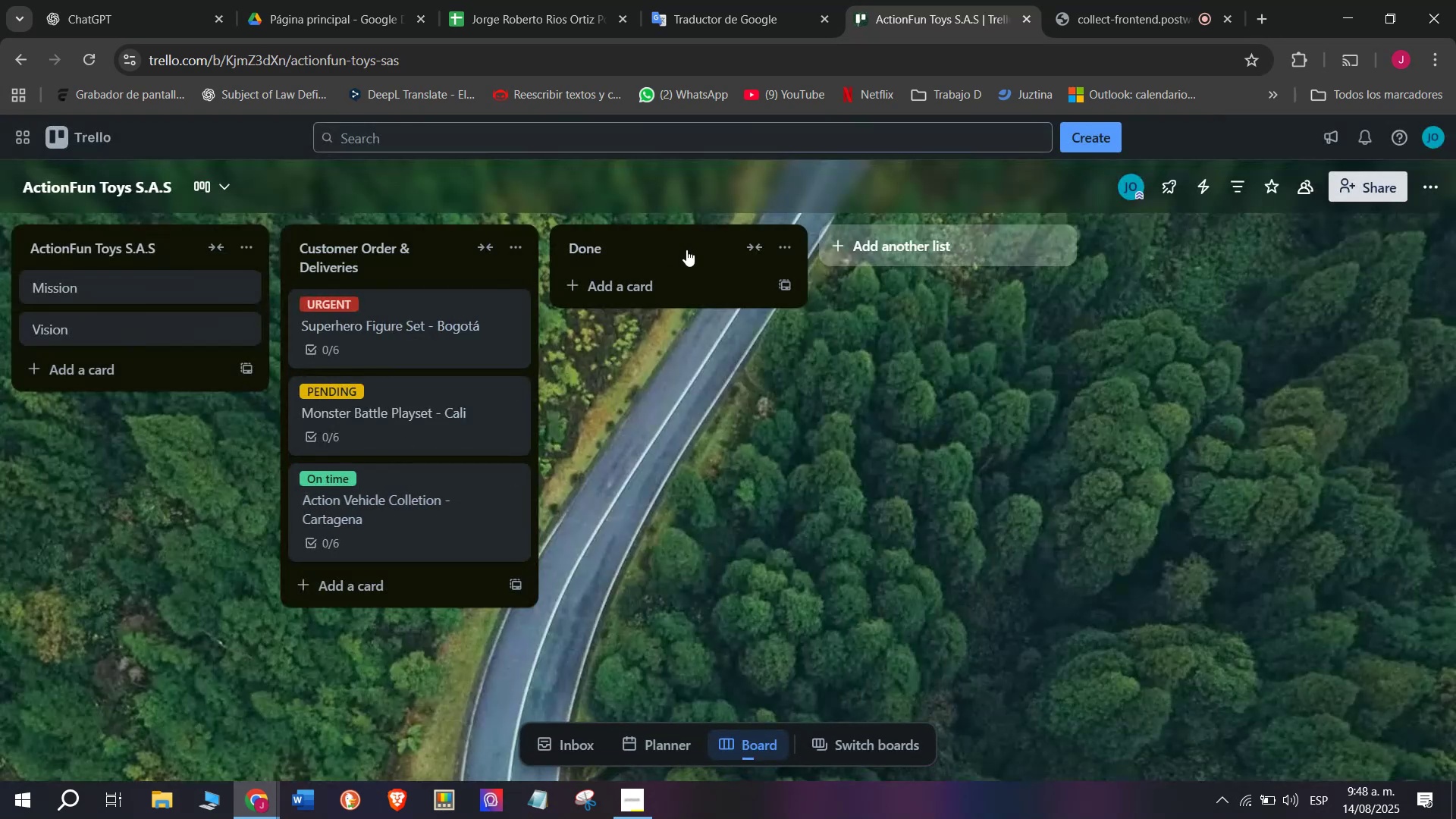 
left_click([686, 249])
 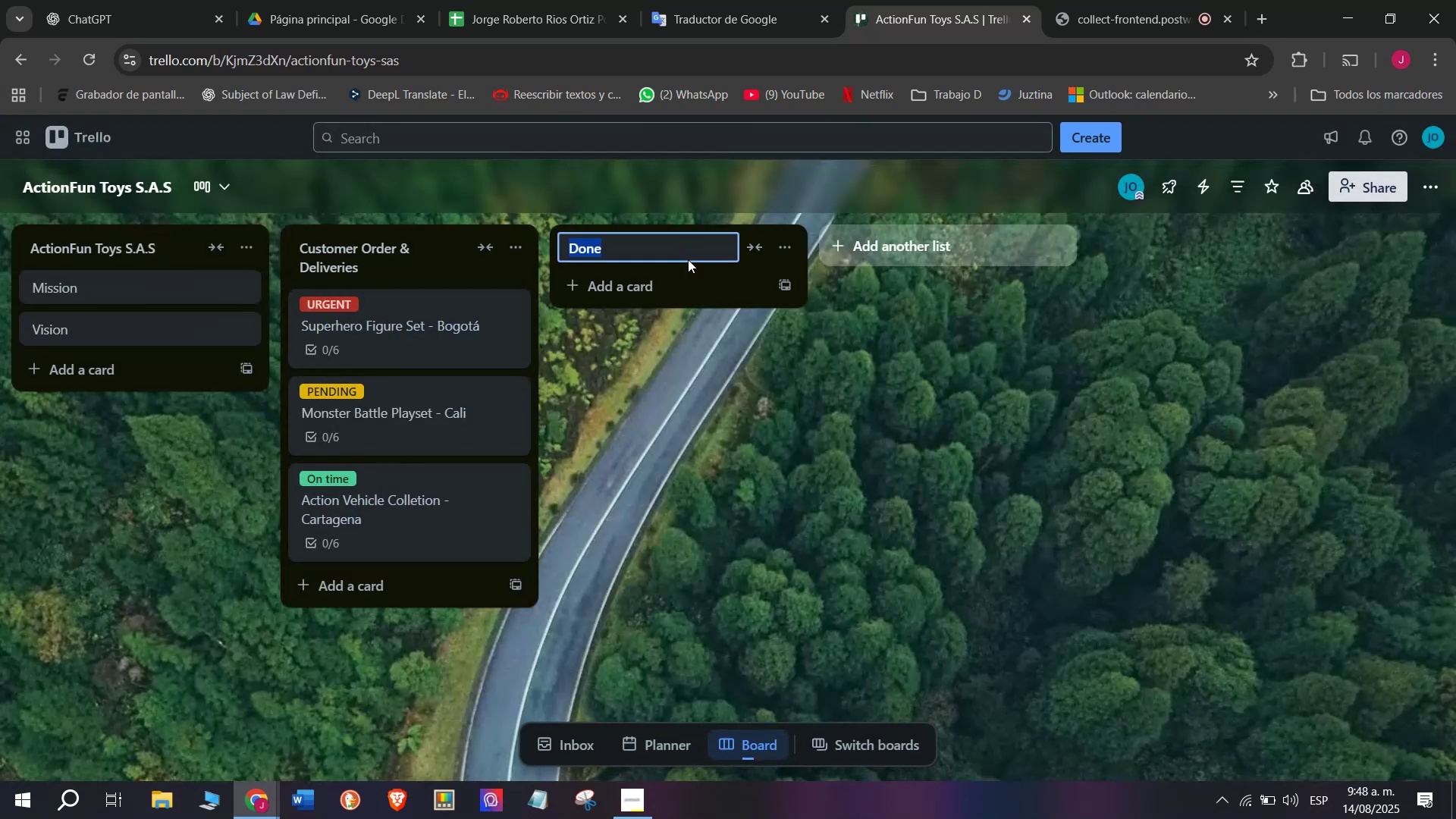 
type(Suppliuer)
key(Backspace)
key(Backspace)
key(Backspace)
type(er Orders ^ Stock)
 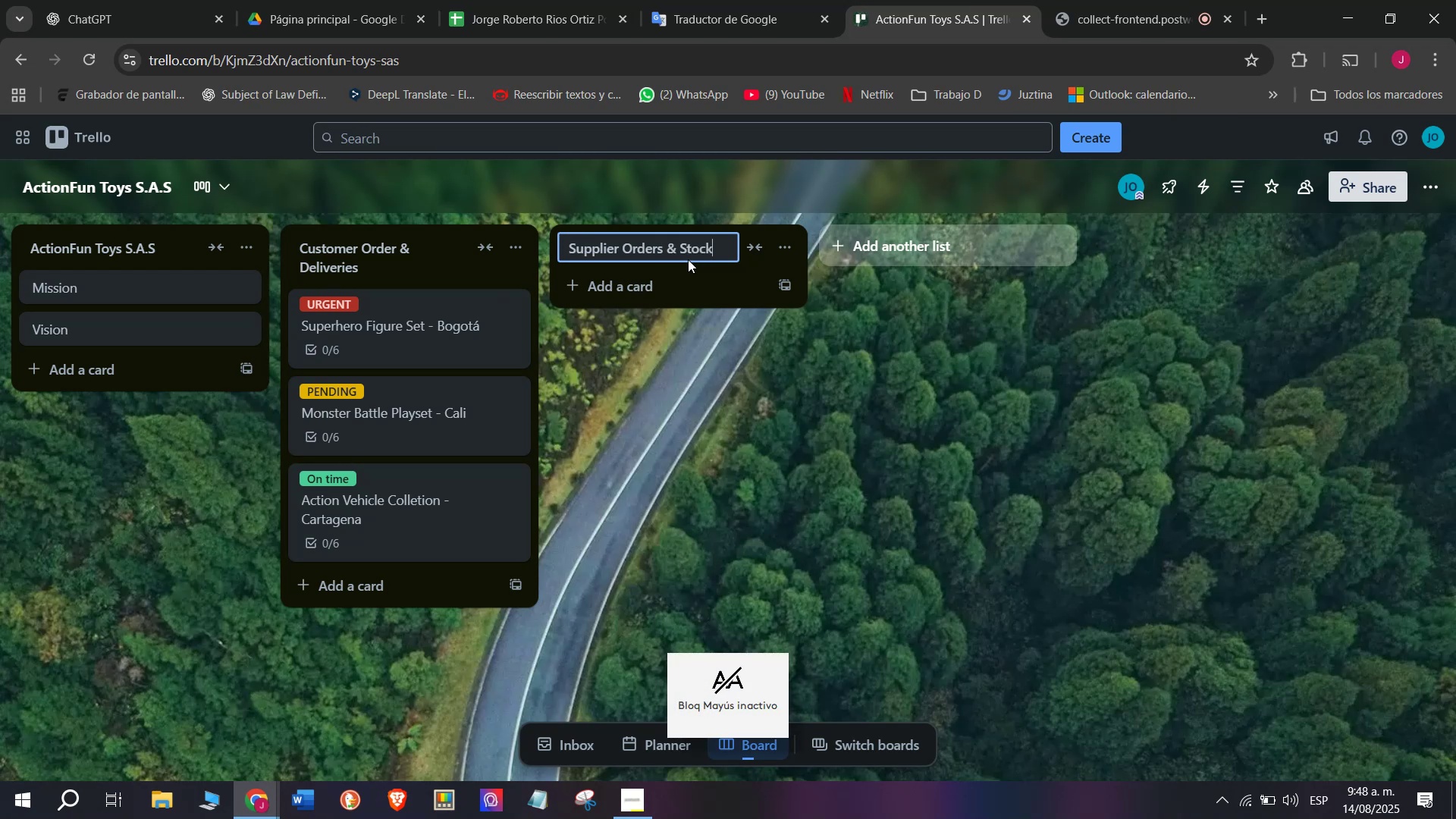 
 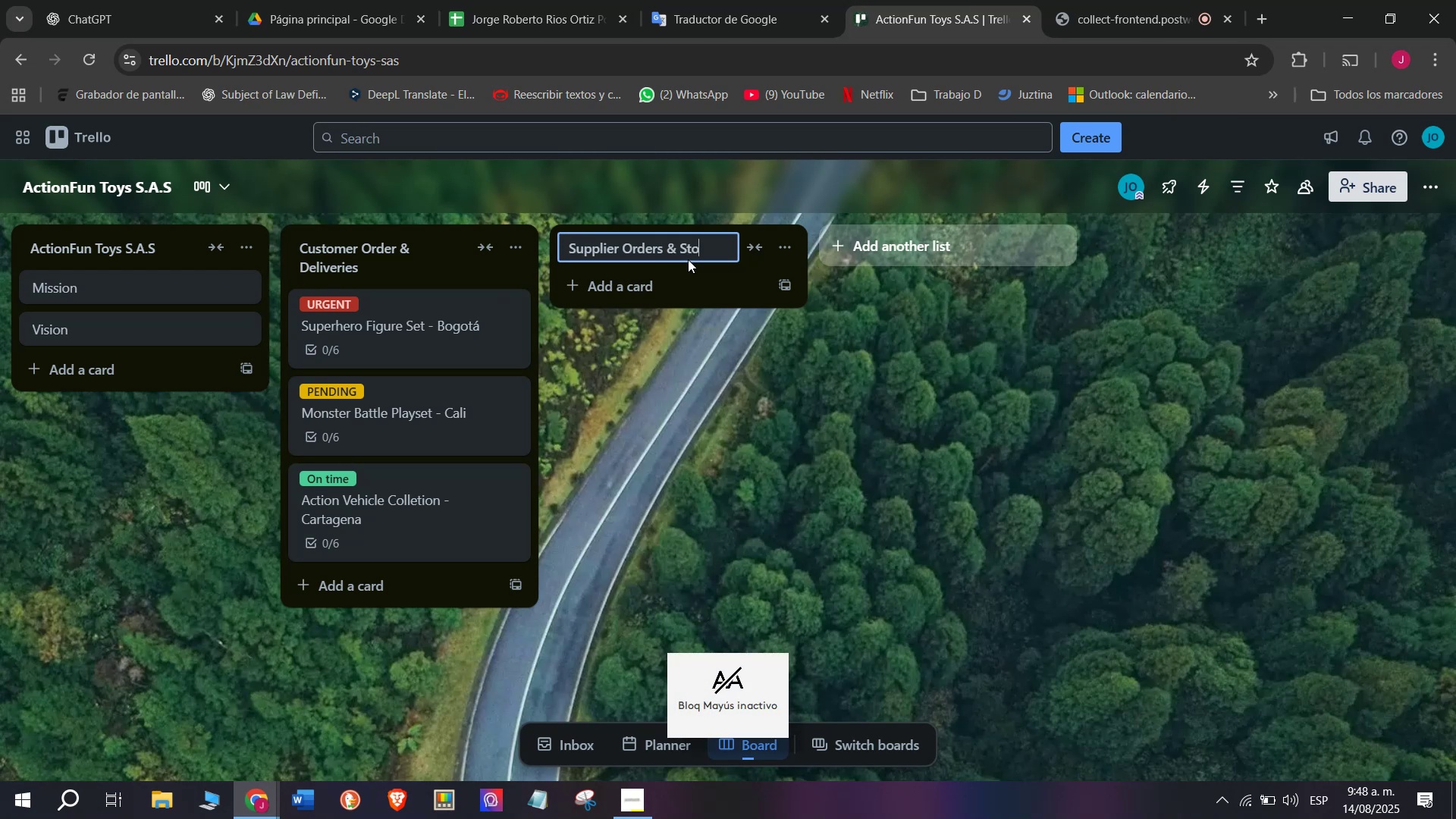 
key(Enter)
 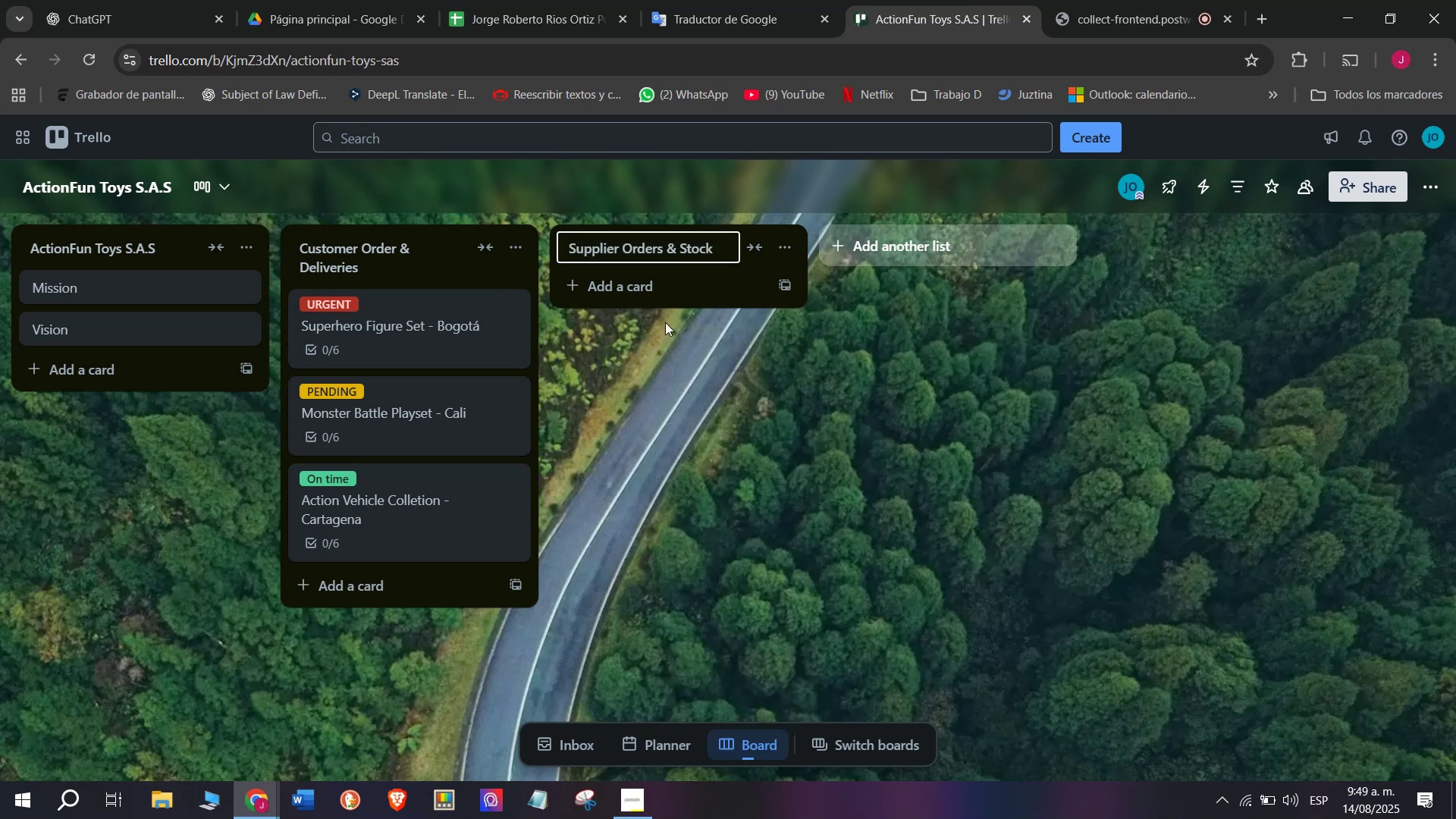 
left_click([657, 295])
 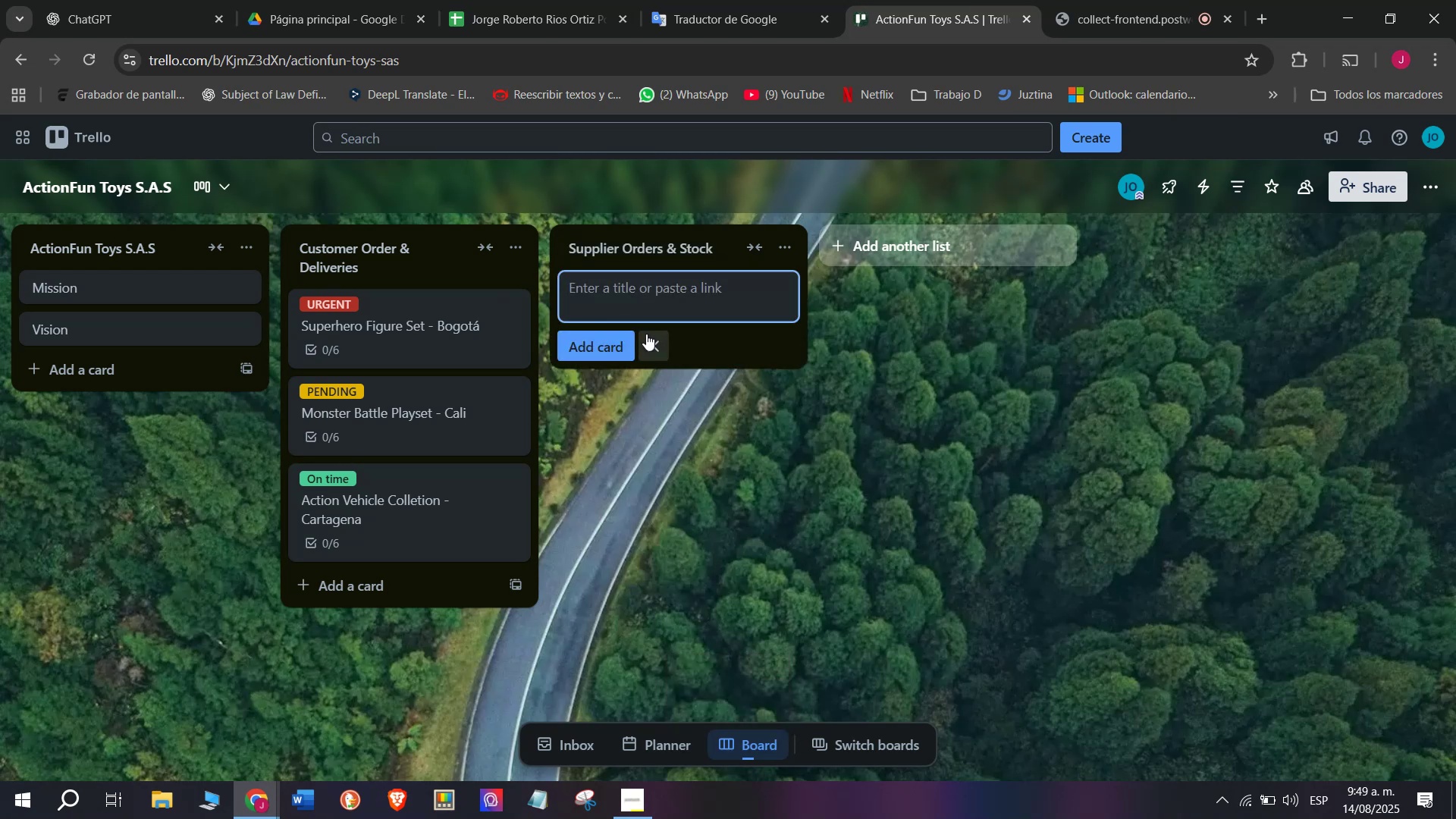 
type(D)
key(Backspace)
type(Superhero)
 